 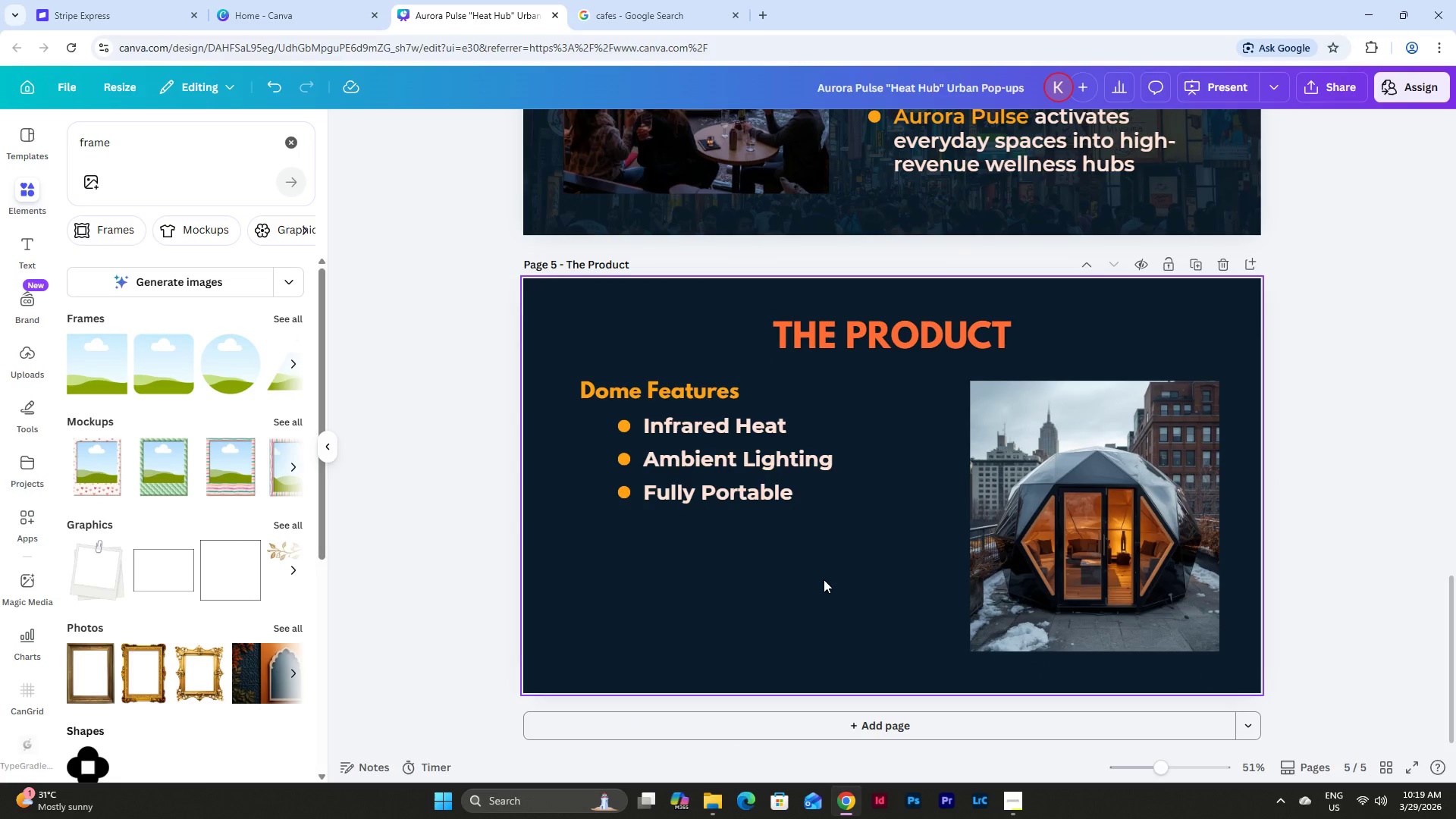 
left_click([817, 528])
 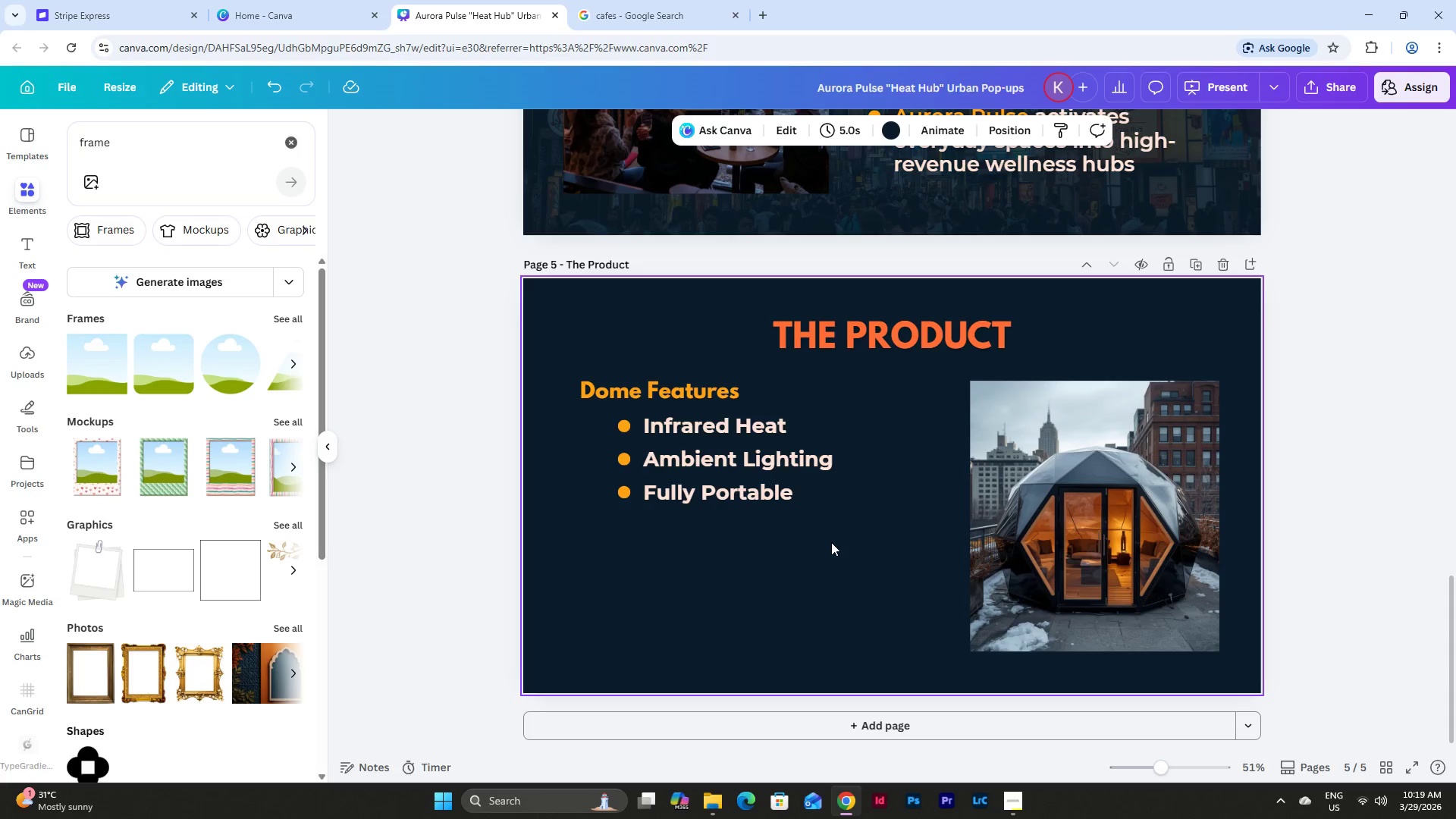 
left_click_drag(start_coordinate=[831, 542], to_coordinate=[826, 541])
 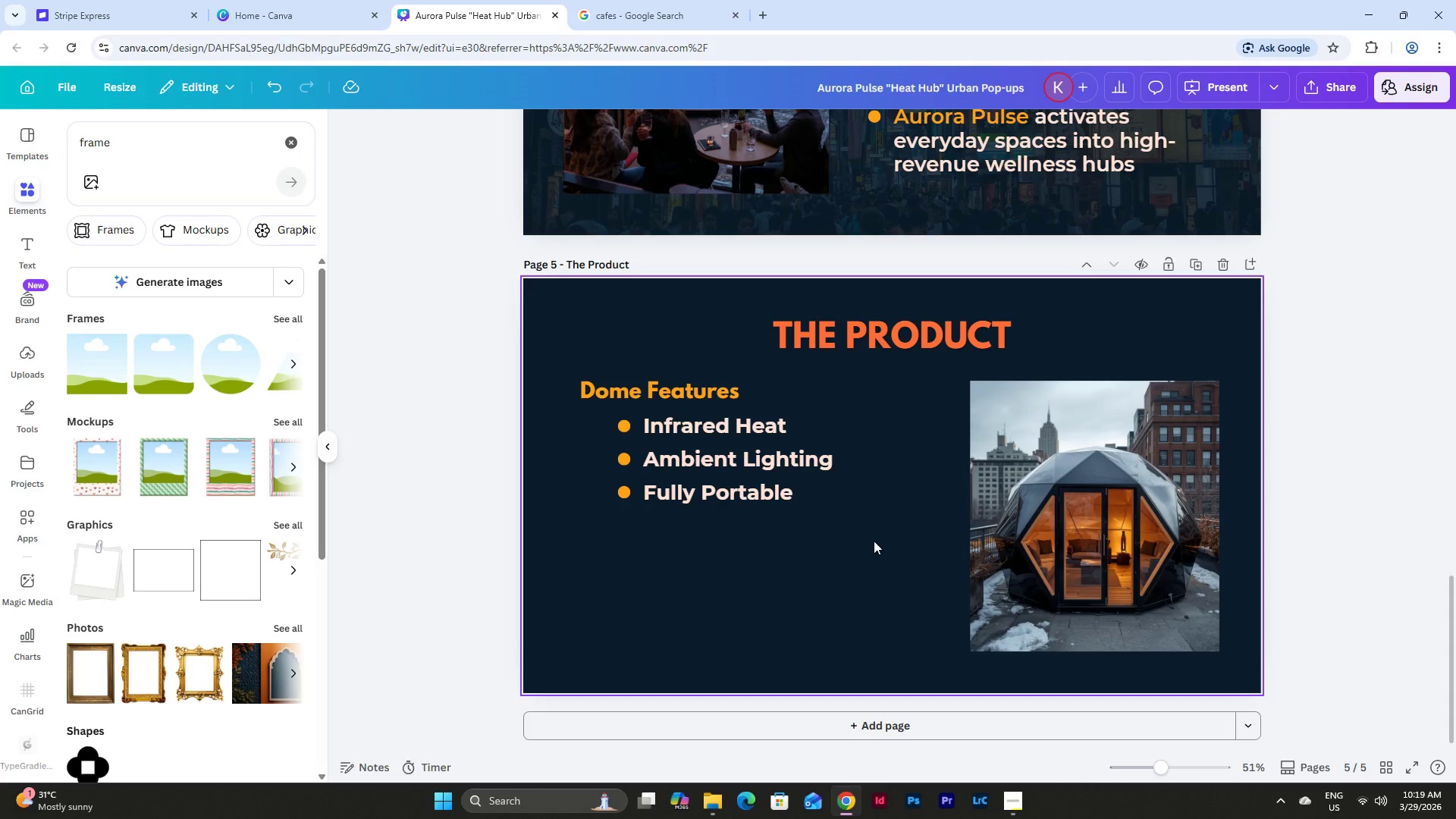 
left_click_drag(start_coordinate=[874, 541], to_coordinate=[571, 382])
 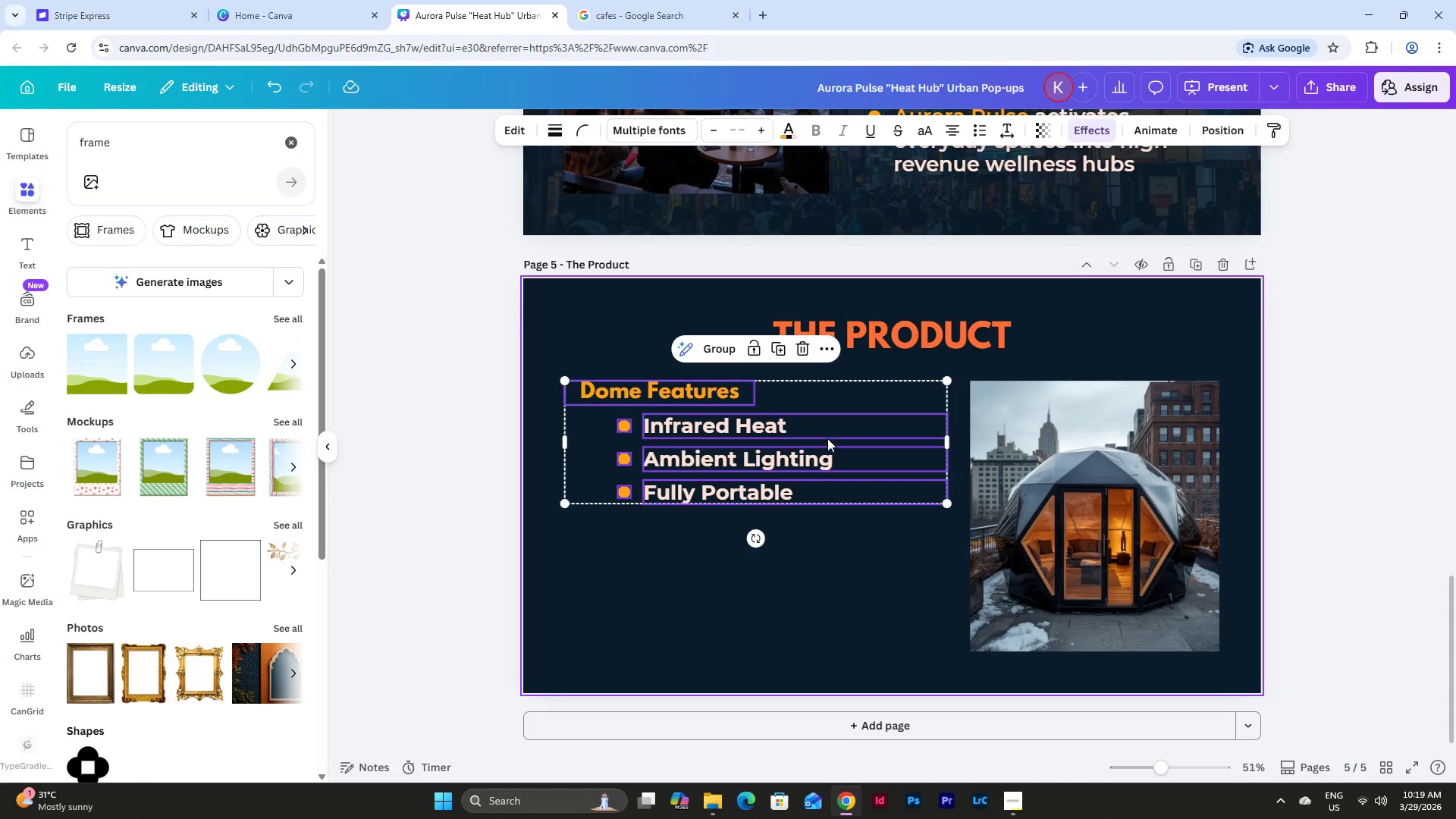 
left_click_drag(start_coordinate=[827, 438], to_coordinate=[831, 485])
 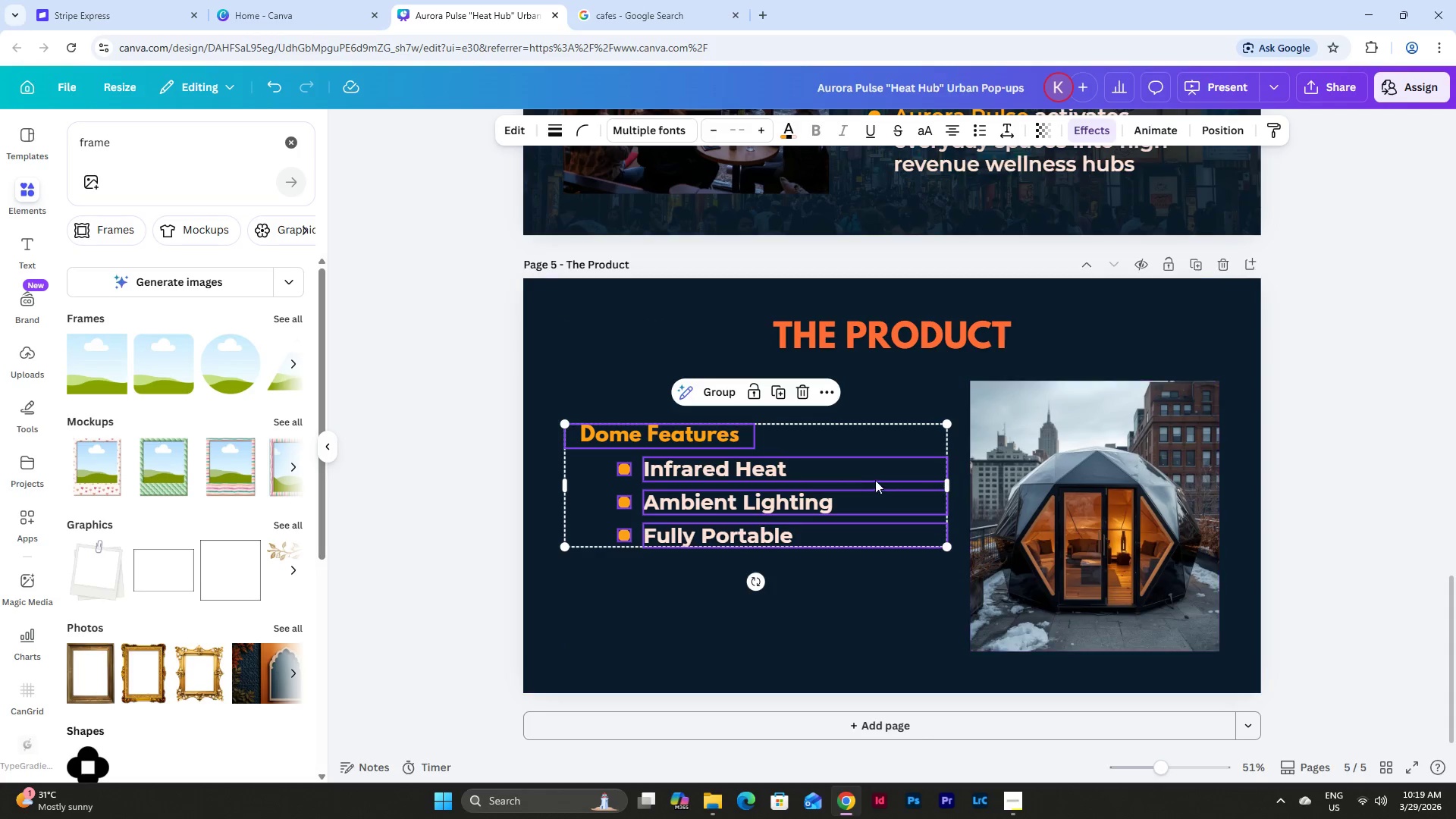 
left_click_drag(start_coordinate=[872, 480], to_coordinate=[872, 432])
 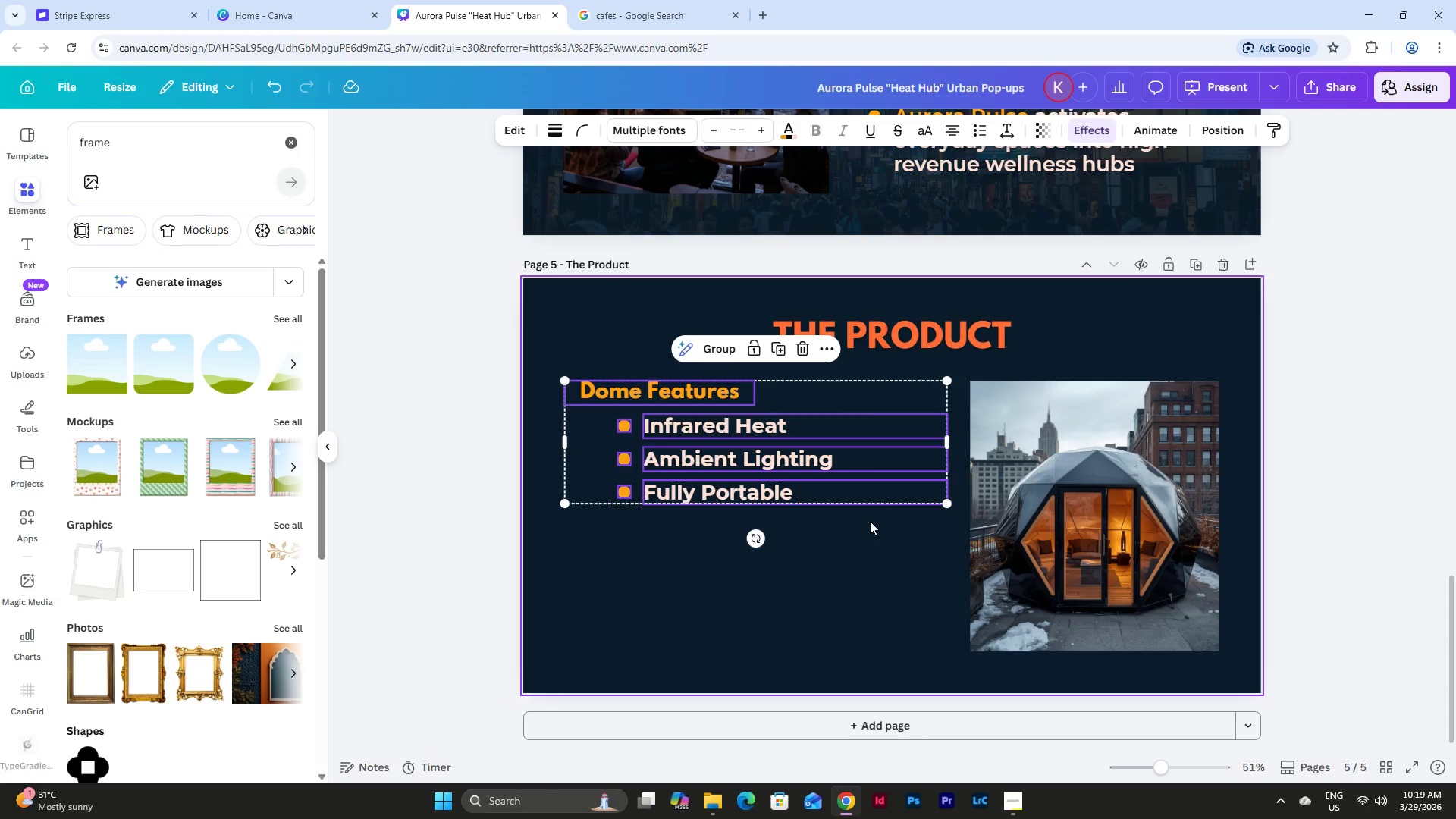 
left_click([870, 532])
 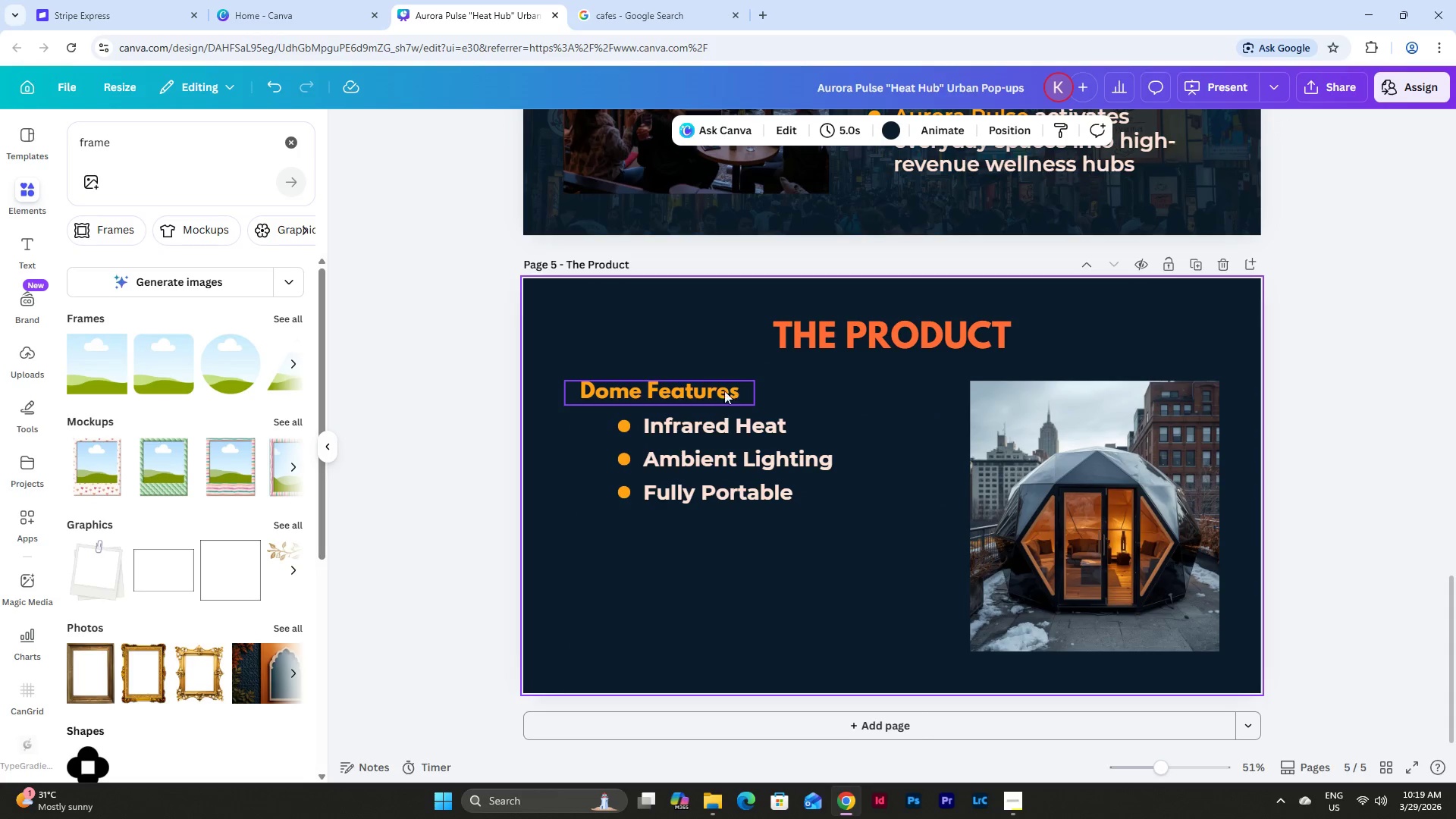 
left_click([709, 388])
 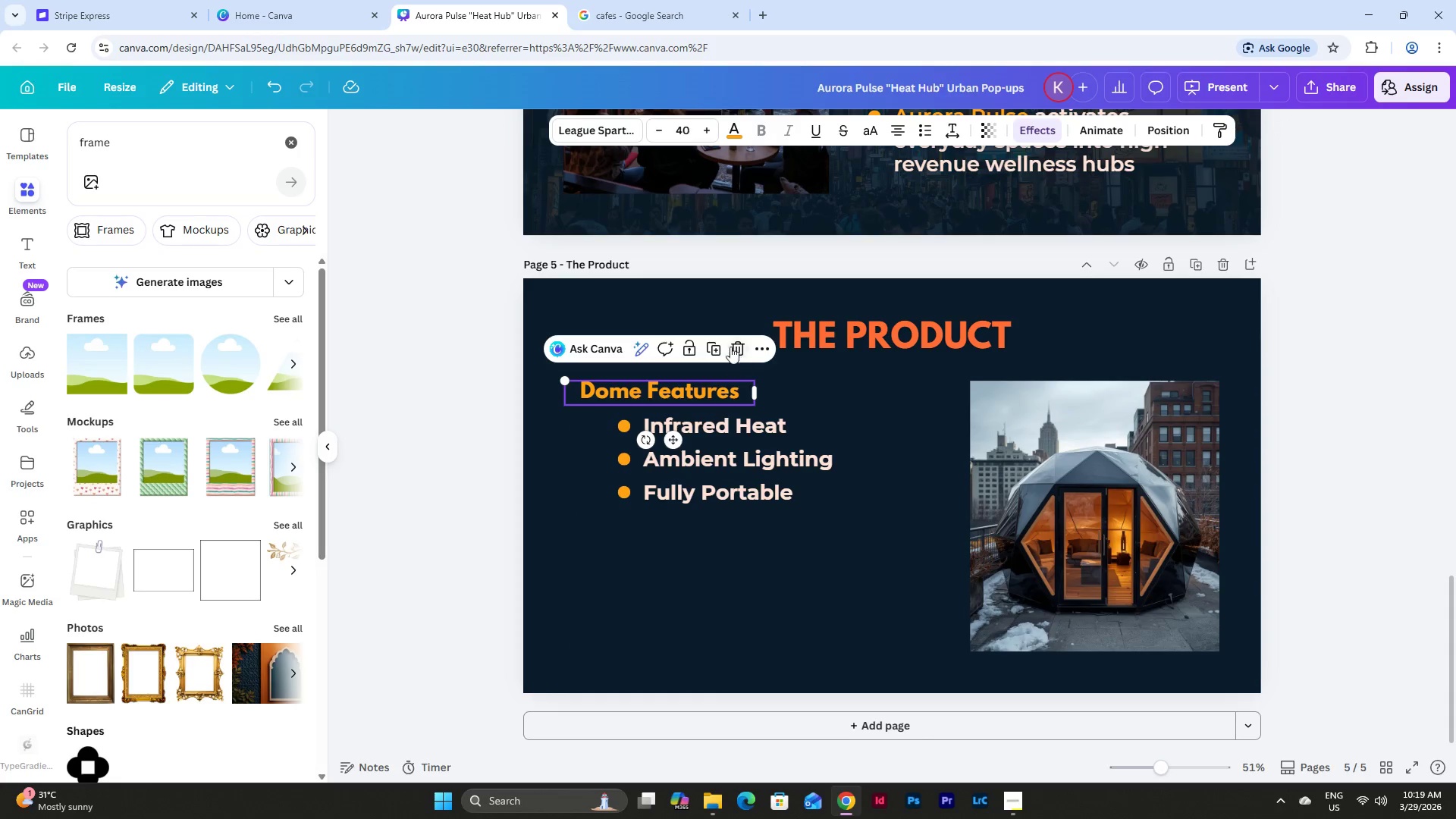 
left_click([717, 344])
 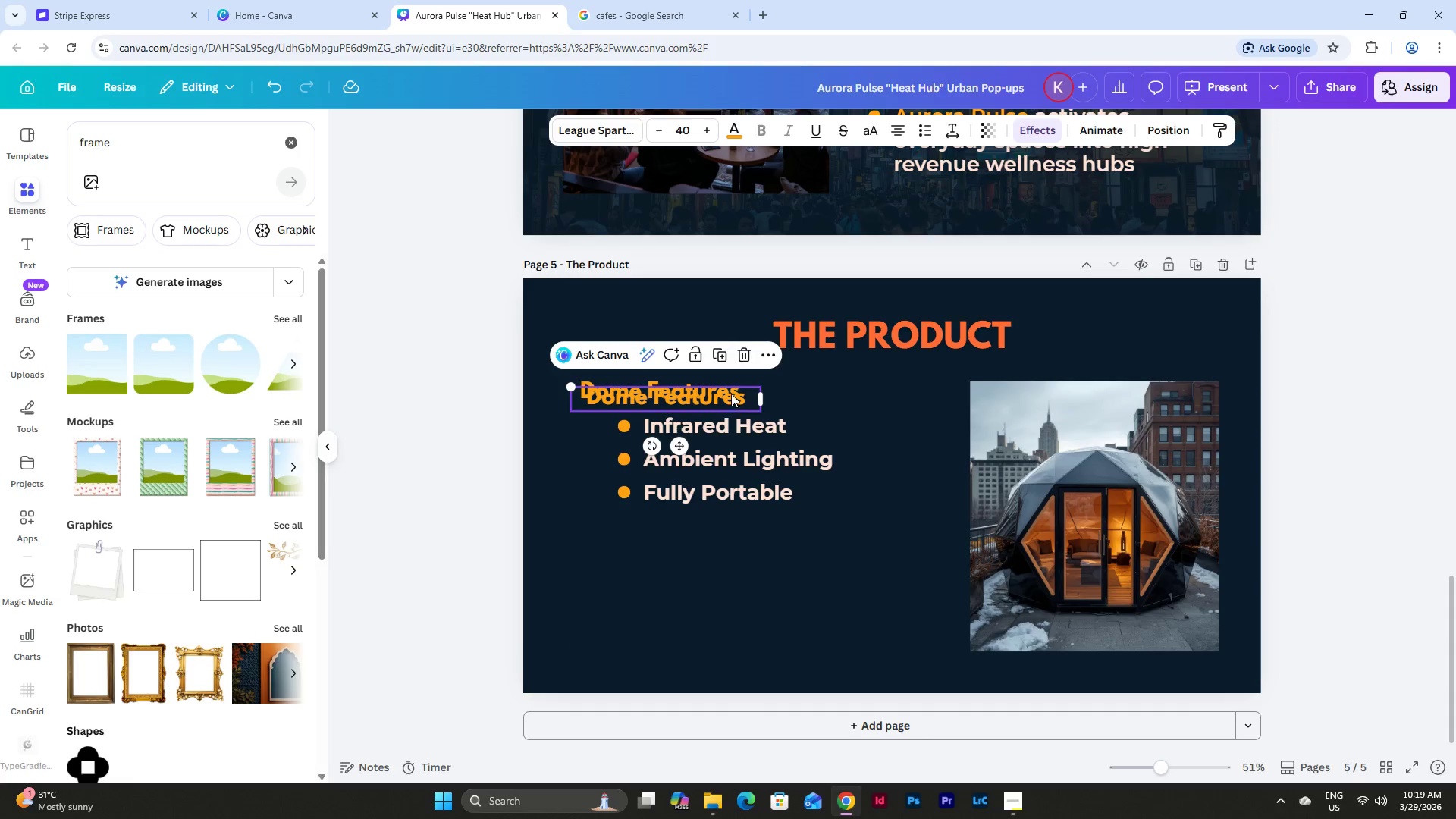 
left_click_drag(start_coordinate=[730, 391], to_coordinate=[722, 525])
 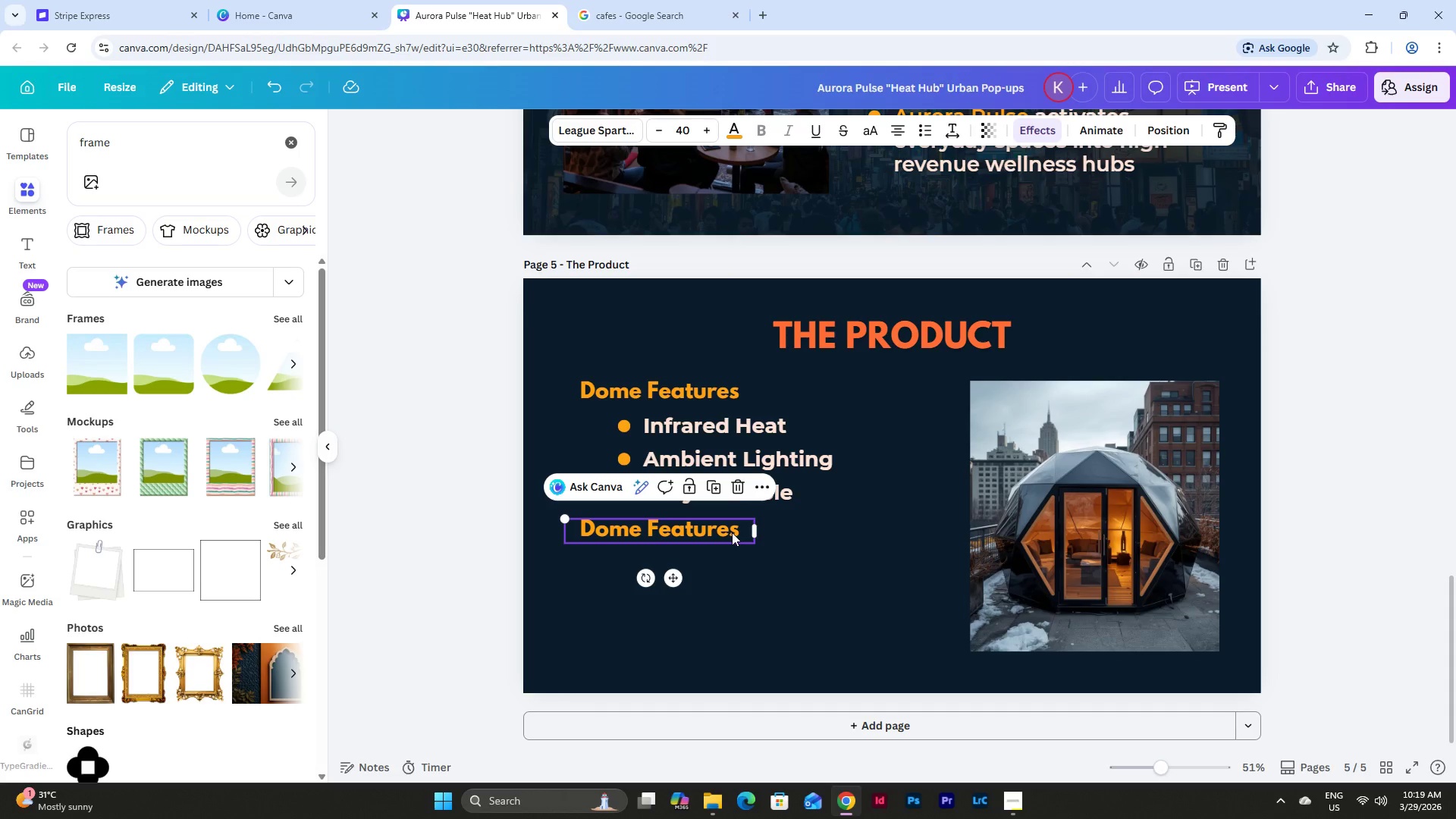 
left_click([732, 532])
 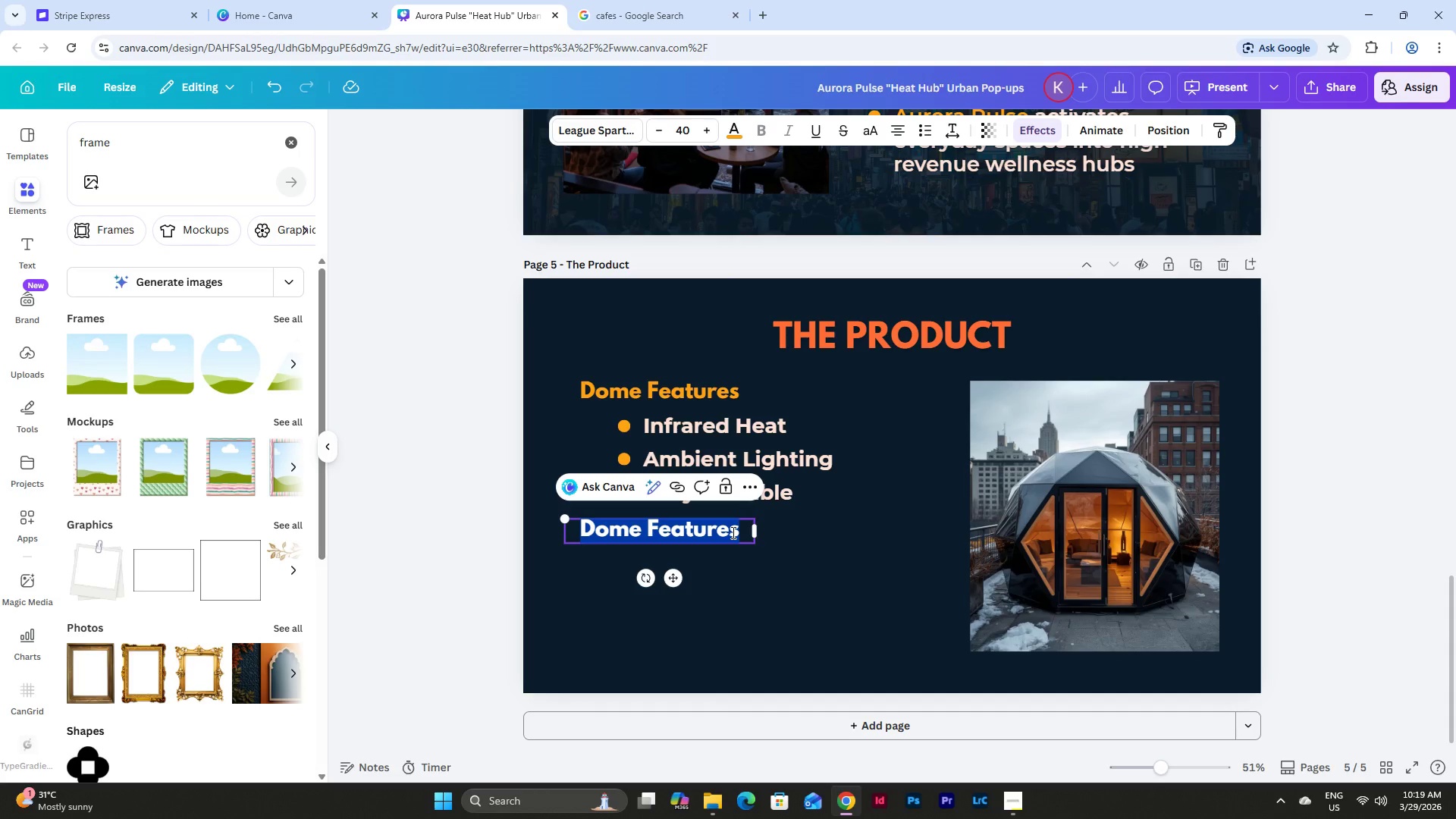 
type(CLASS A )
key(Backspace)
 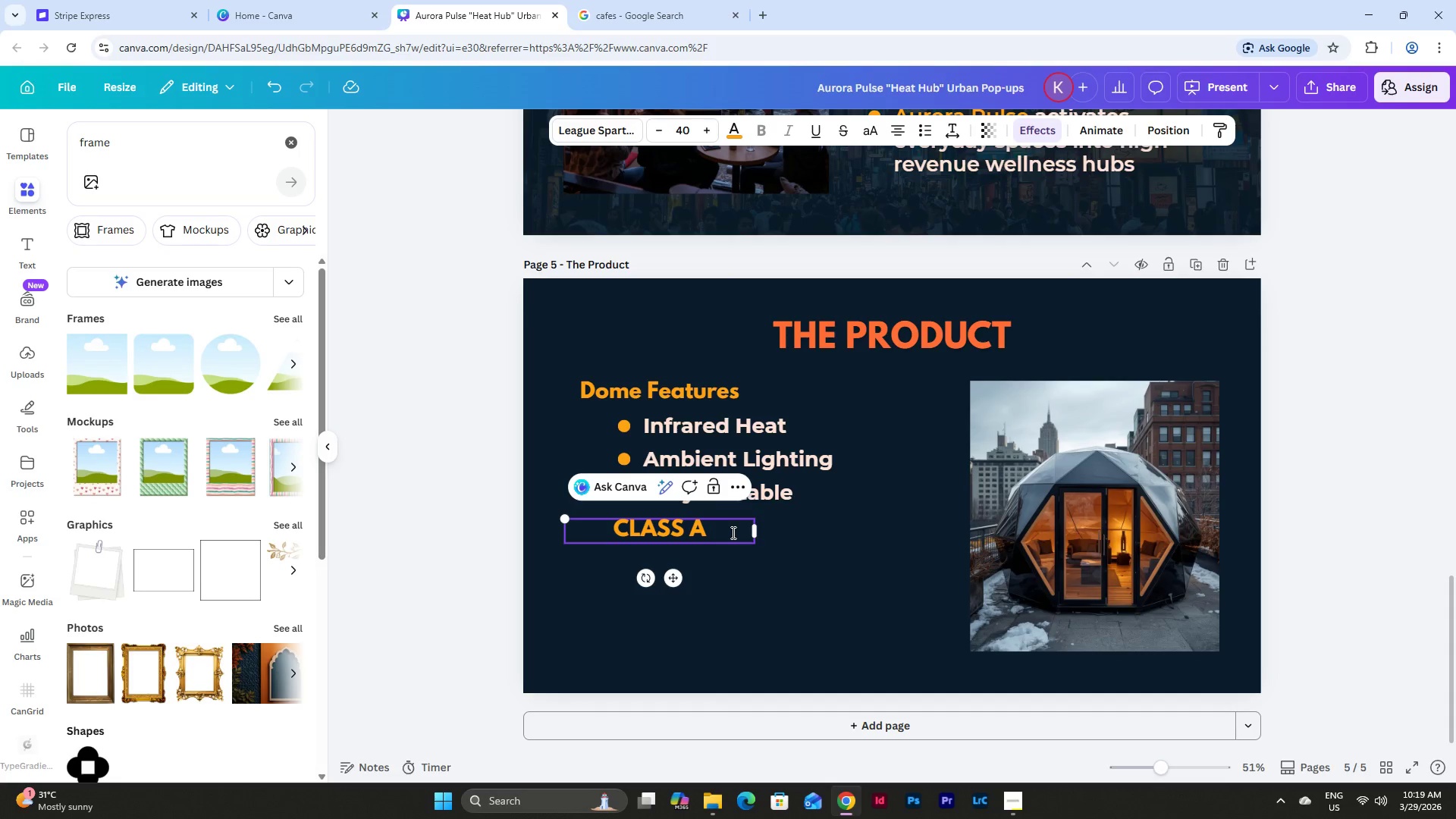 
left_click([763, 557])
 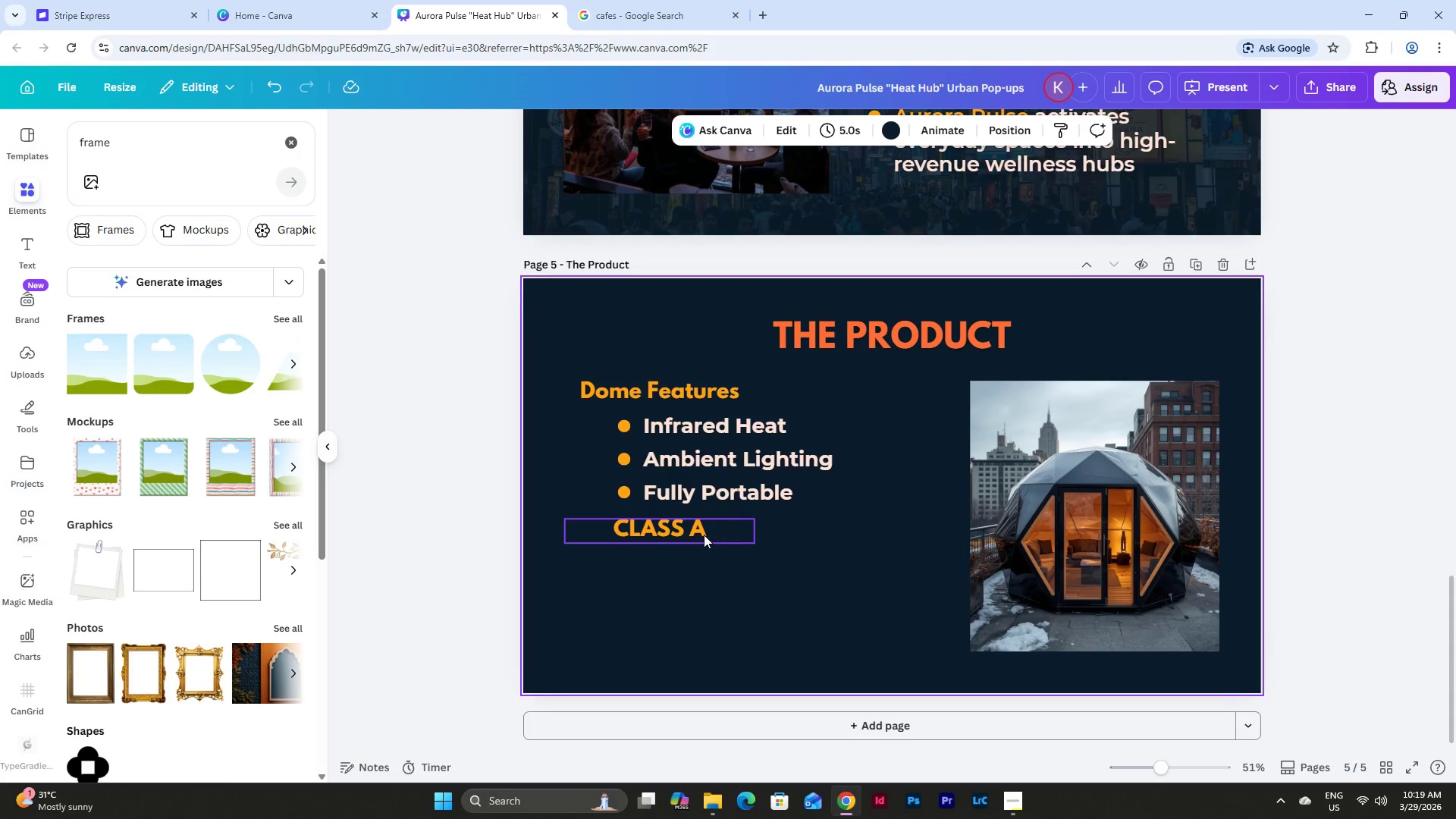 
left_click([698, 532])
 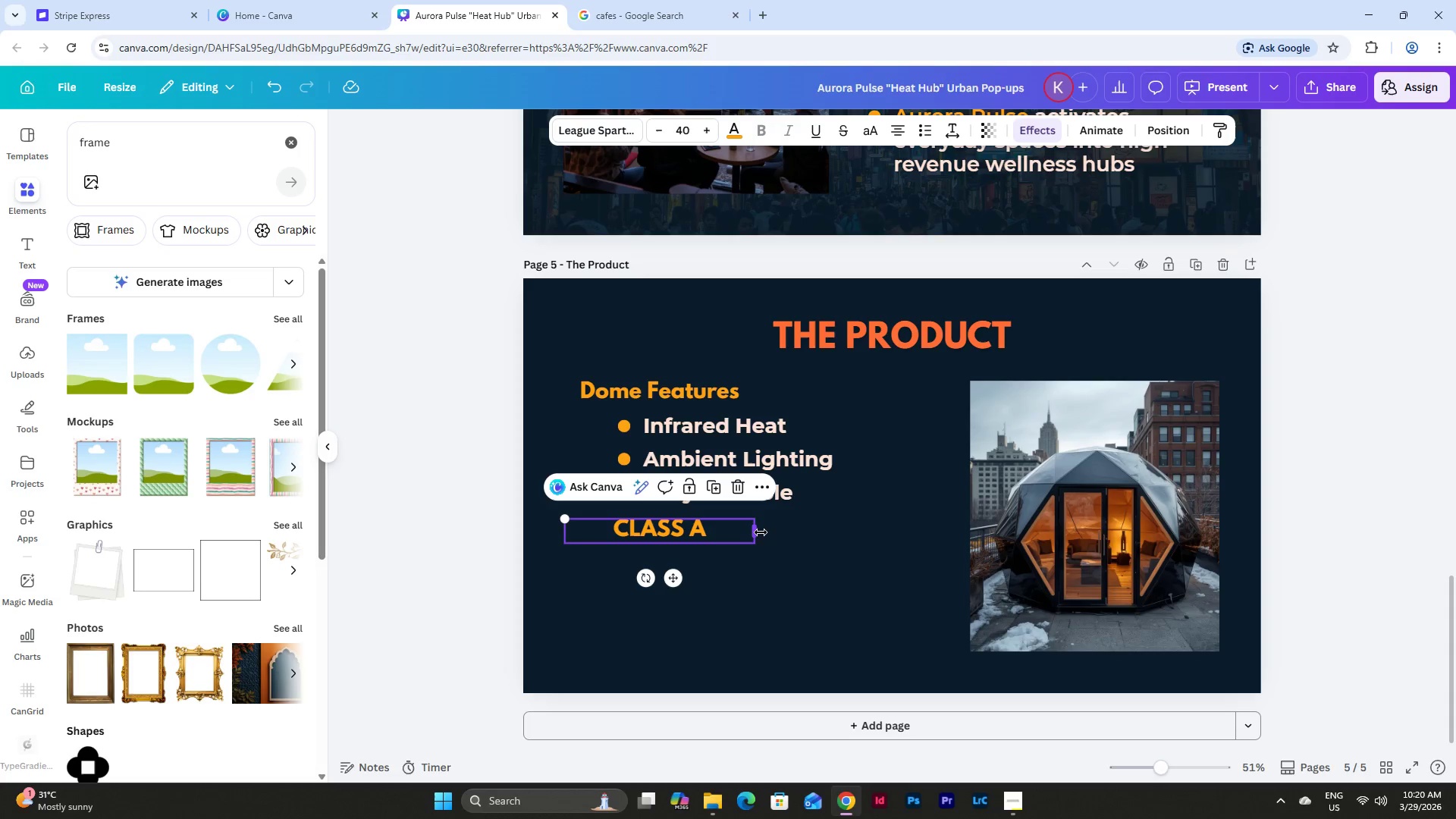 
left_click_drag(start_coordinate=[761, 532], to_coordinate=[692, 532])
 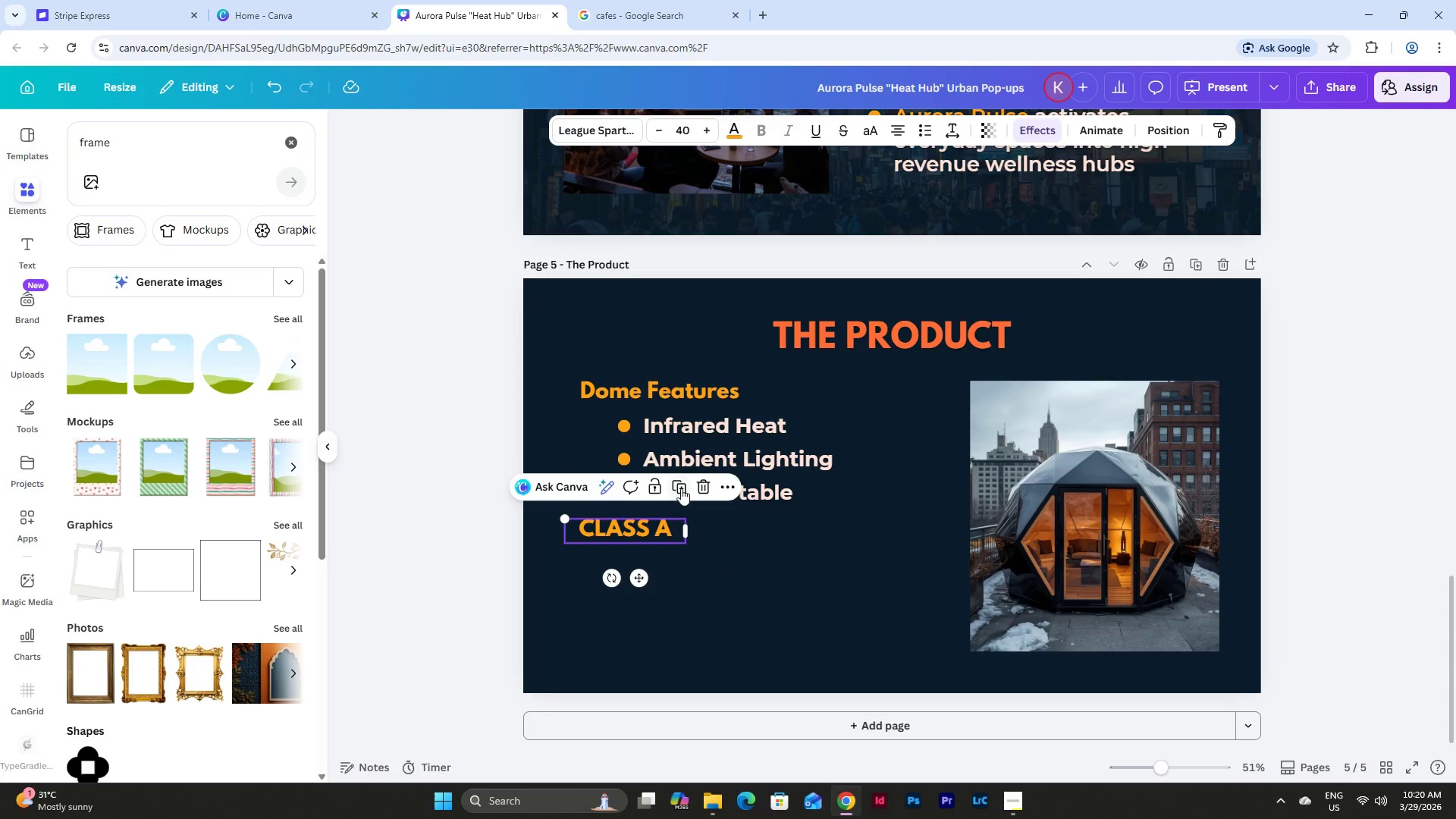 
left_click([679, 485])
 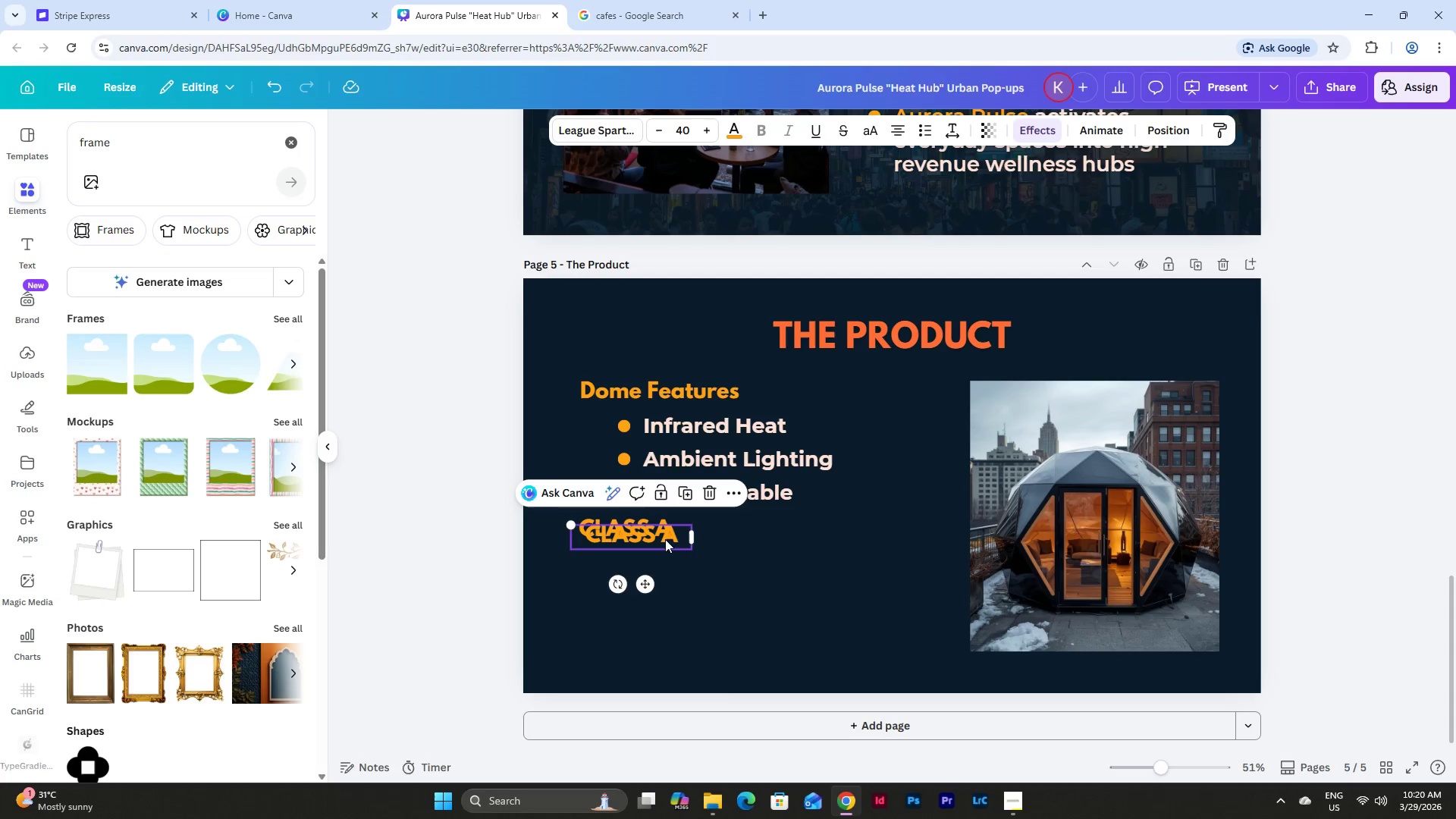 
left_click_drag(start_coordinate=[663, 538], to_coordinate=[657, 565])
 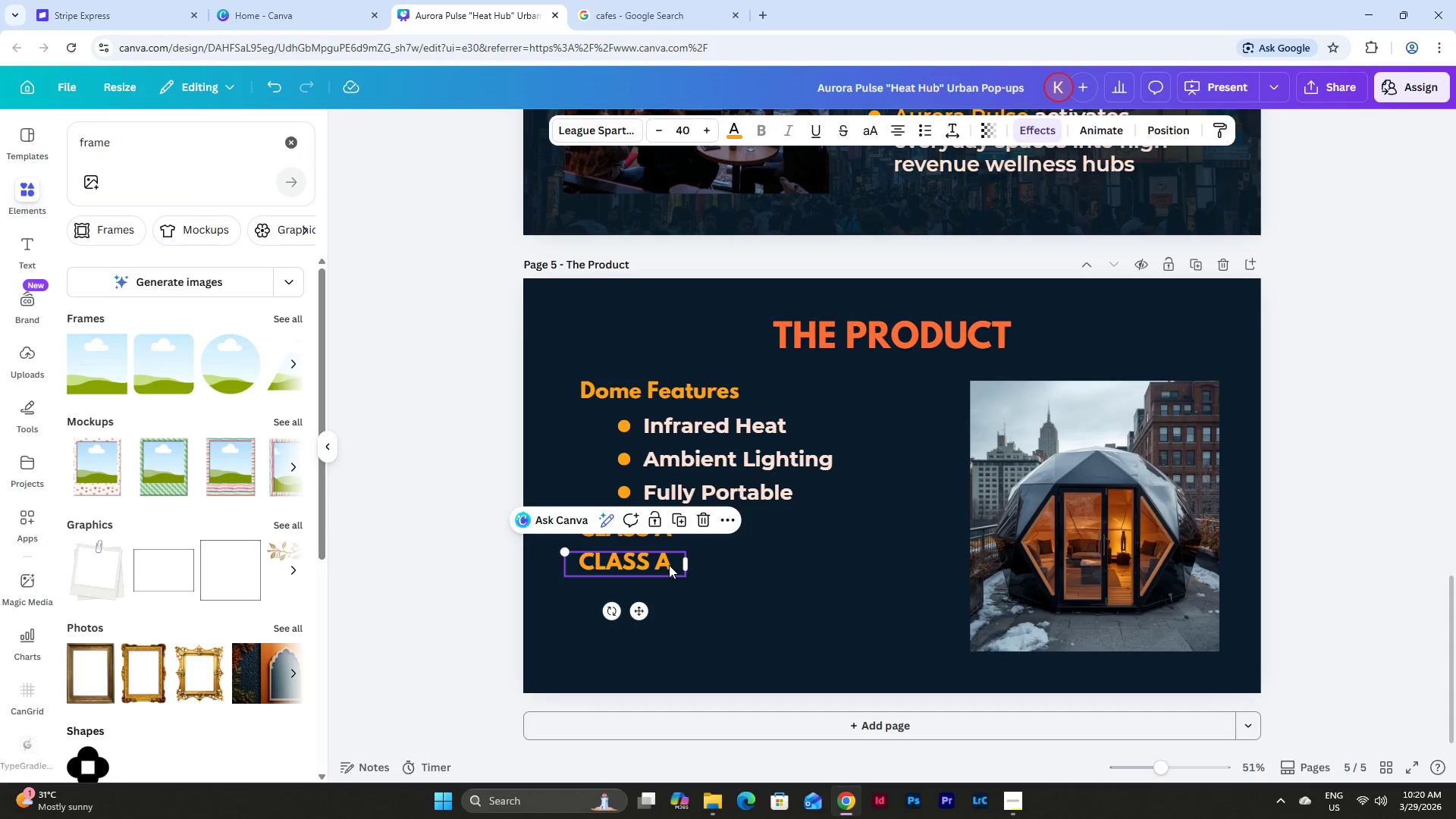 
left_click([669, 565])
 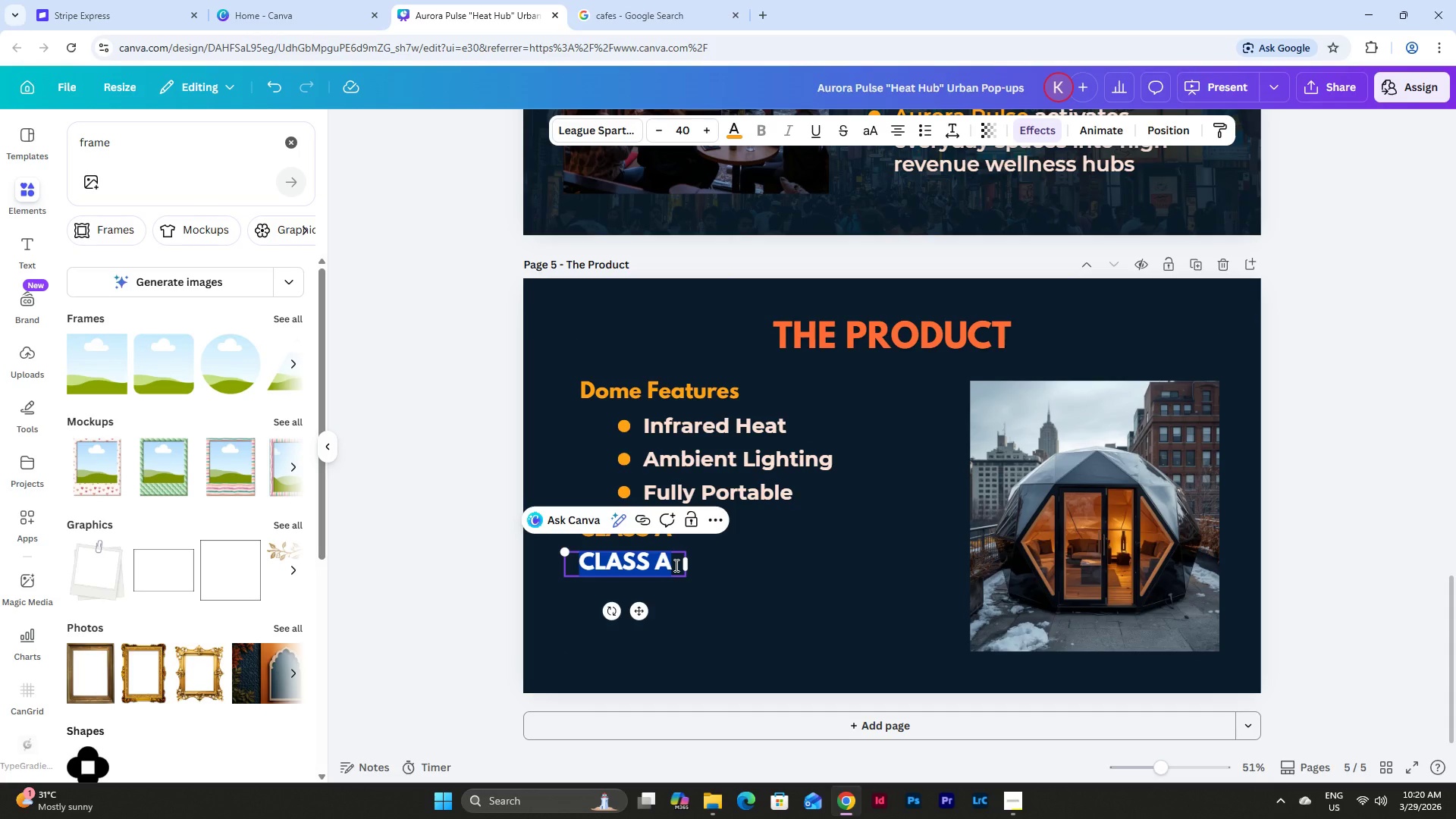 
double_click([675, 565])
 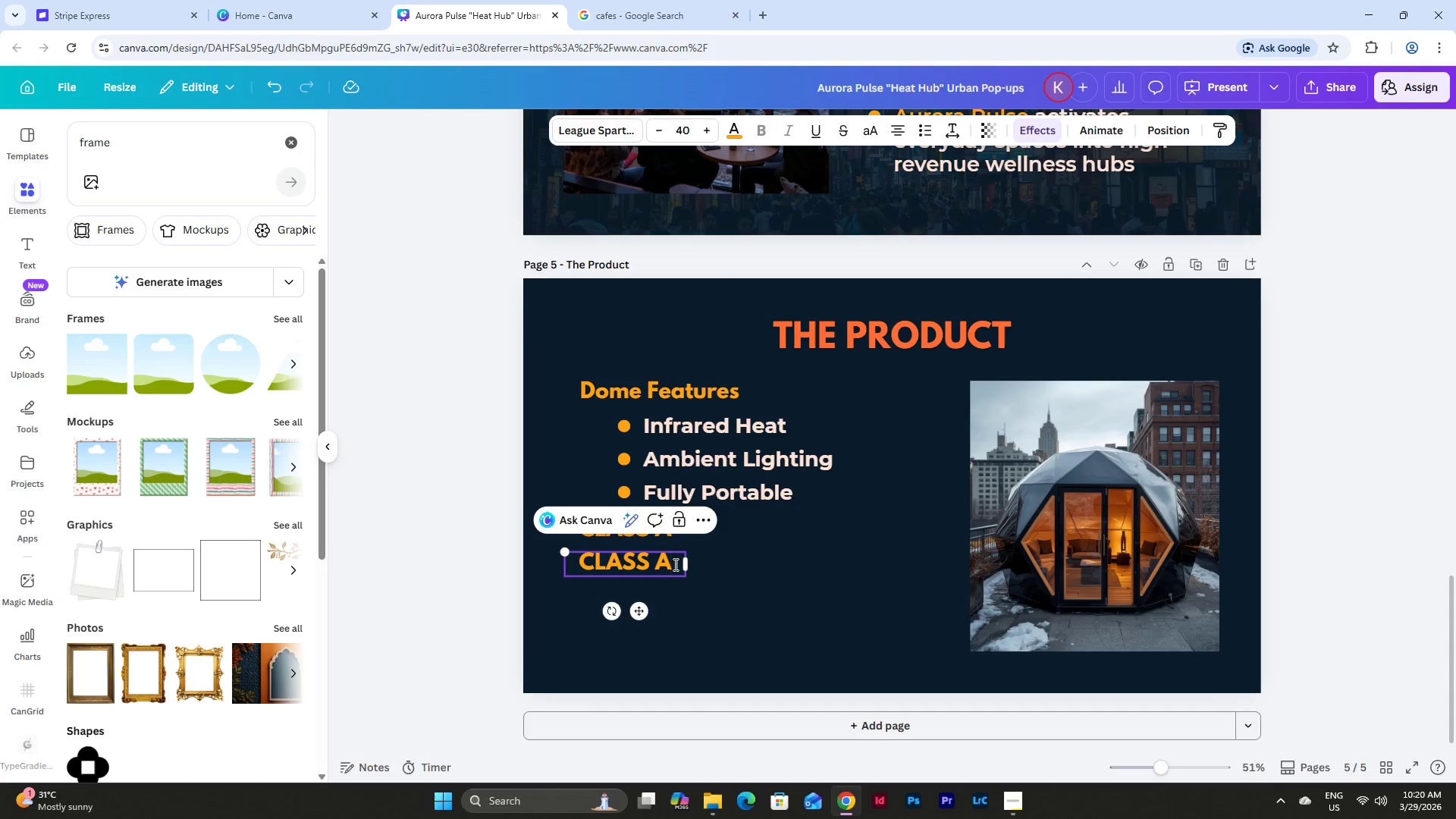 
key(Backspace)
 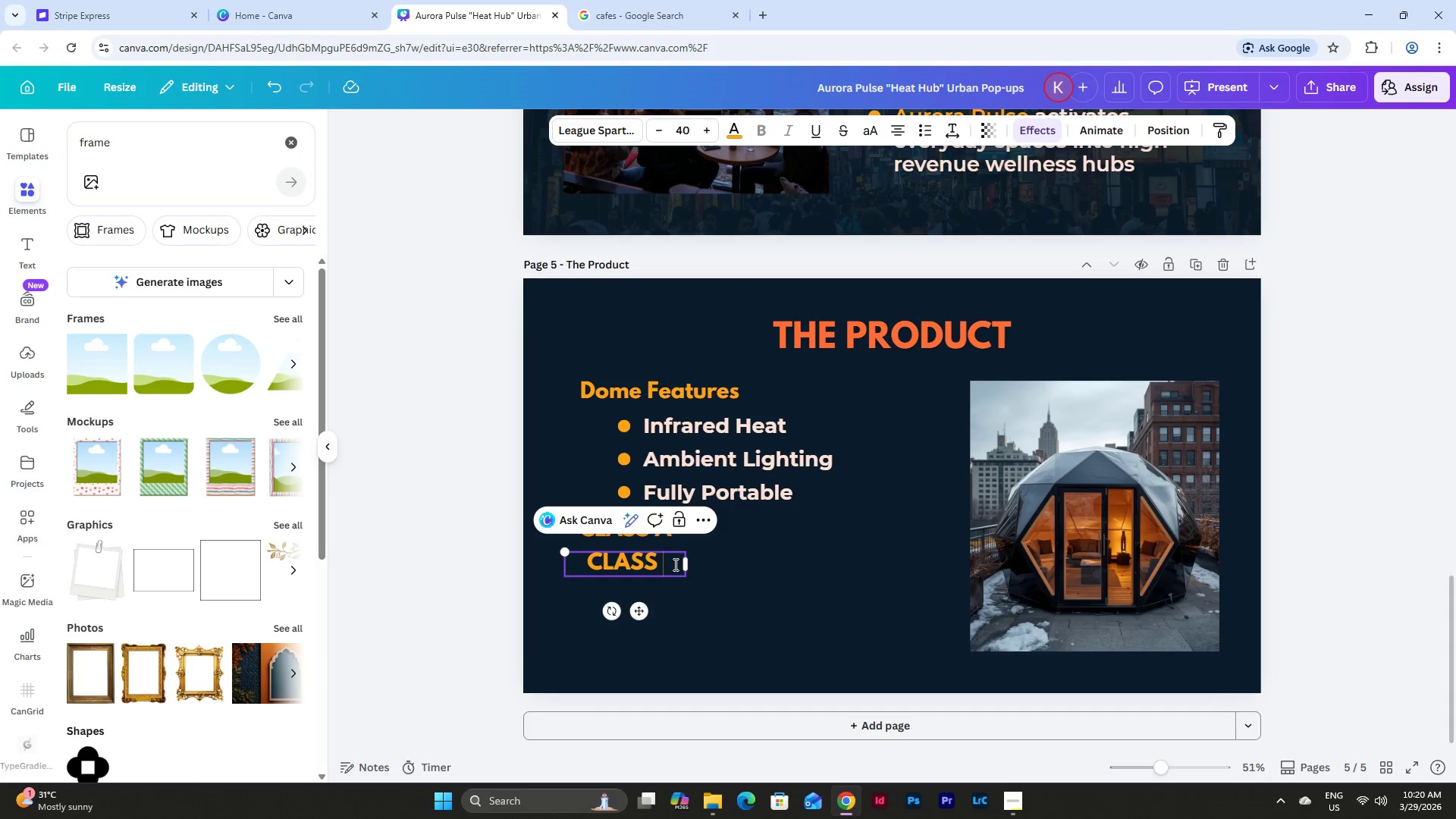 
key(Shift+B)
 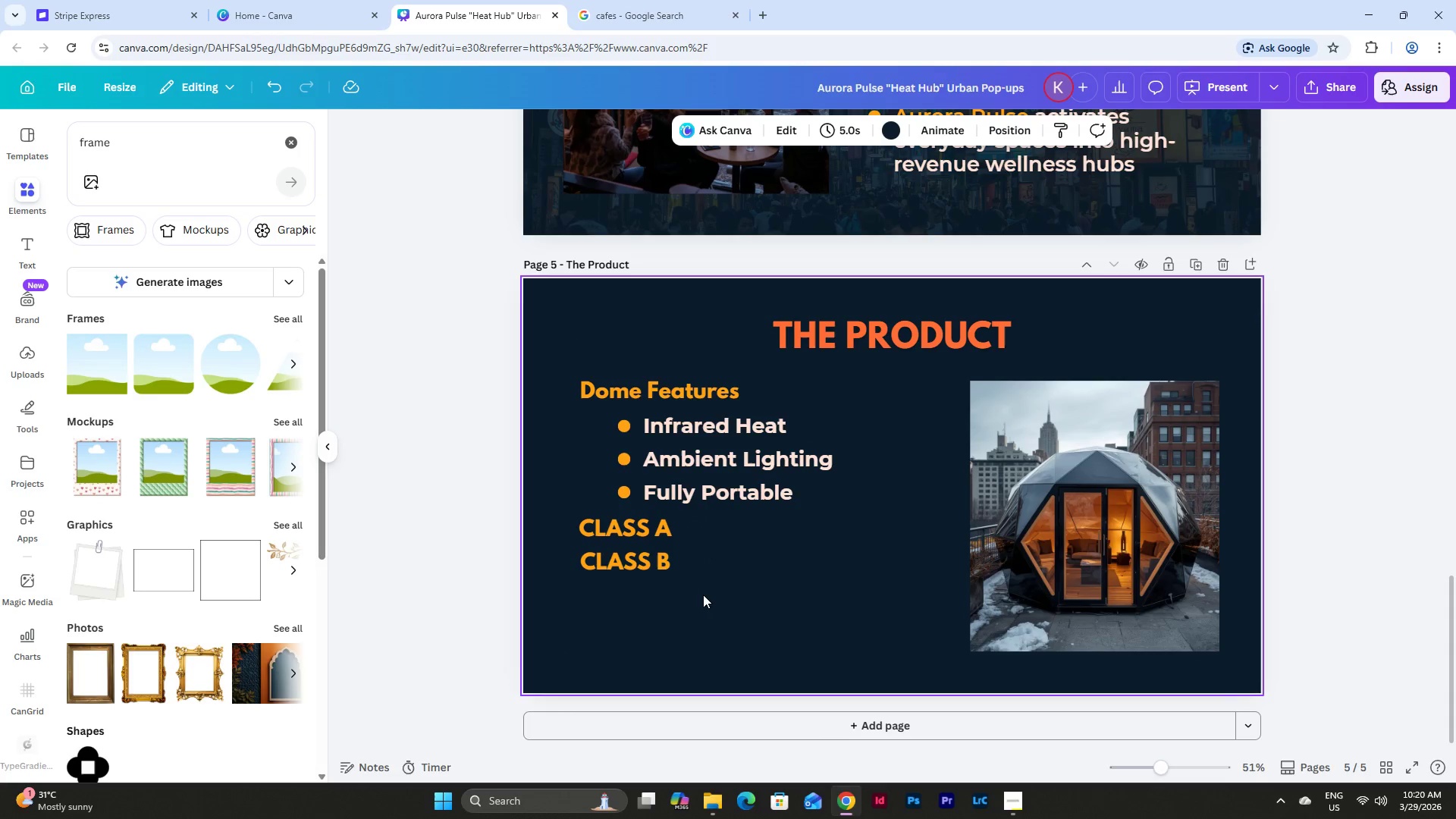 
left_click_drag(start_coordinate=[704, 598], to_coordinate=[594, 529])
 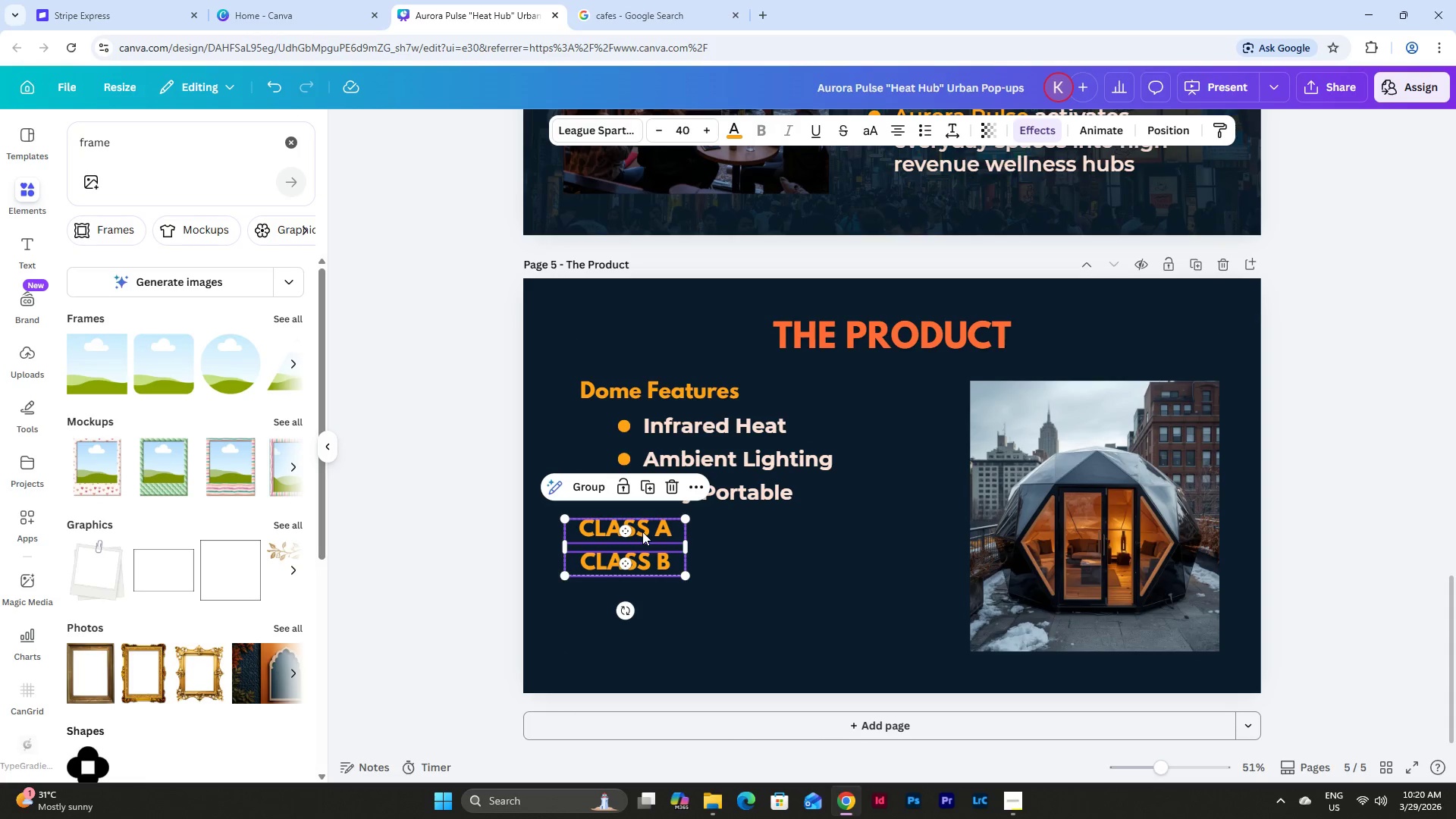 
left_click_drag(start_coordinate=[642, 532], to_coordinate=[645, 548])
 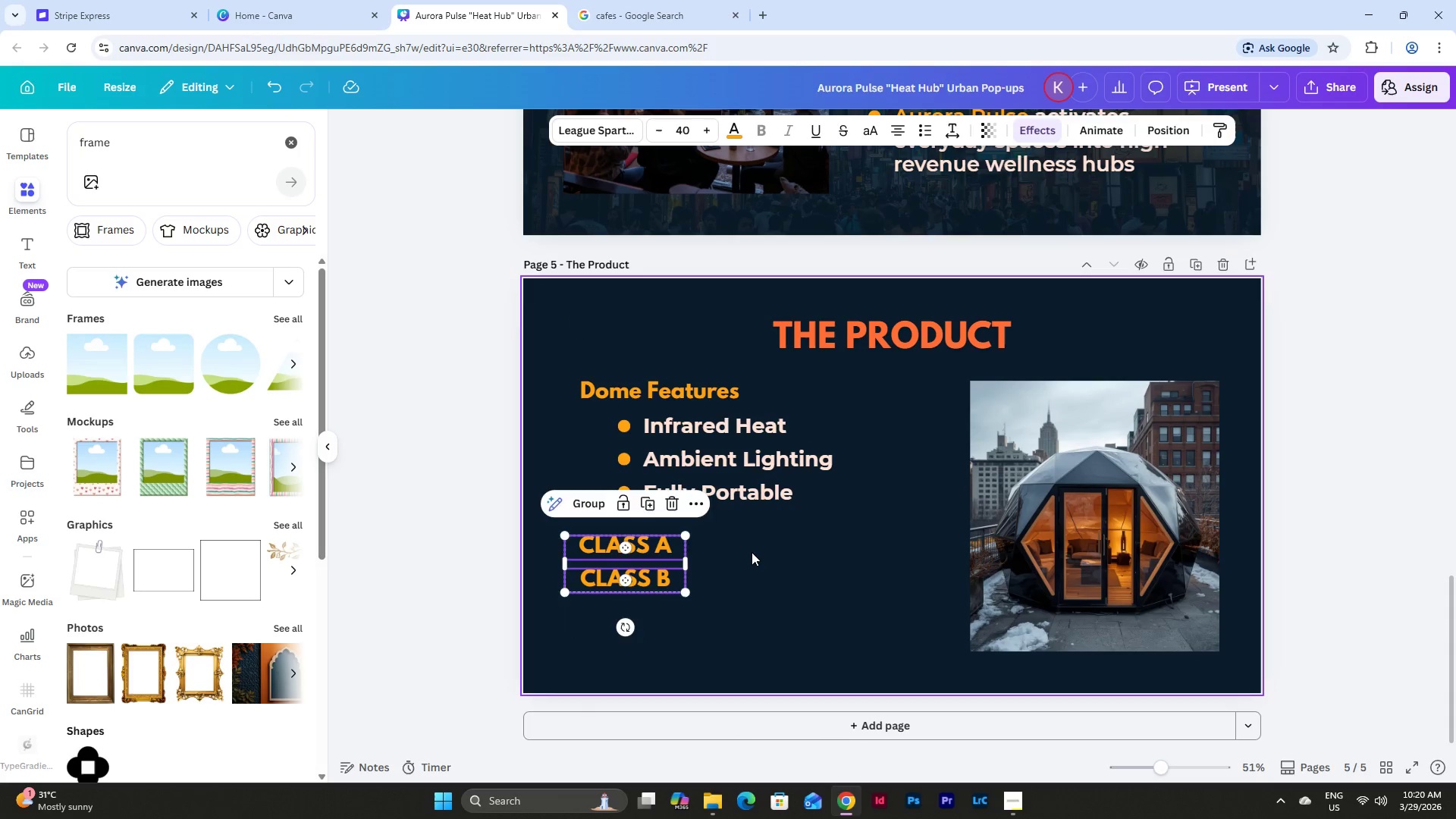 
left_click([752, 552])
 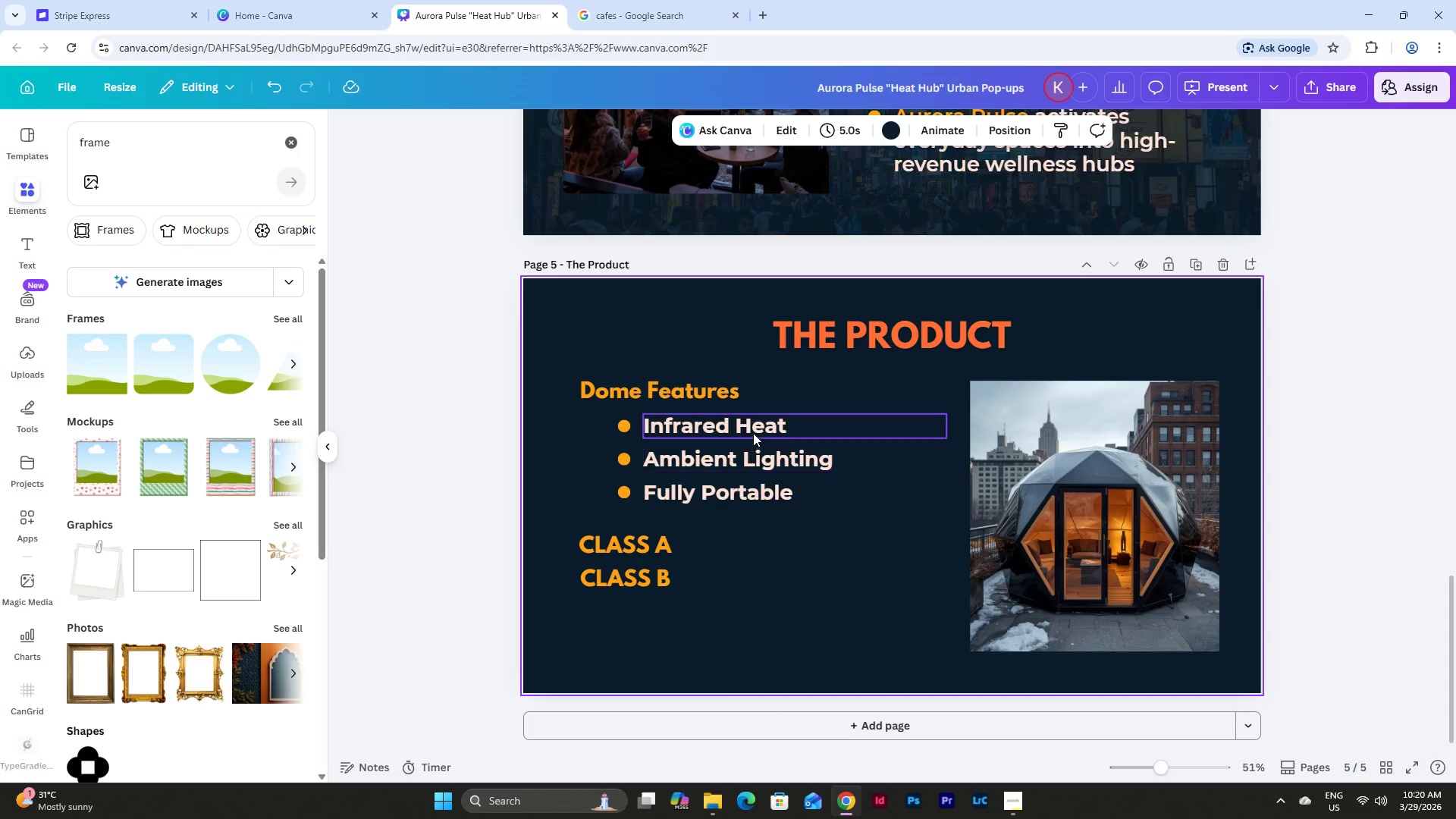 
left_click([753, 433])
 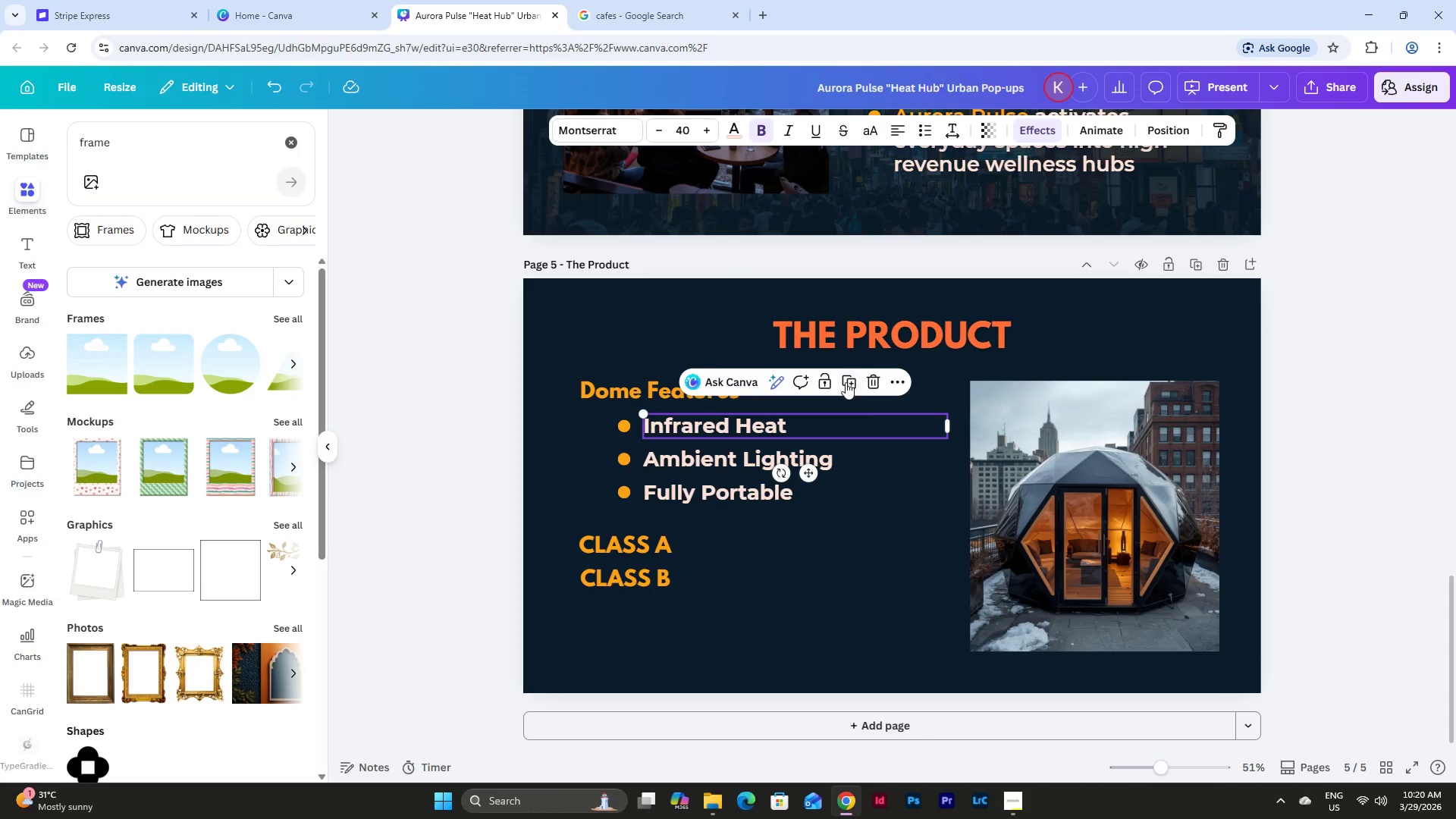 
left_click([846, 381])
 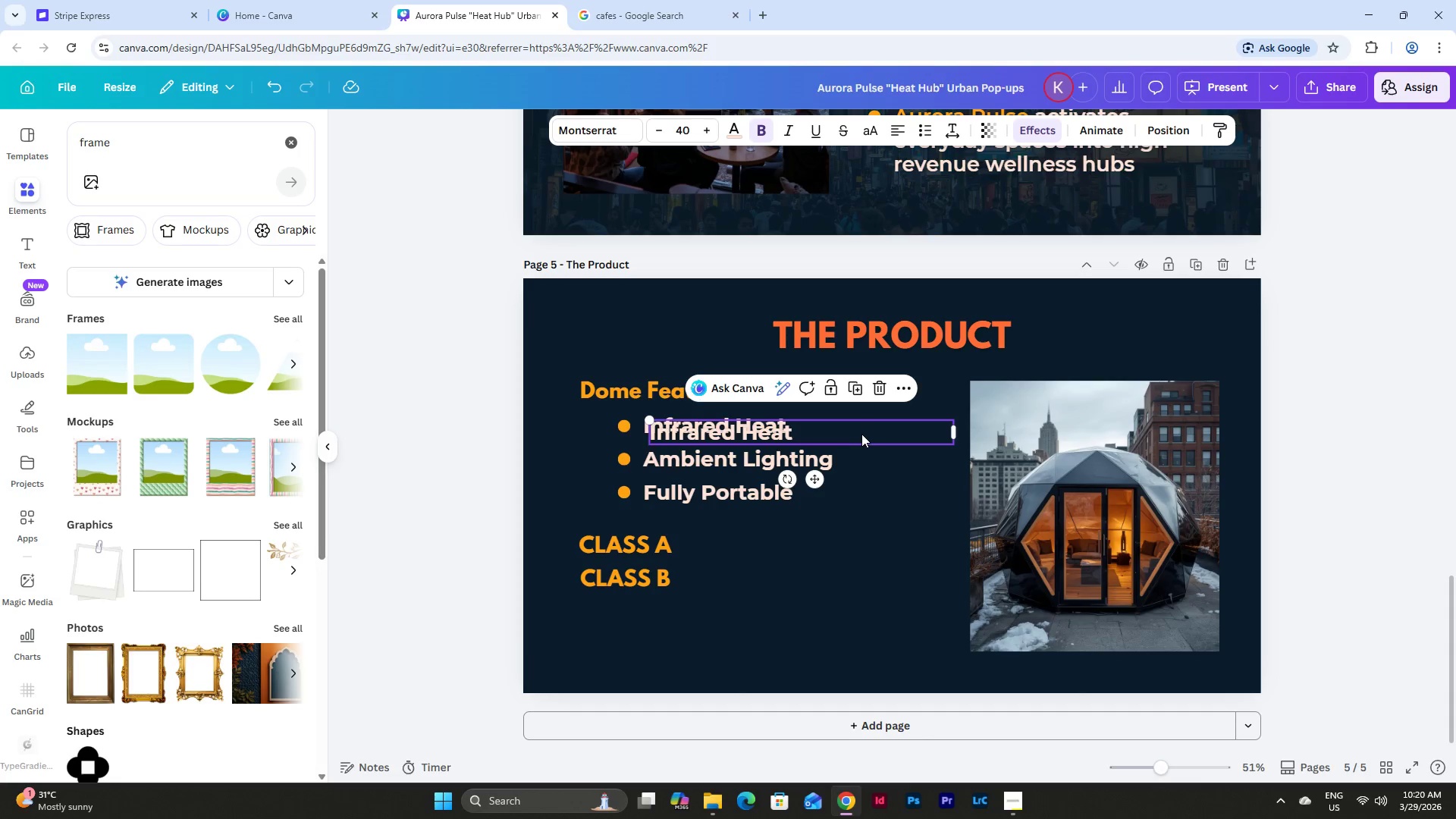 
left_click_drag(start_coordinate=[861, 433], to_coordinate=[910, 548])
 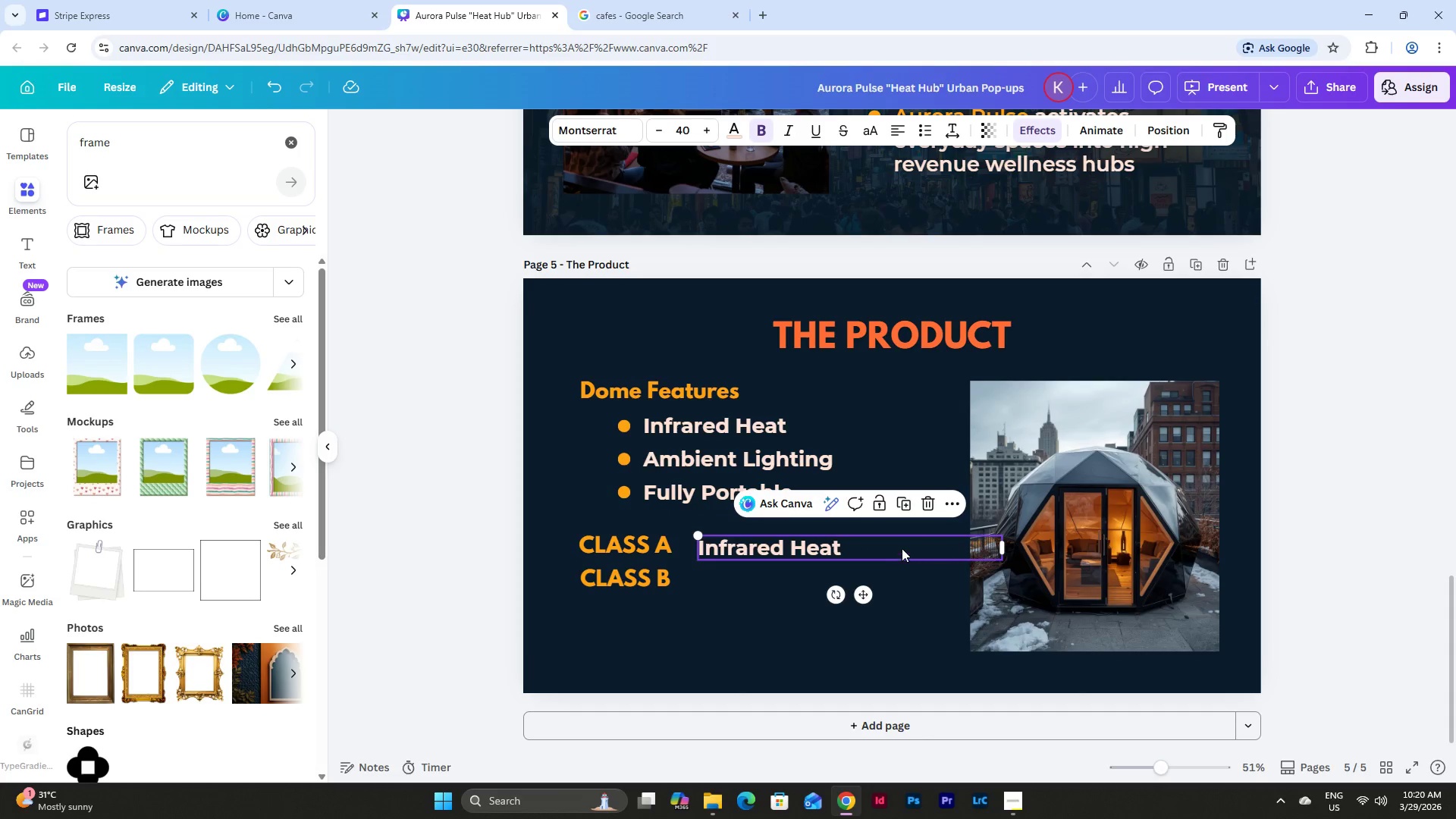 
left_click_drag(start_coordinate=[899, 545], to_coordinate=[908, 545])
 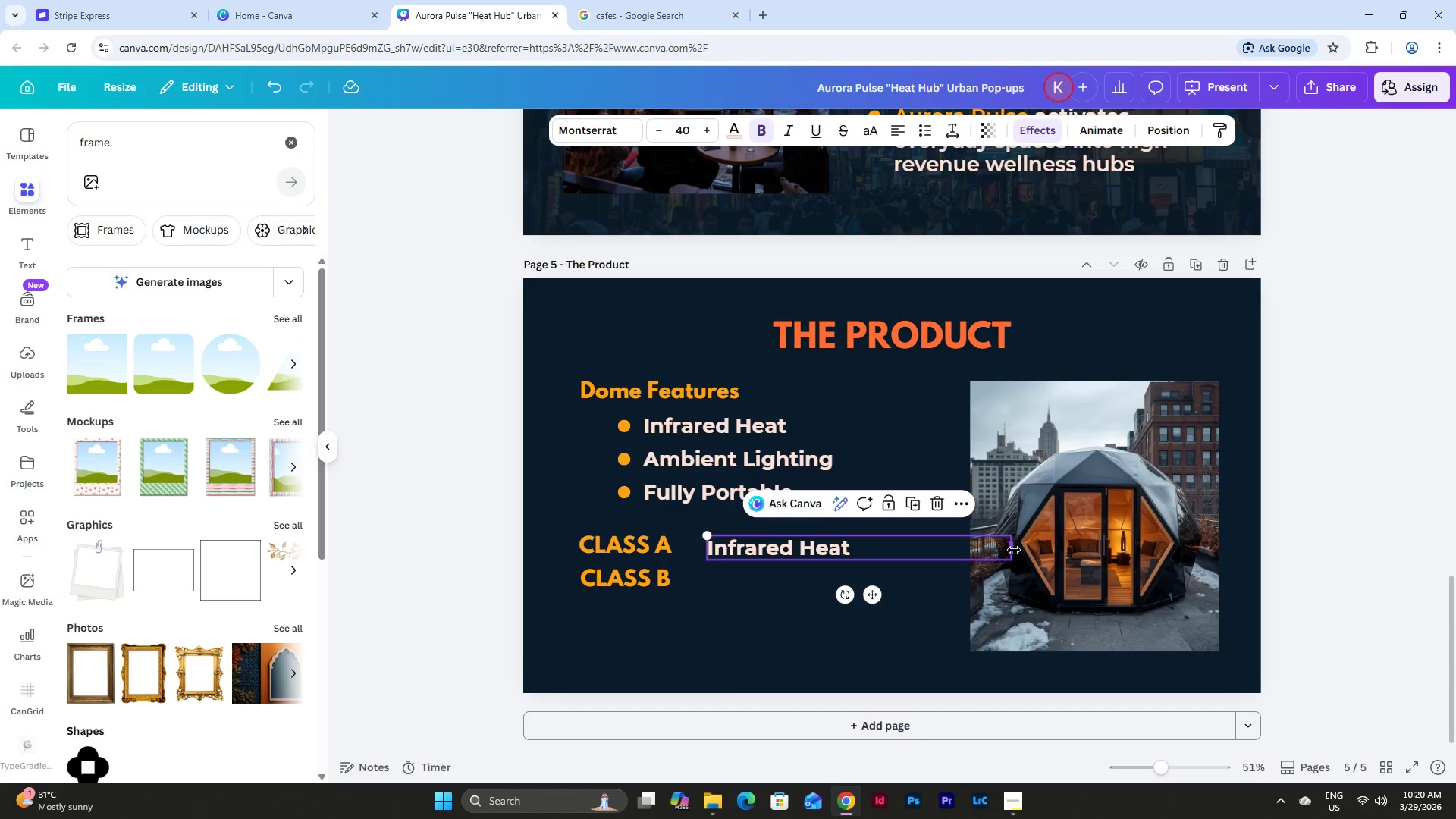 
left_click_drag(start_coordinate=[1014, 550], to_coordinate=[969, 548])
 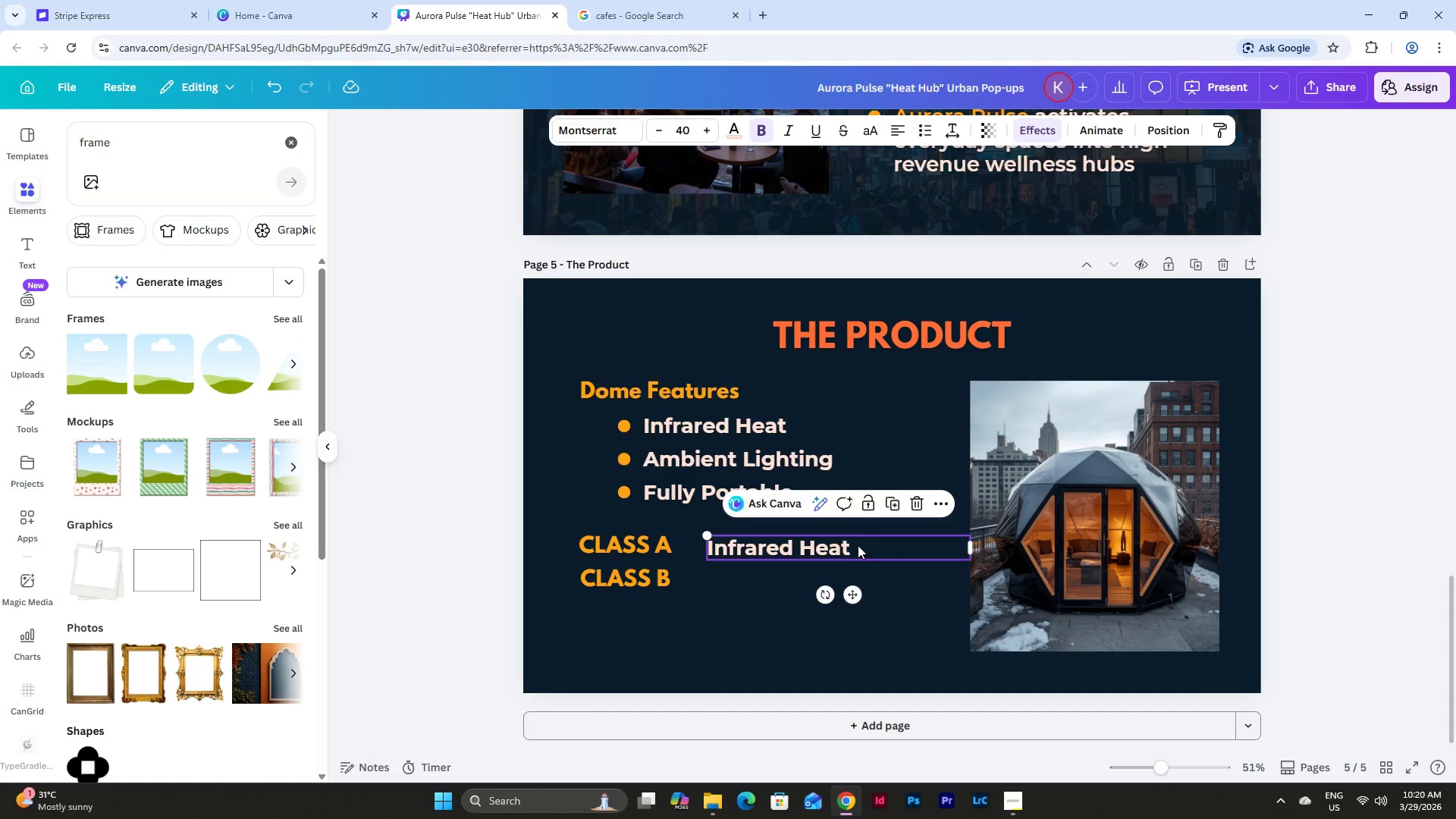 
left_click([858, 545])
 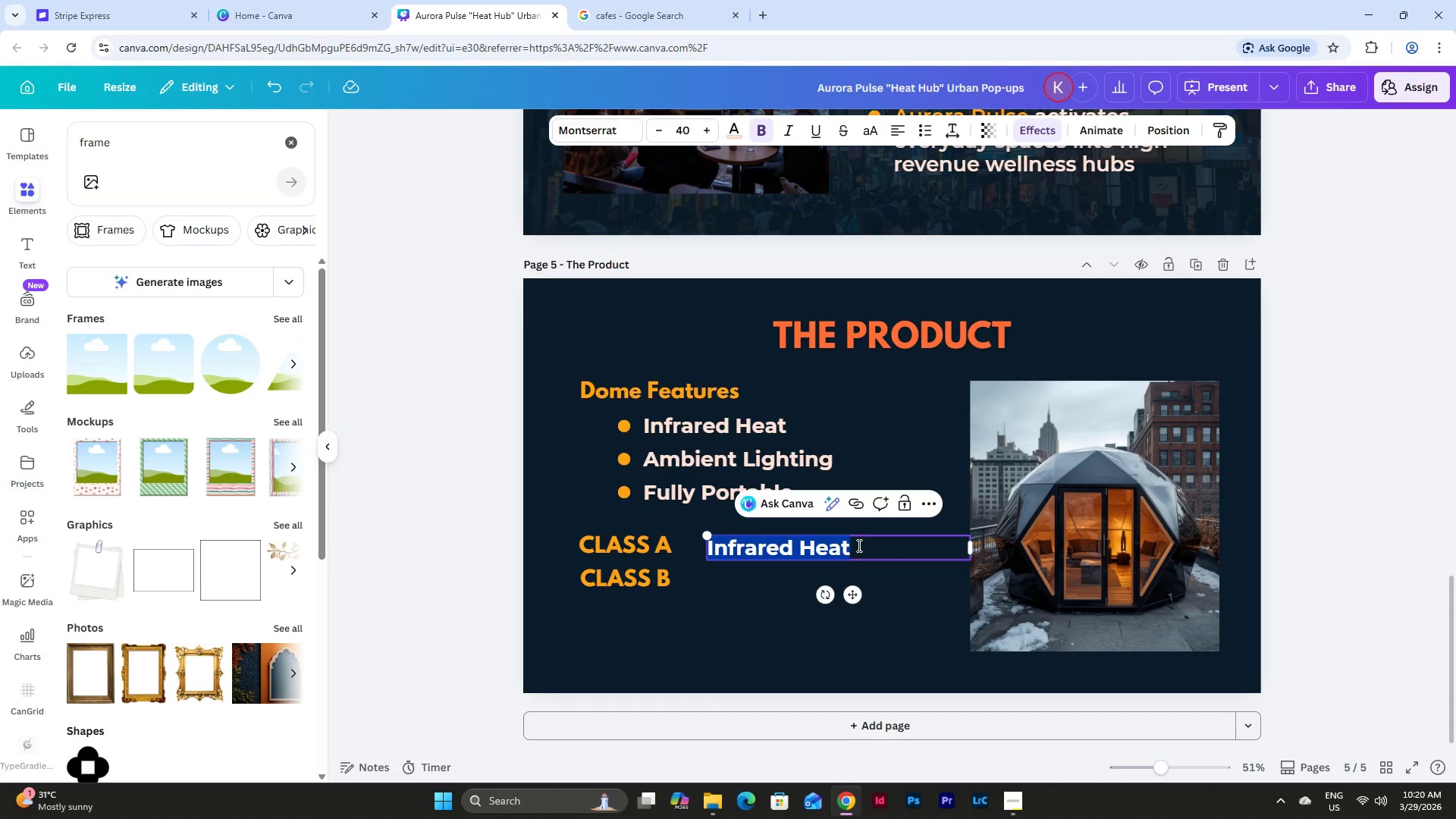 
type(Hot Yoga)
 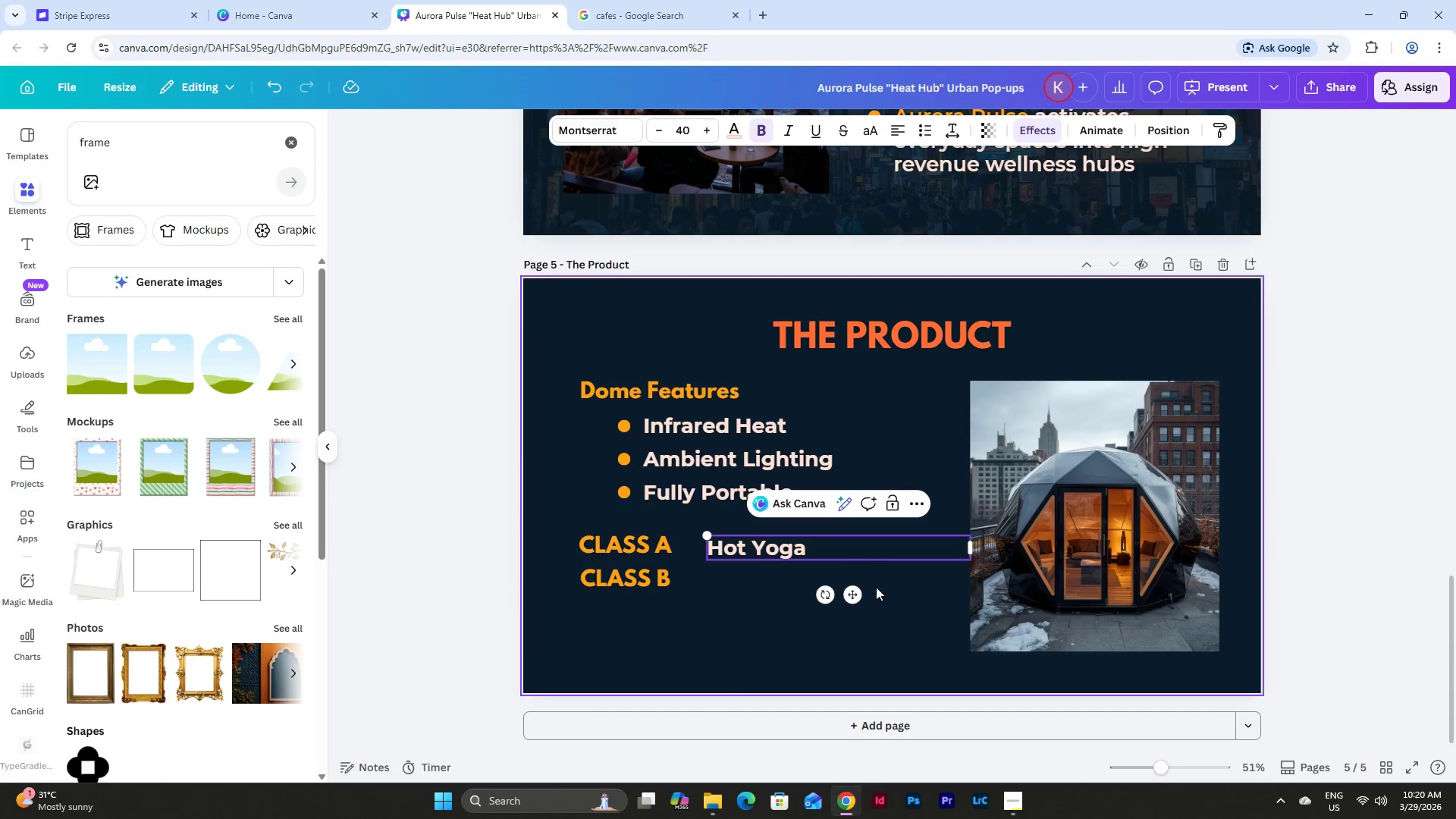 
double_click([774, 545])
 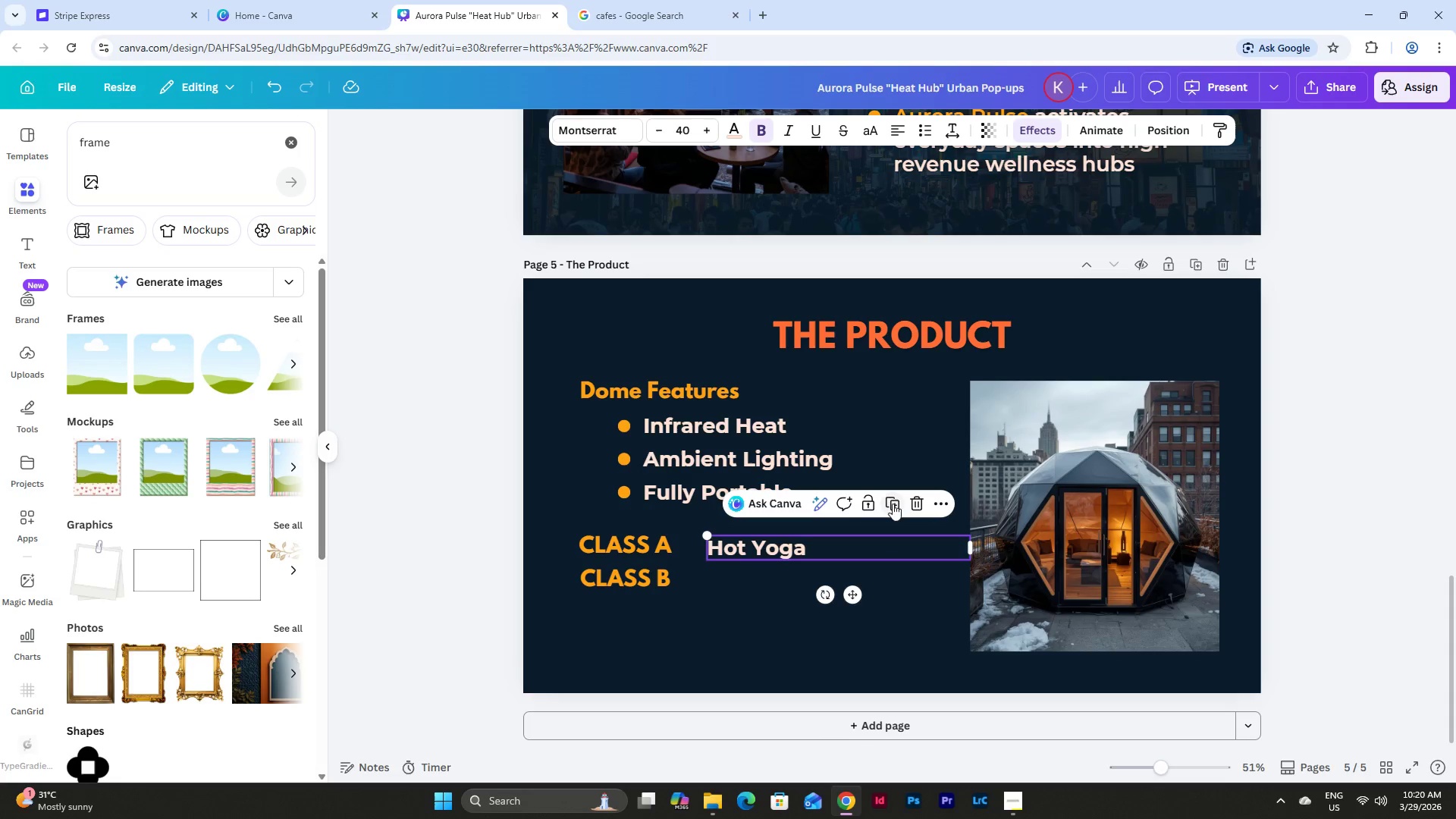 
left_click([893, 500])
 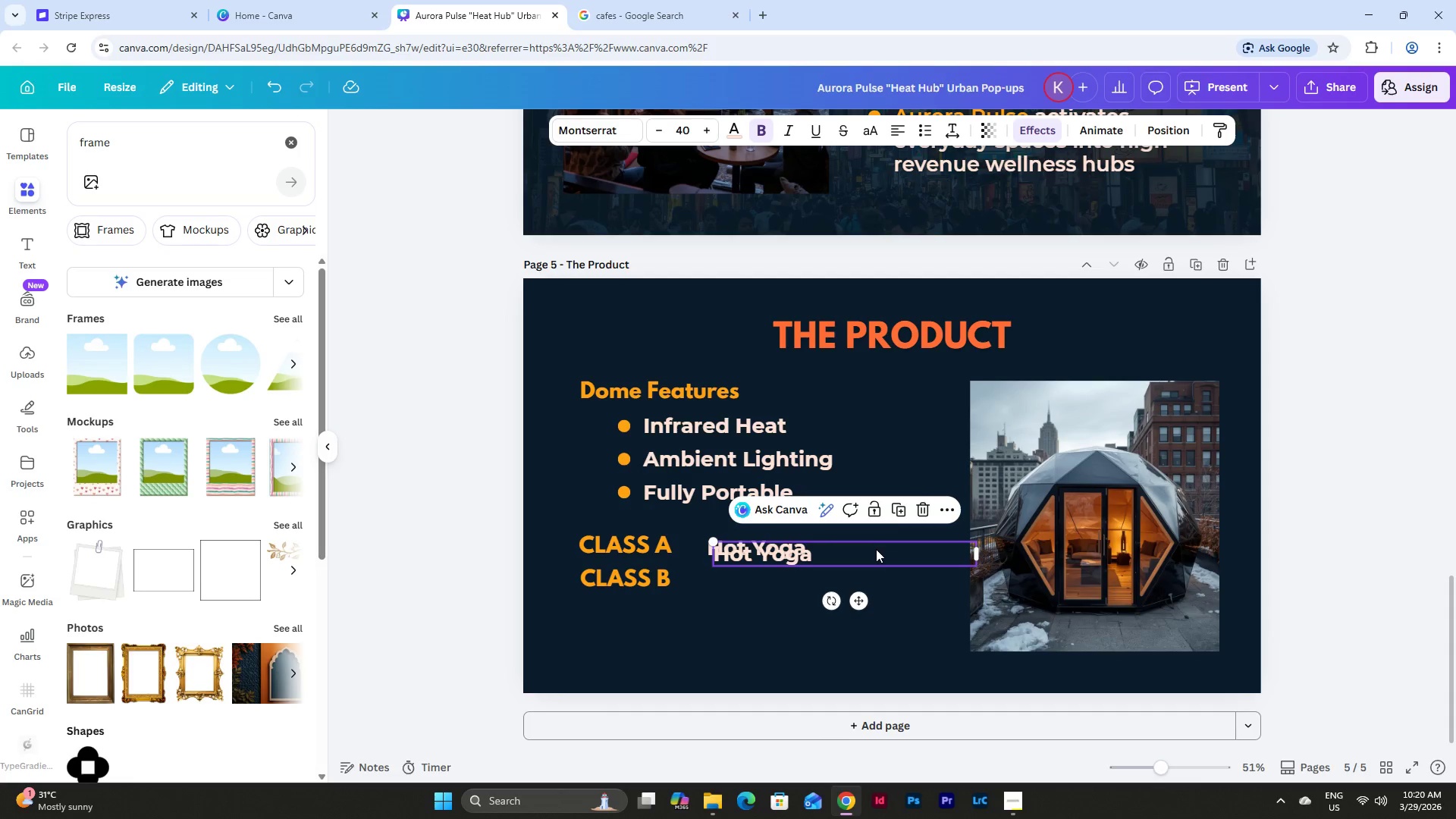 
left_click_drag(start_coordinate=[876, 549], to_coordinate=[868, 575])
 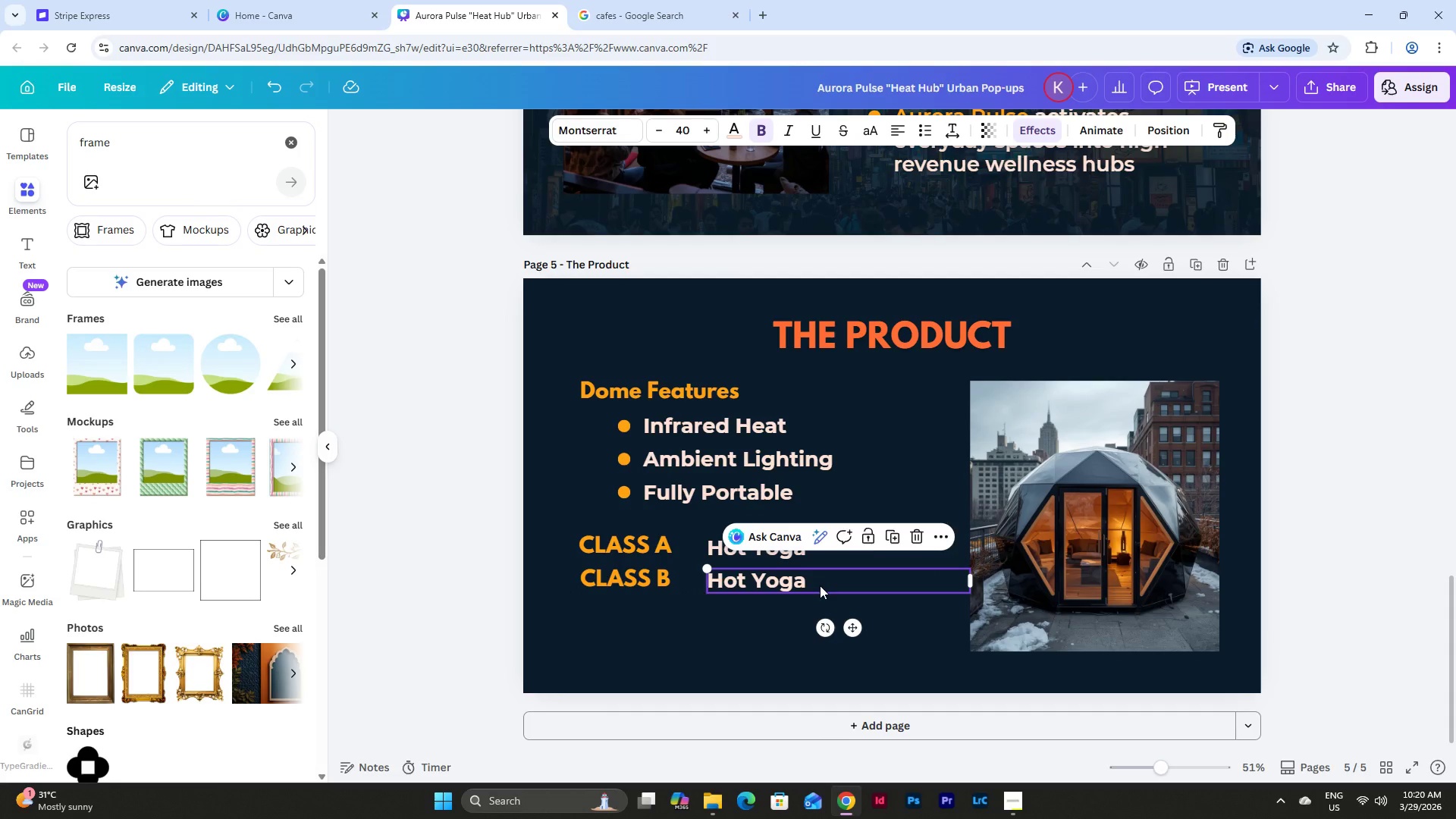 
left_click([820, 585])
 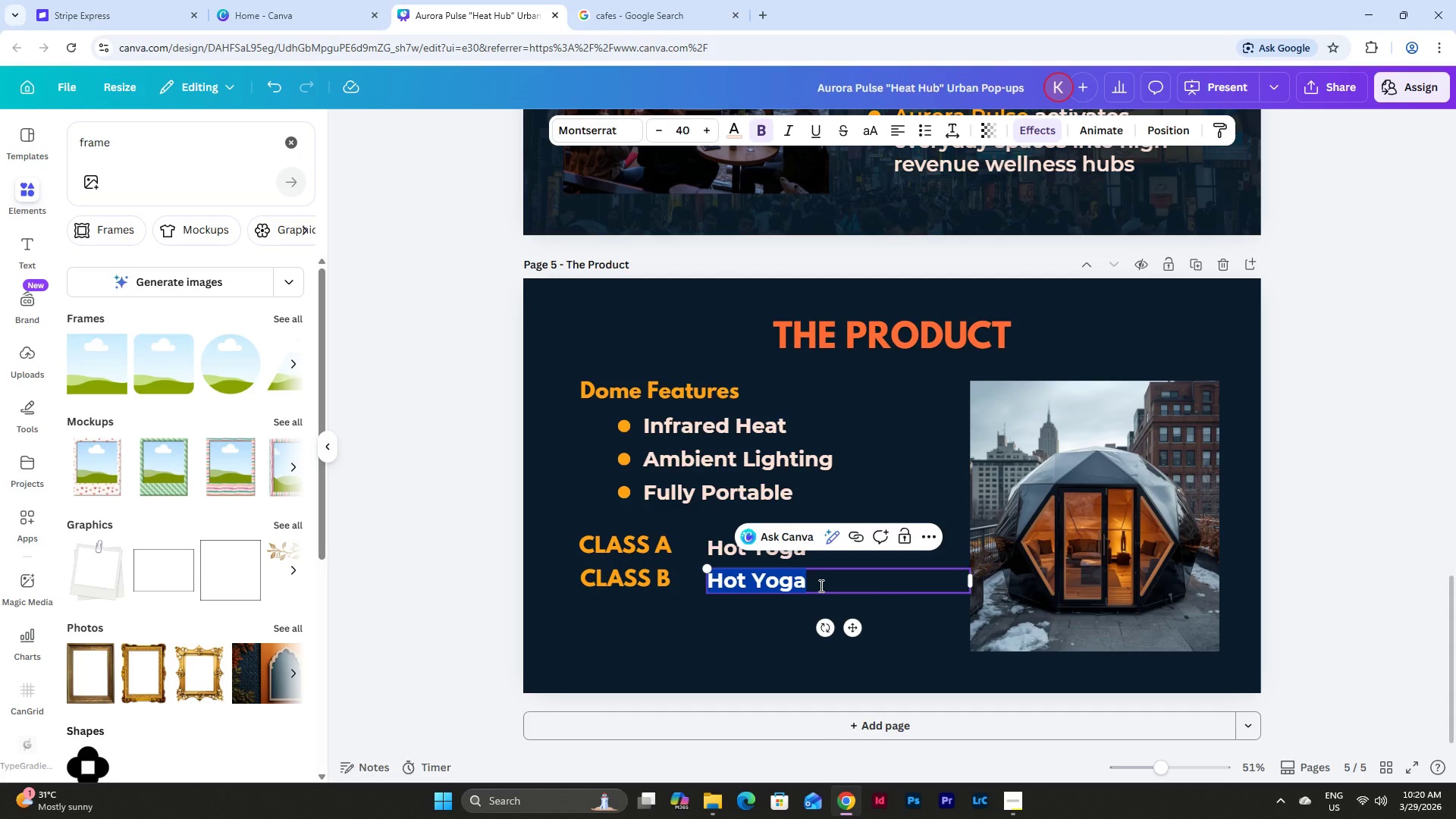 
type(Pilat)
key(Backspace)
key(Backspace)
key(Backspace)
key(Backspace)
type(ower Pilates)
 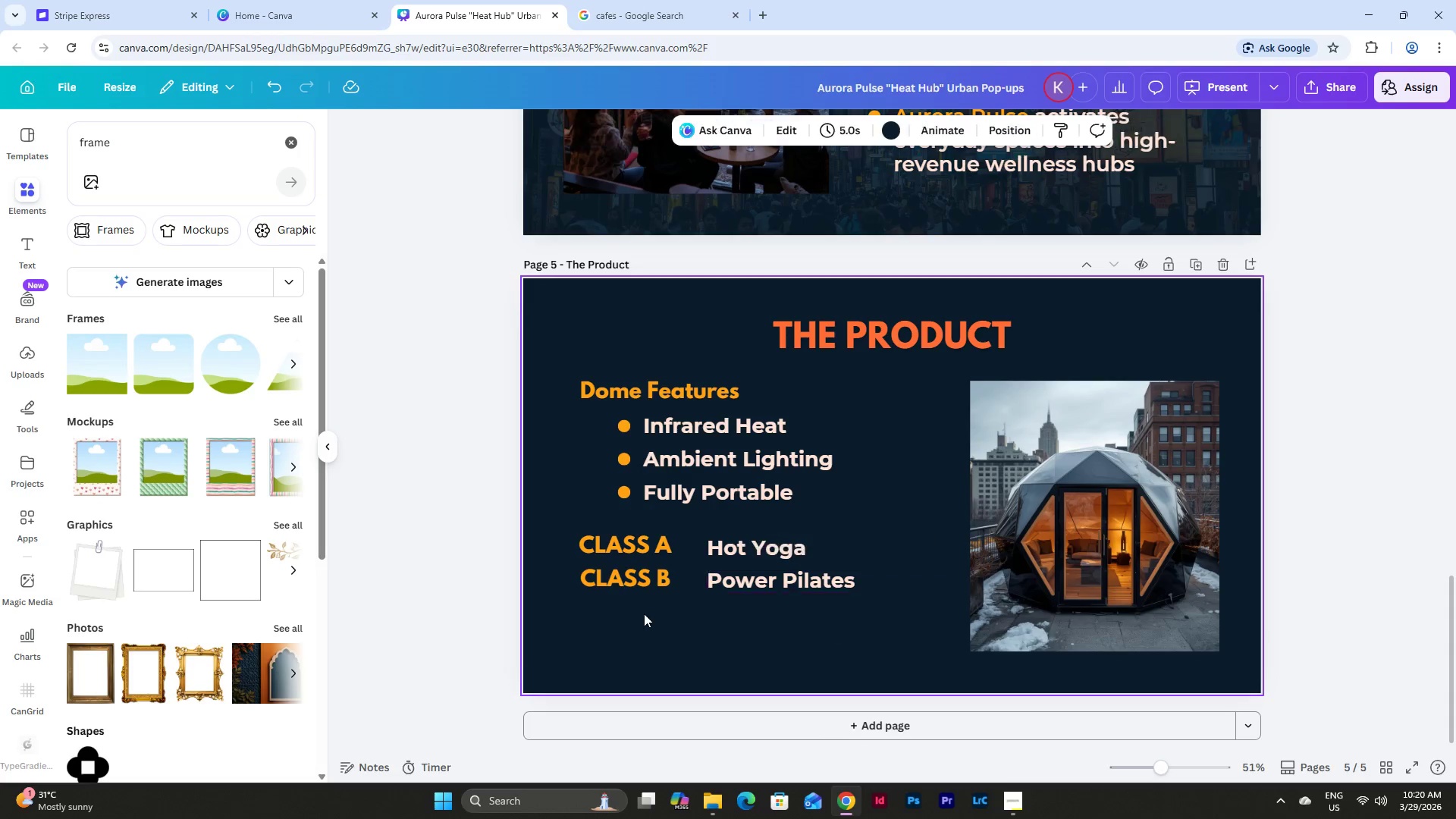 
double_click([657, 536])
 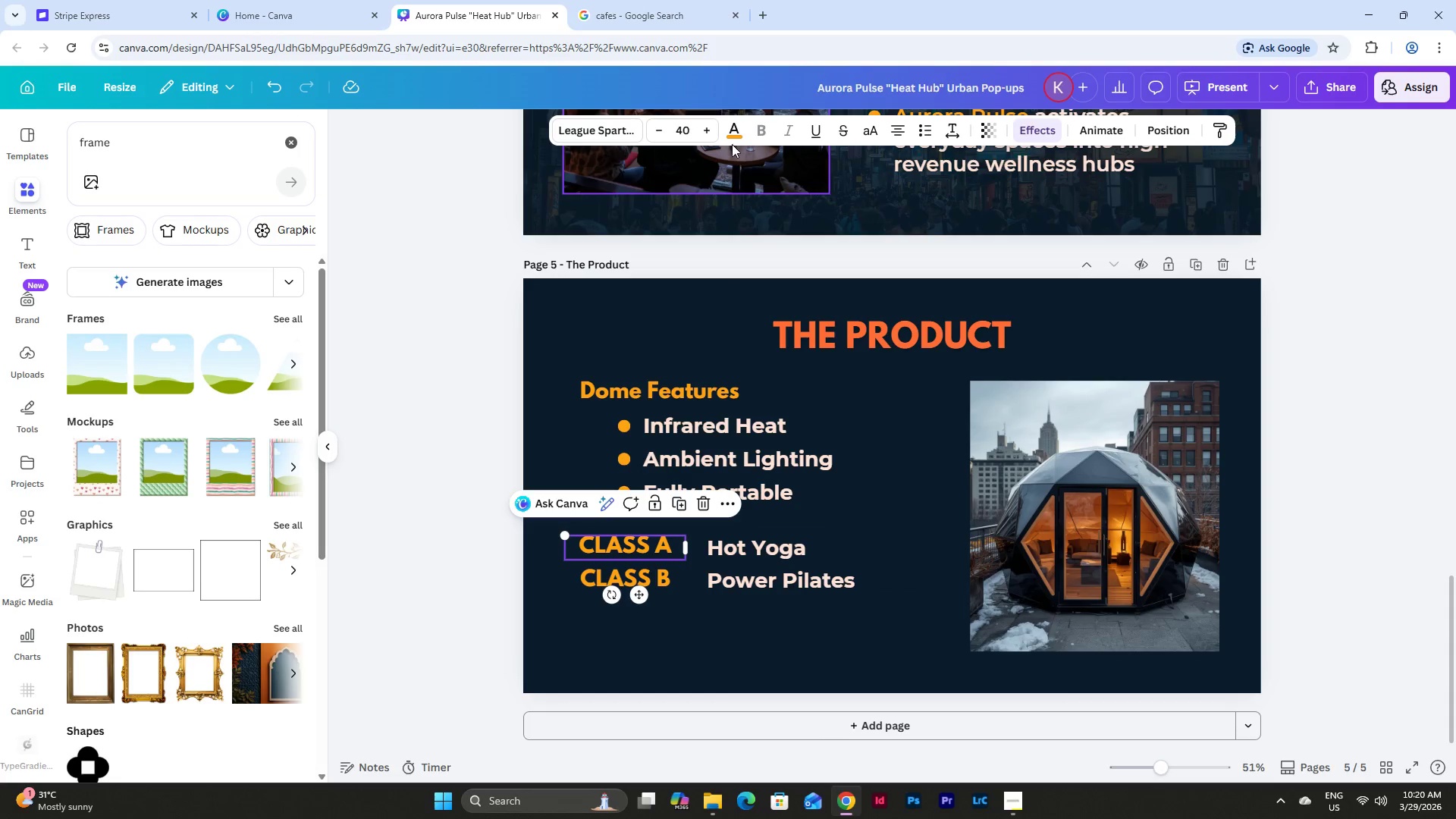 
left_click([728, 142])
 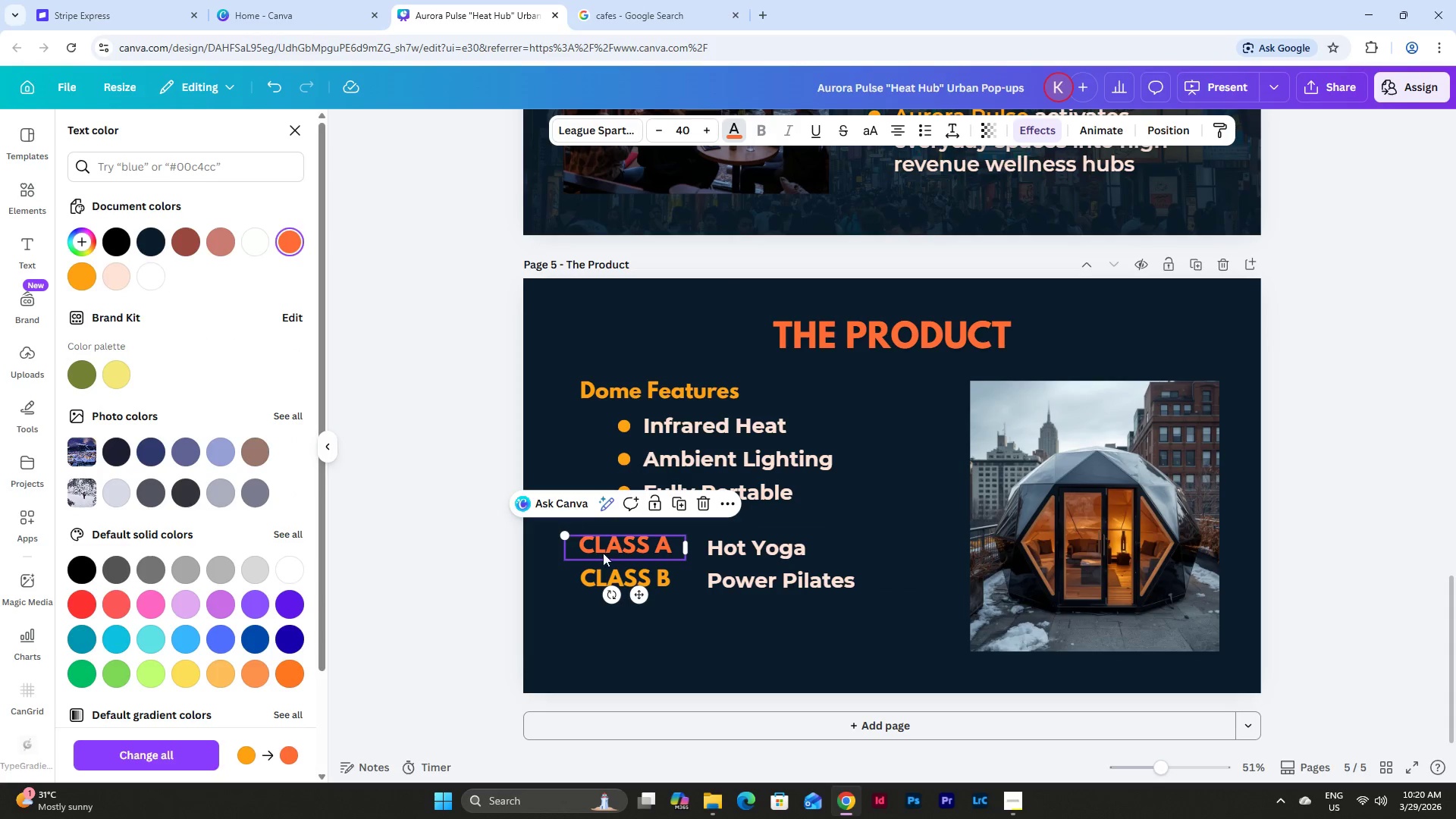 
left_click([667, 577])
 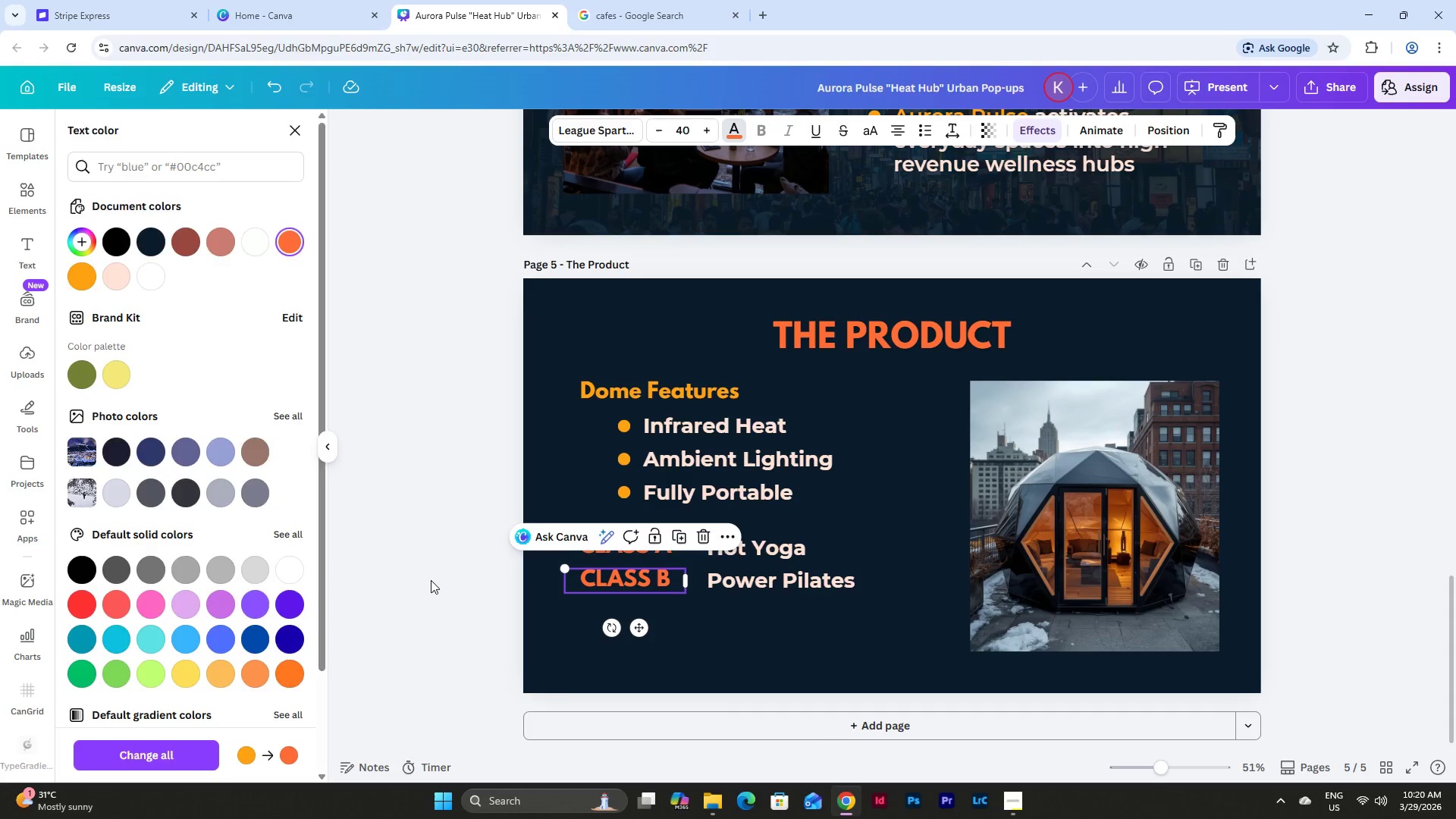 
double_click([431, 580])
 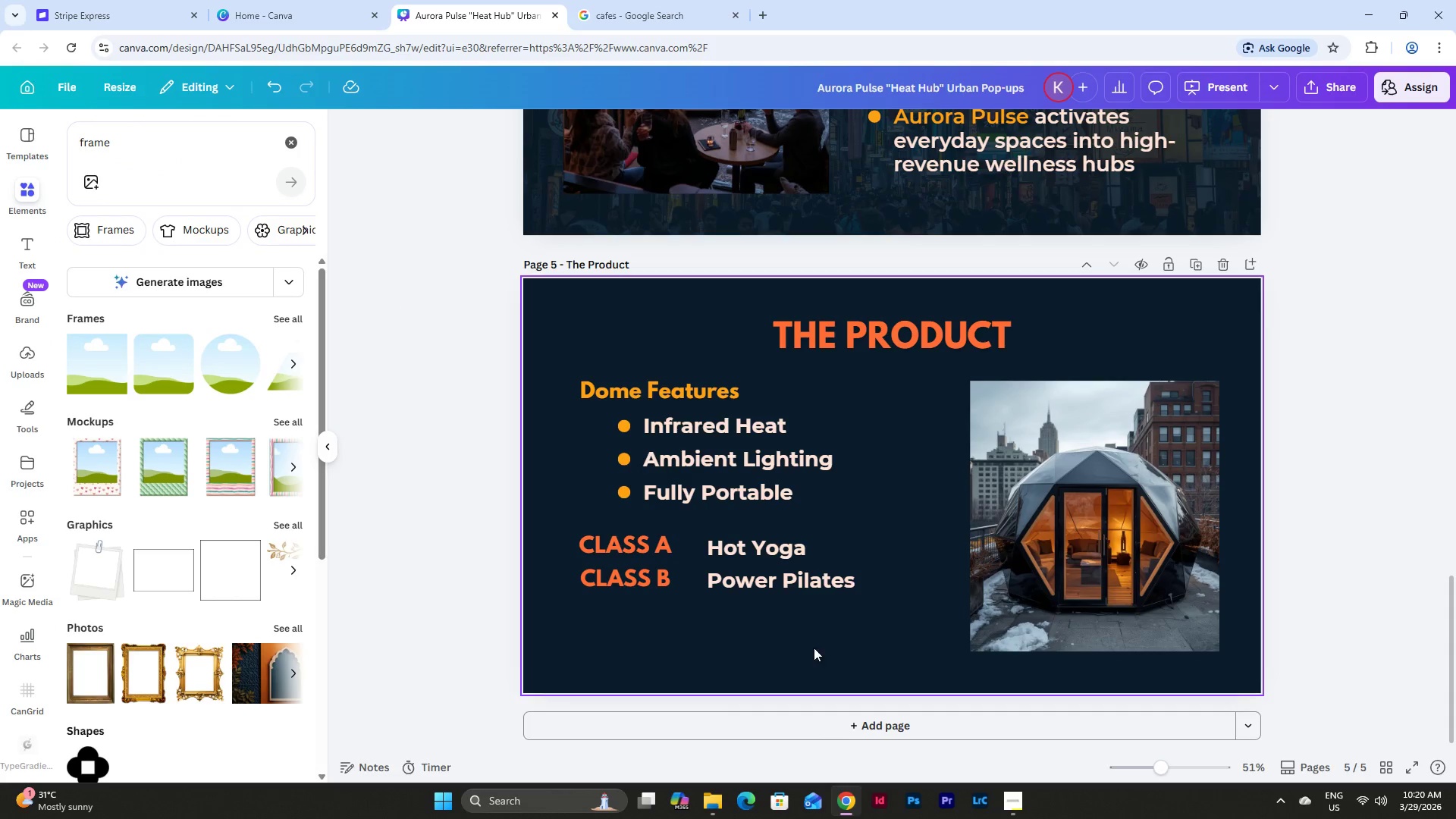 
left_click([814, 648])
 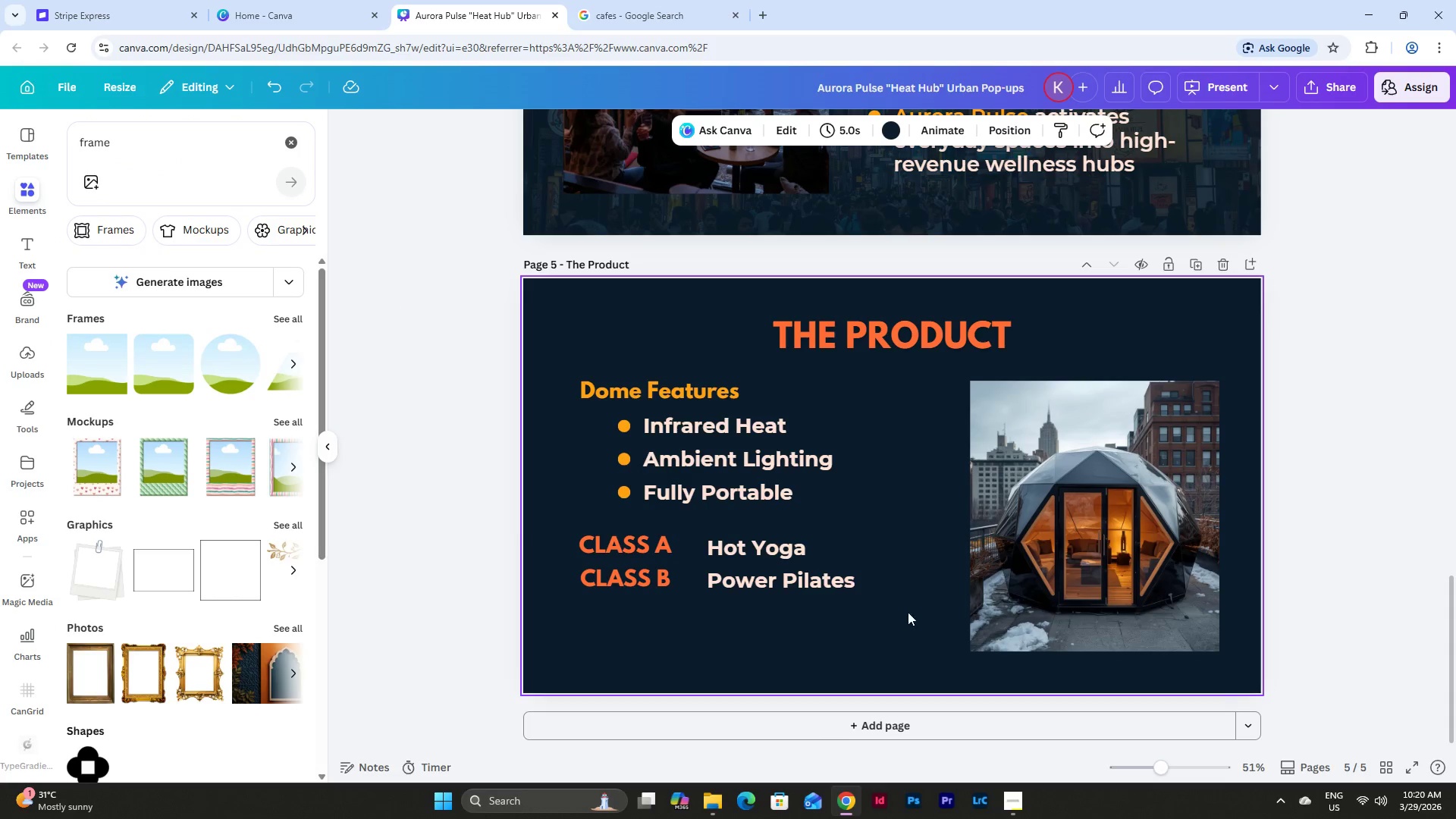 
left_click_drag(start_coordinate=[854, 620], to_coordinate=[566, 371])
 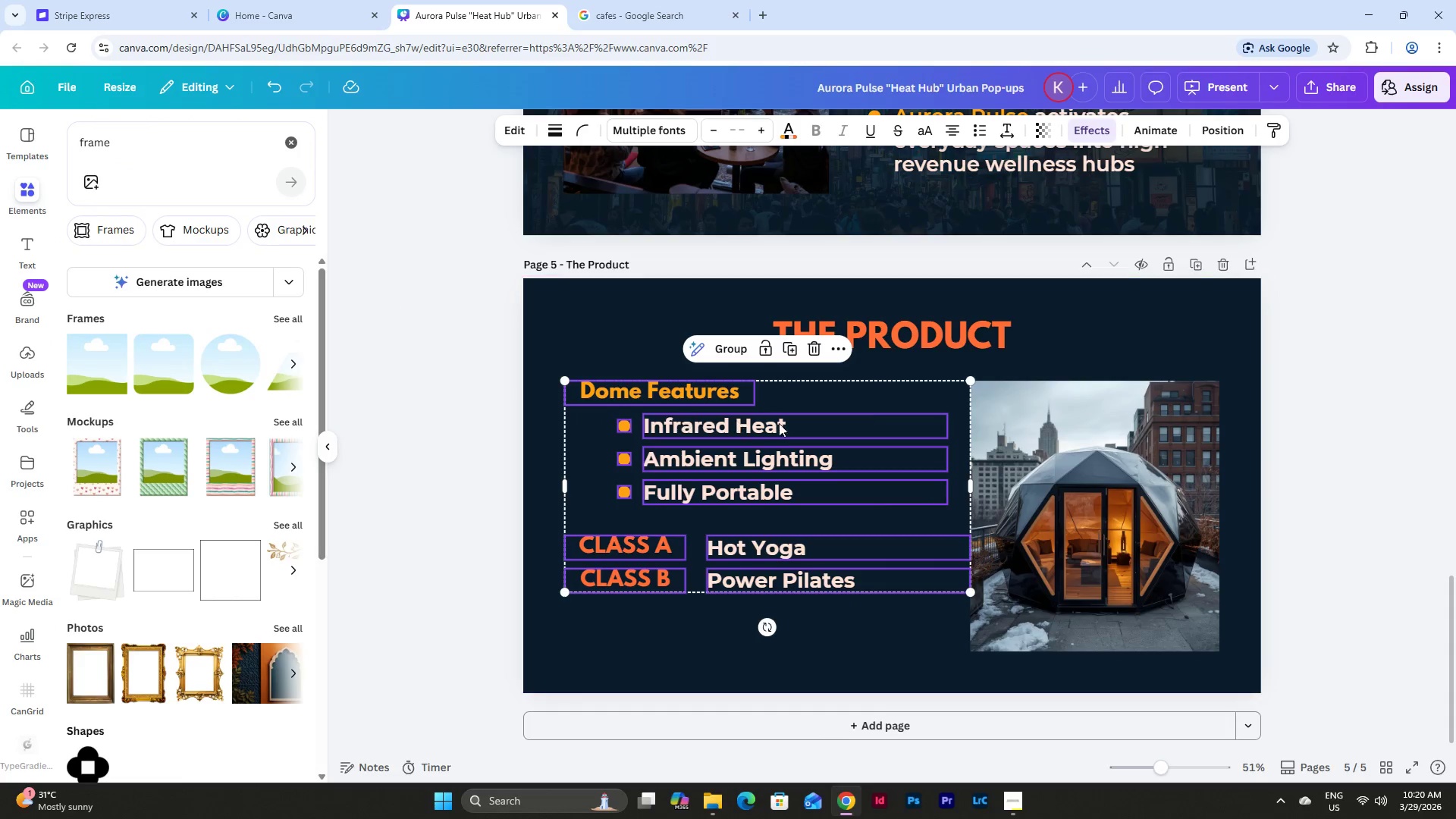 
left_click_drag(start_coordinate=[779, 423], to_coordinate=[782, 438])
 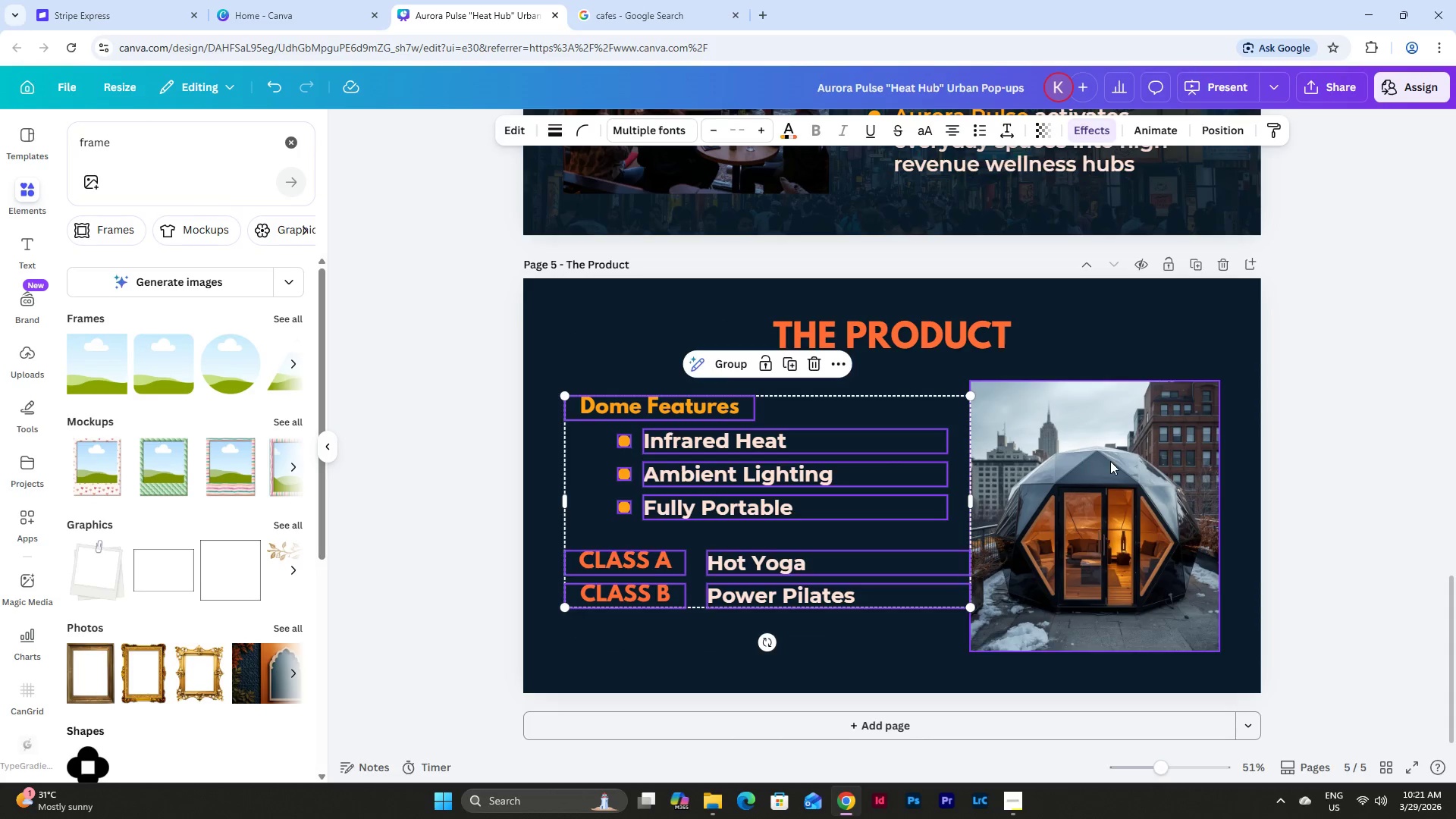 
left_click([1110, 461])
 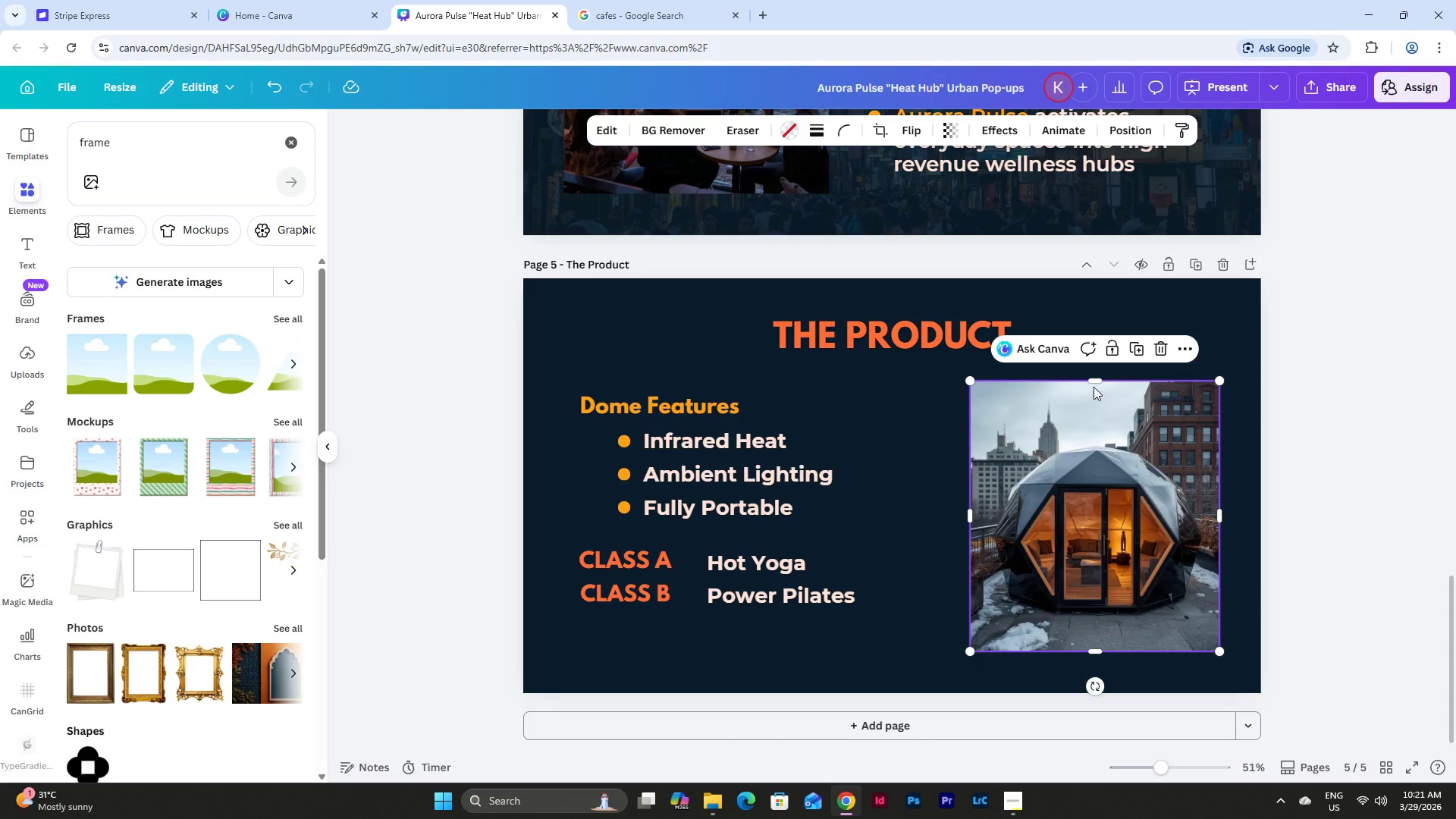 
left_click_drag(start_coordinate=[1093, 380], to_coordinate=[1094, 370])
 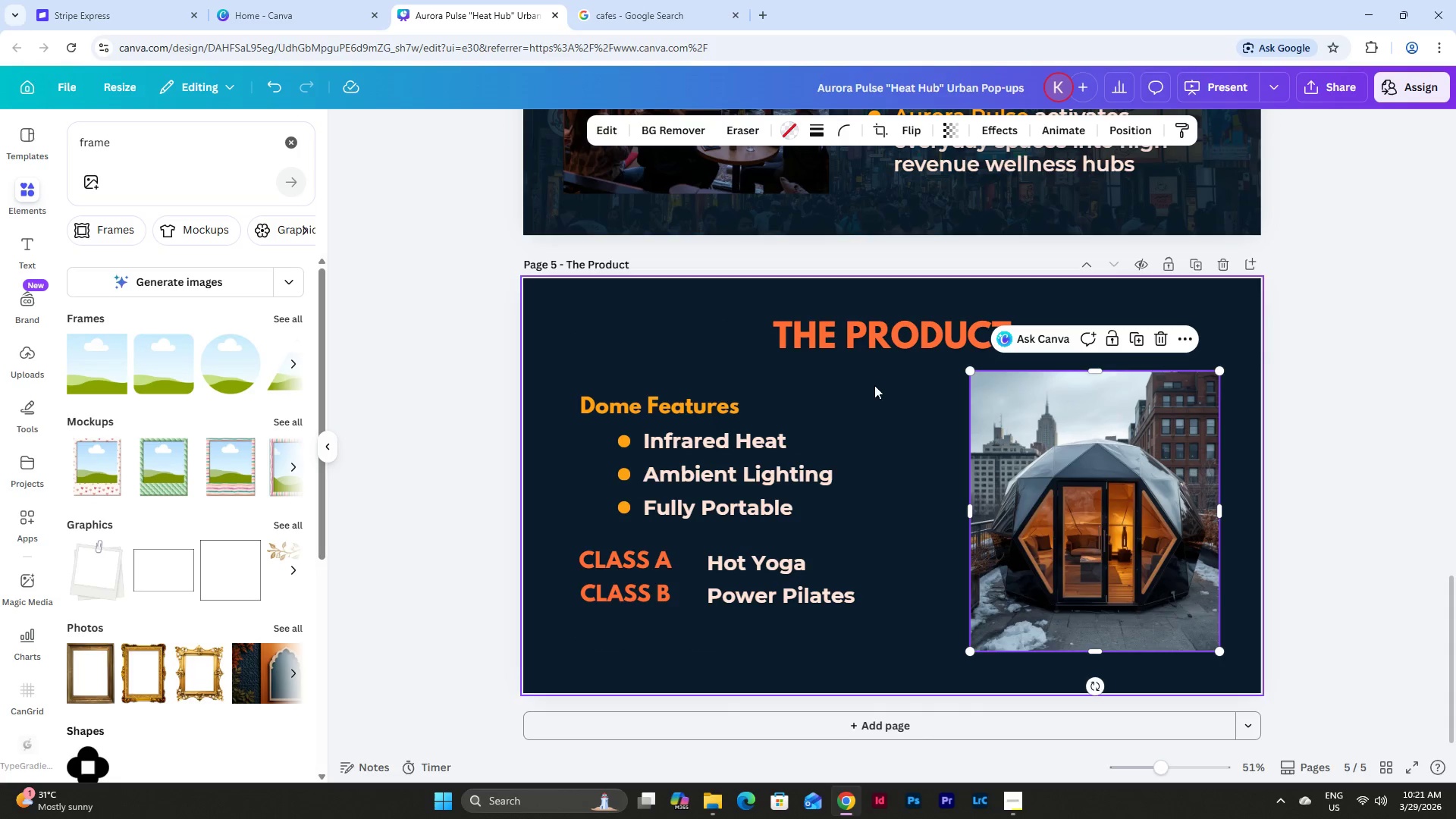 
left_click([858, 342])
 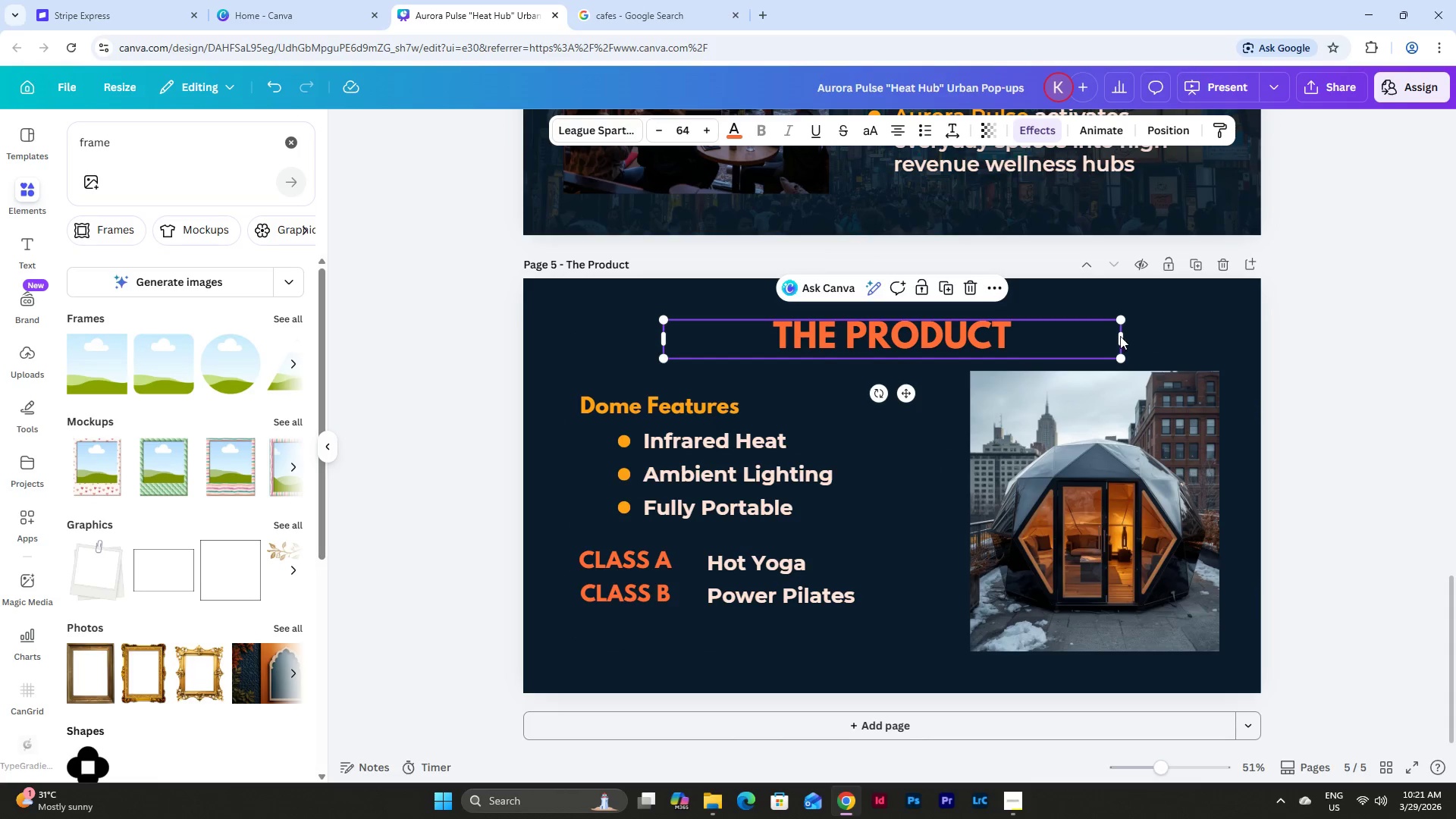 
left_click([1120, 336])
 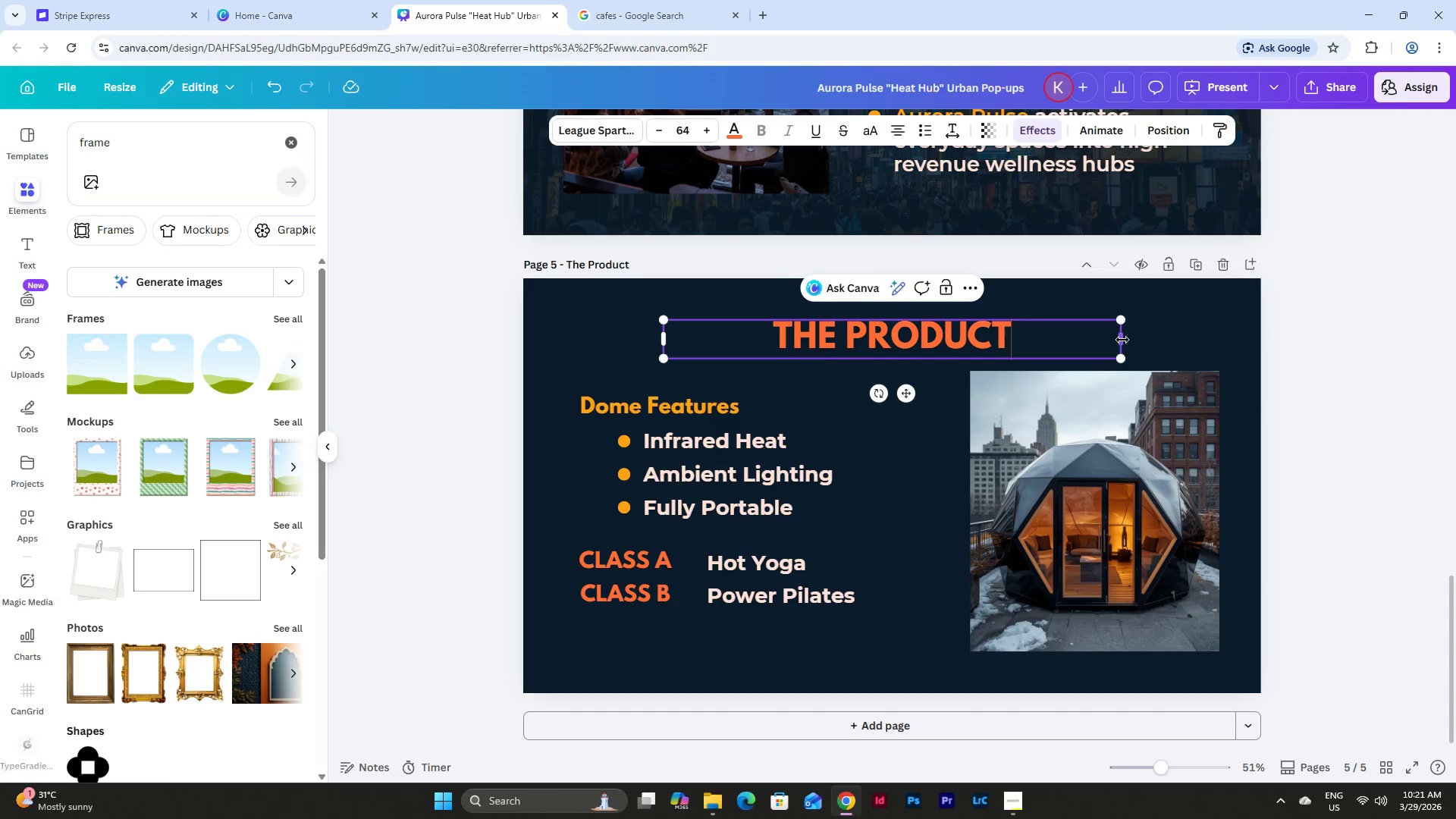 
left_click([1122, 340])
 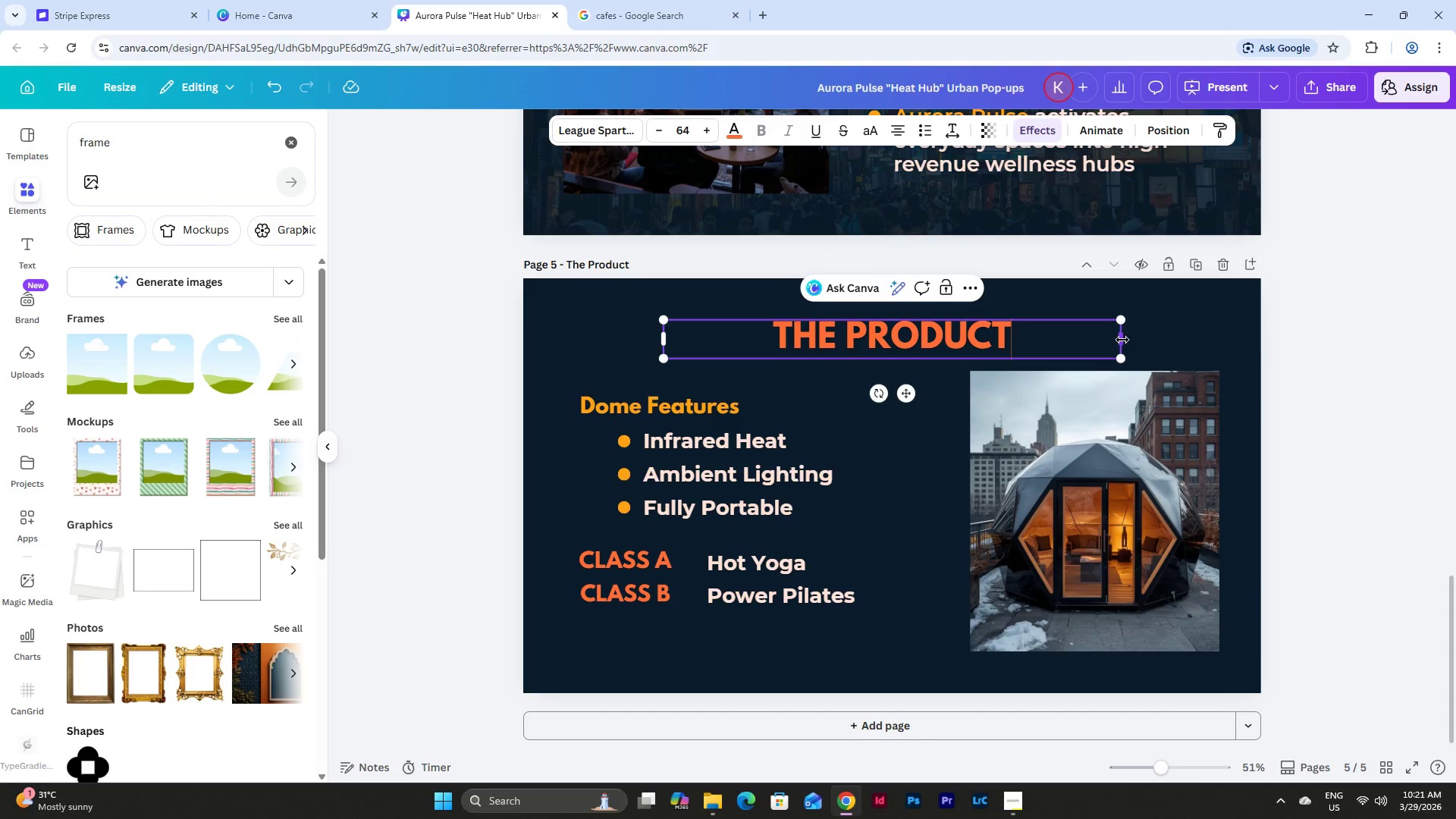 
left_click_drag(start_coordinate=[1122, 340], to_coordinate=[975, 337])
 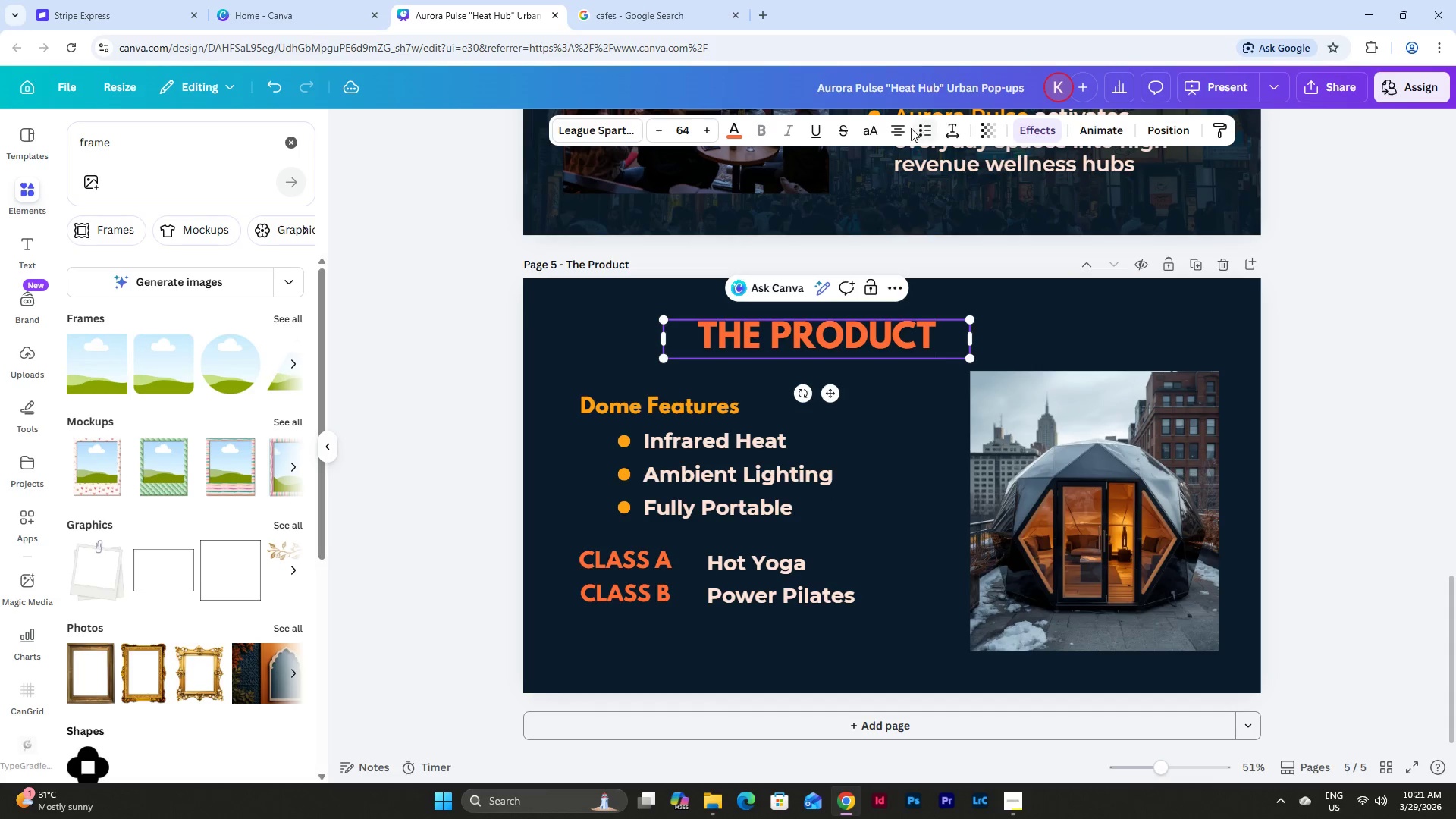 
left_click([898, 128])
 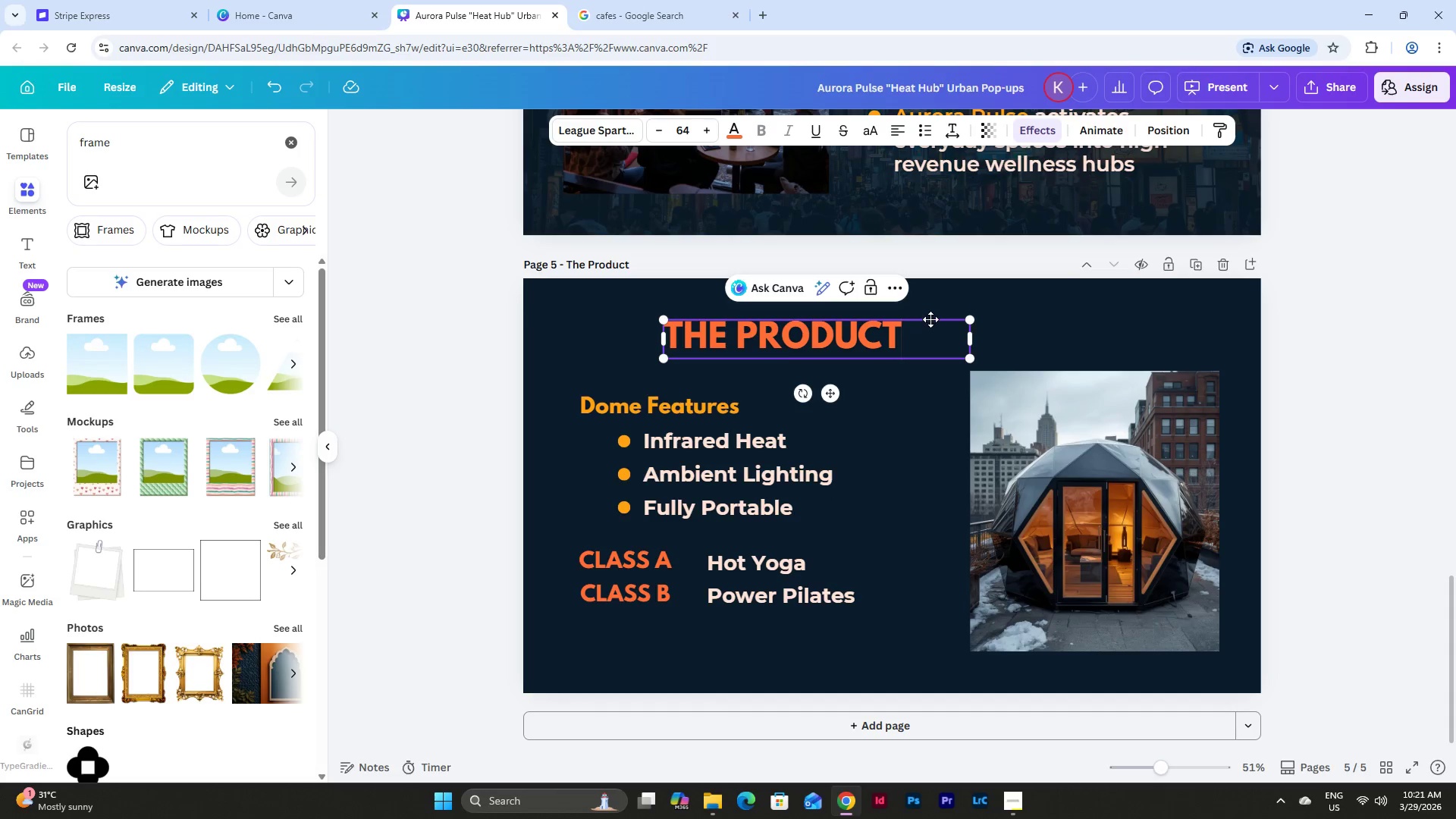 
left_click([932, 344])
 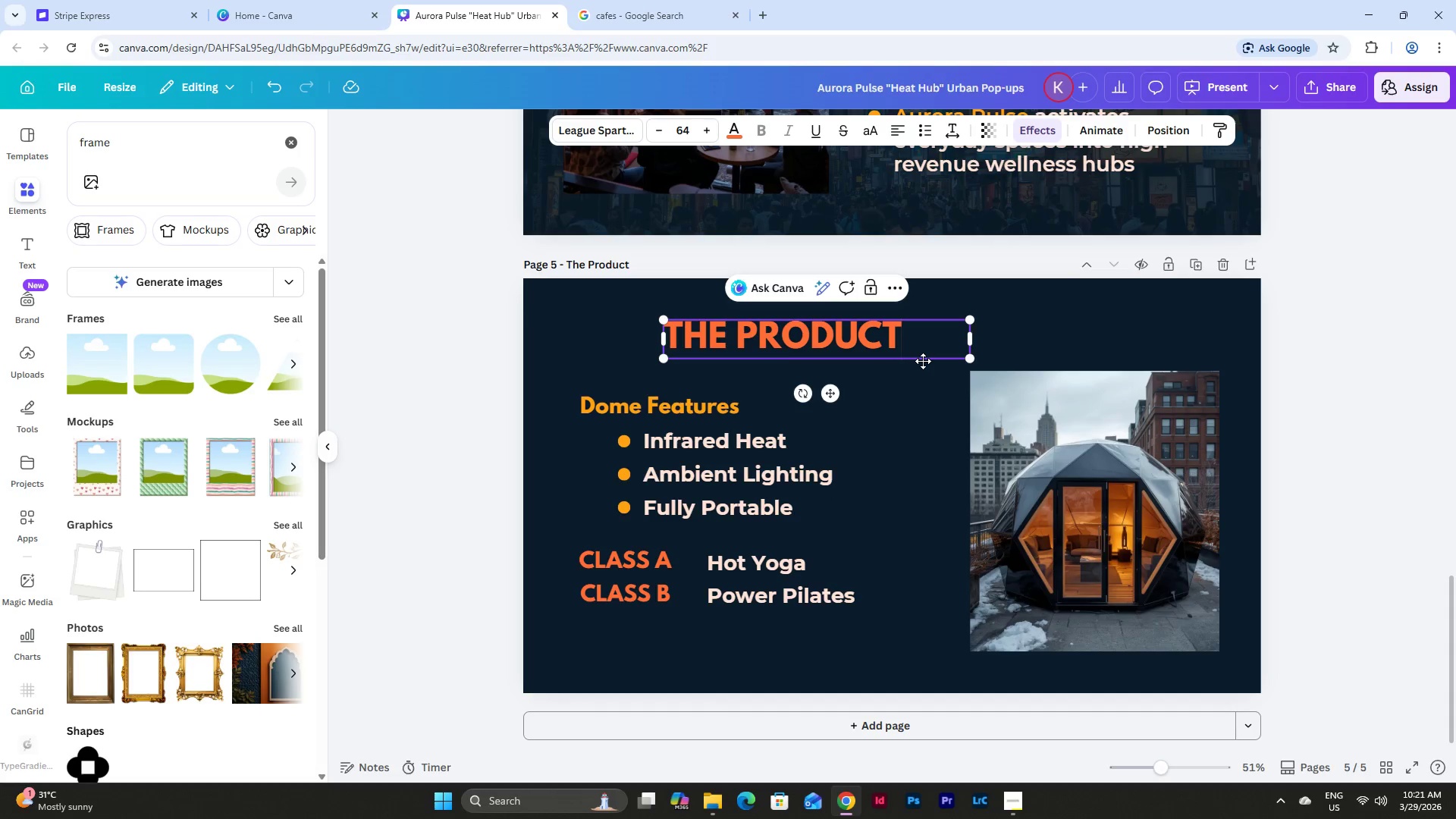 
left_click_drag(start_coordinate=[923, 361], to_coordinate=[824, 362])
 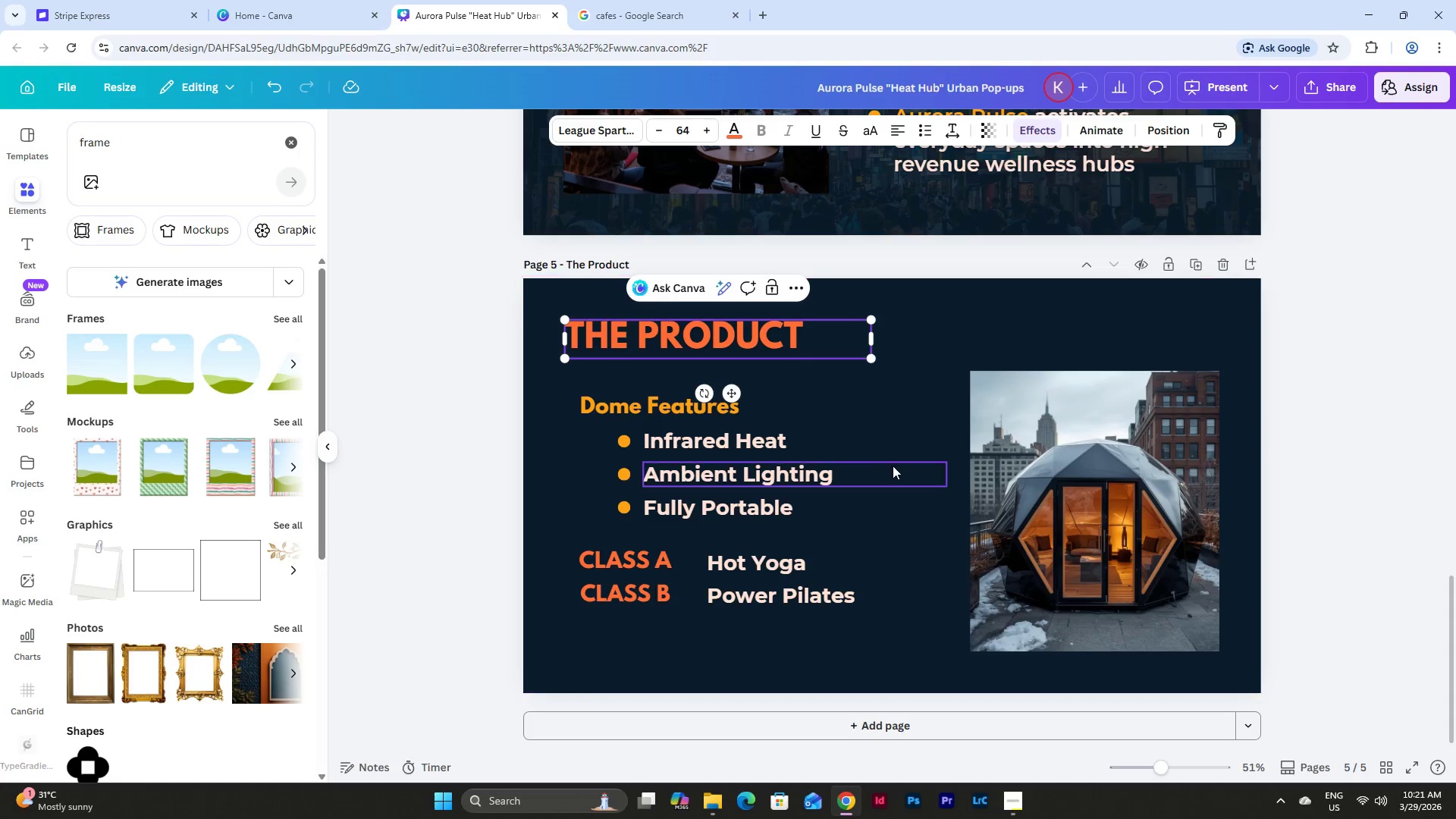 
left_click([893, 466])
 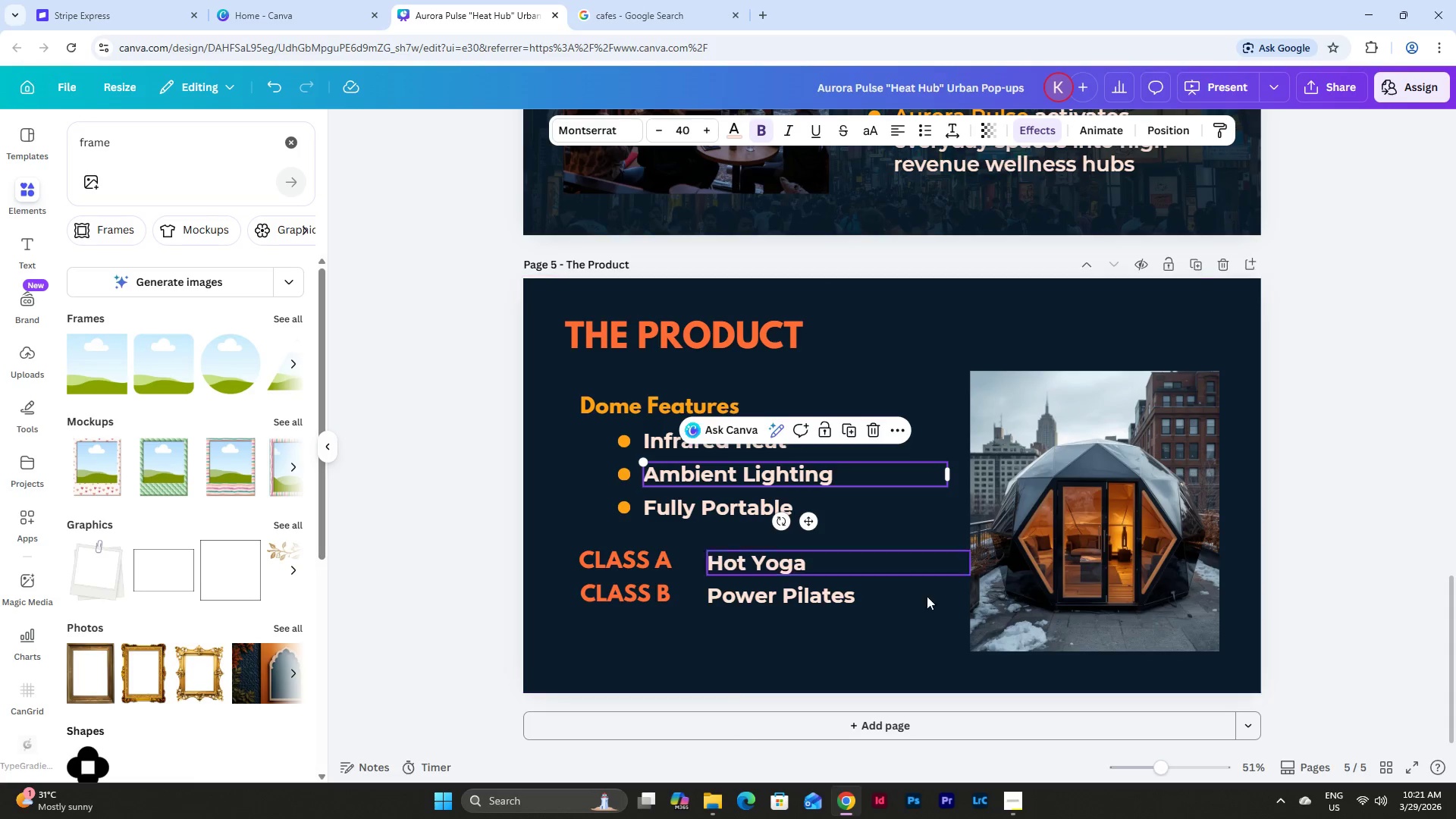 
left_click([929, 610])
 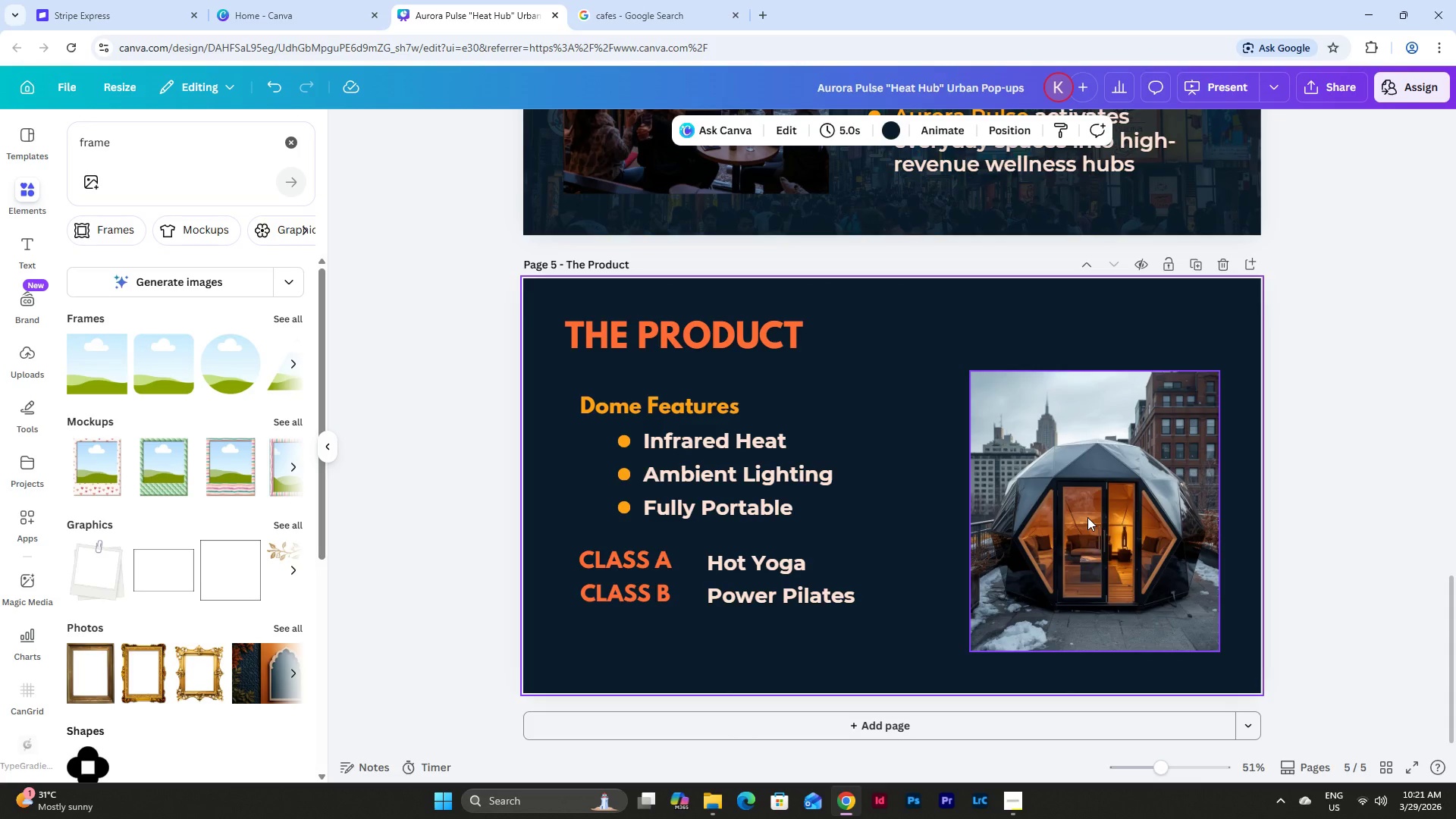 
left_click([1088, 516])
 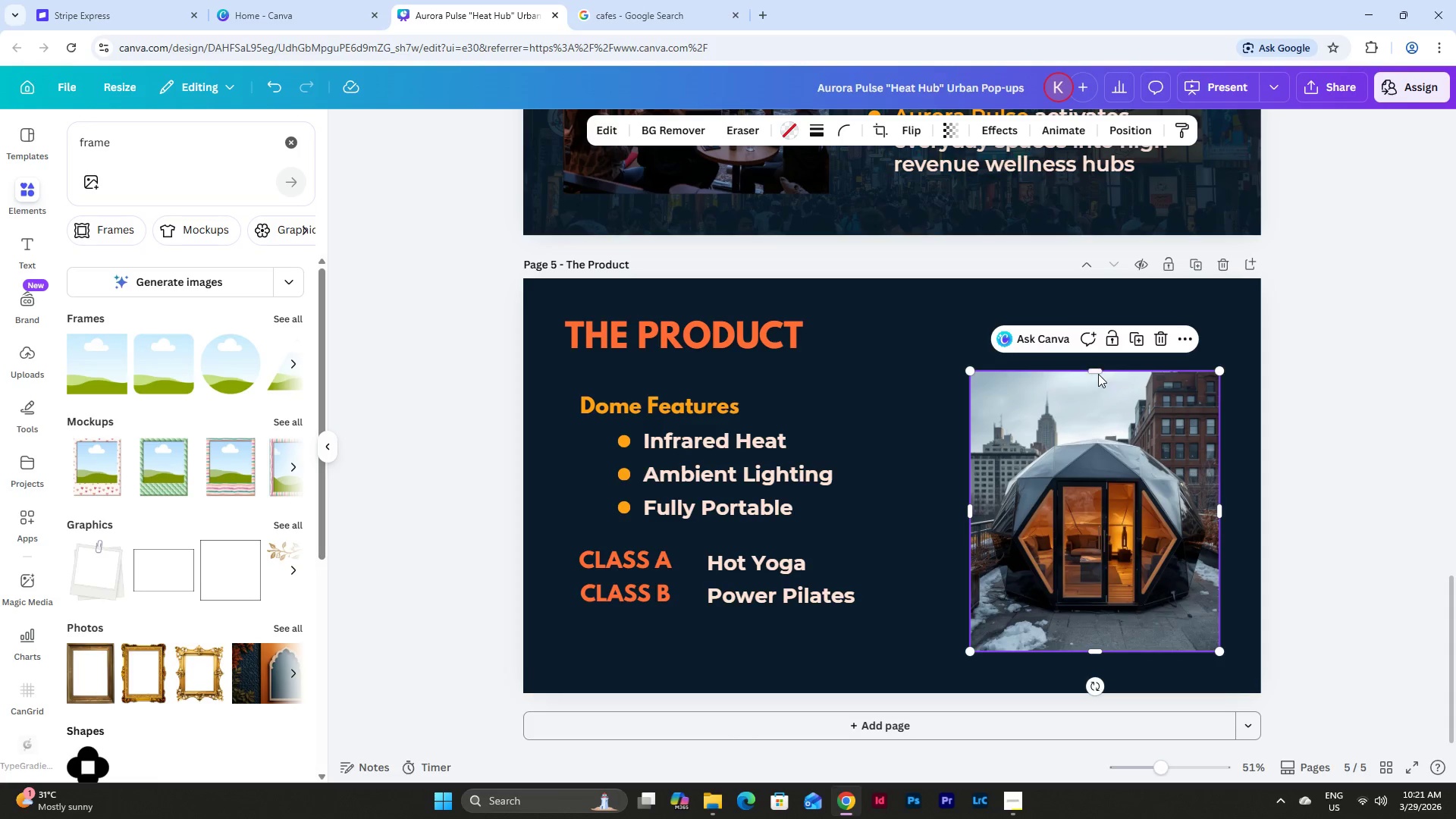 
left_click_drag(start_coordinate=[1096, 369], to_coordinate=[1090, 317])
 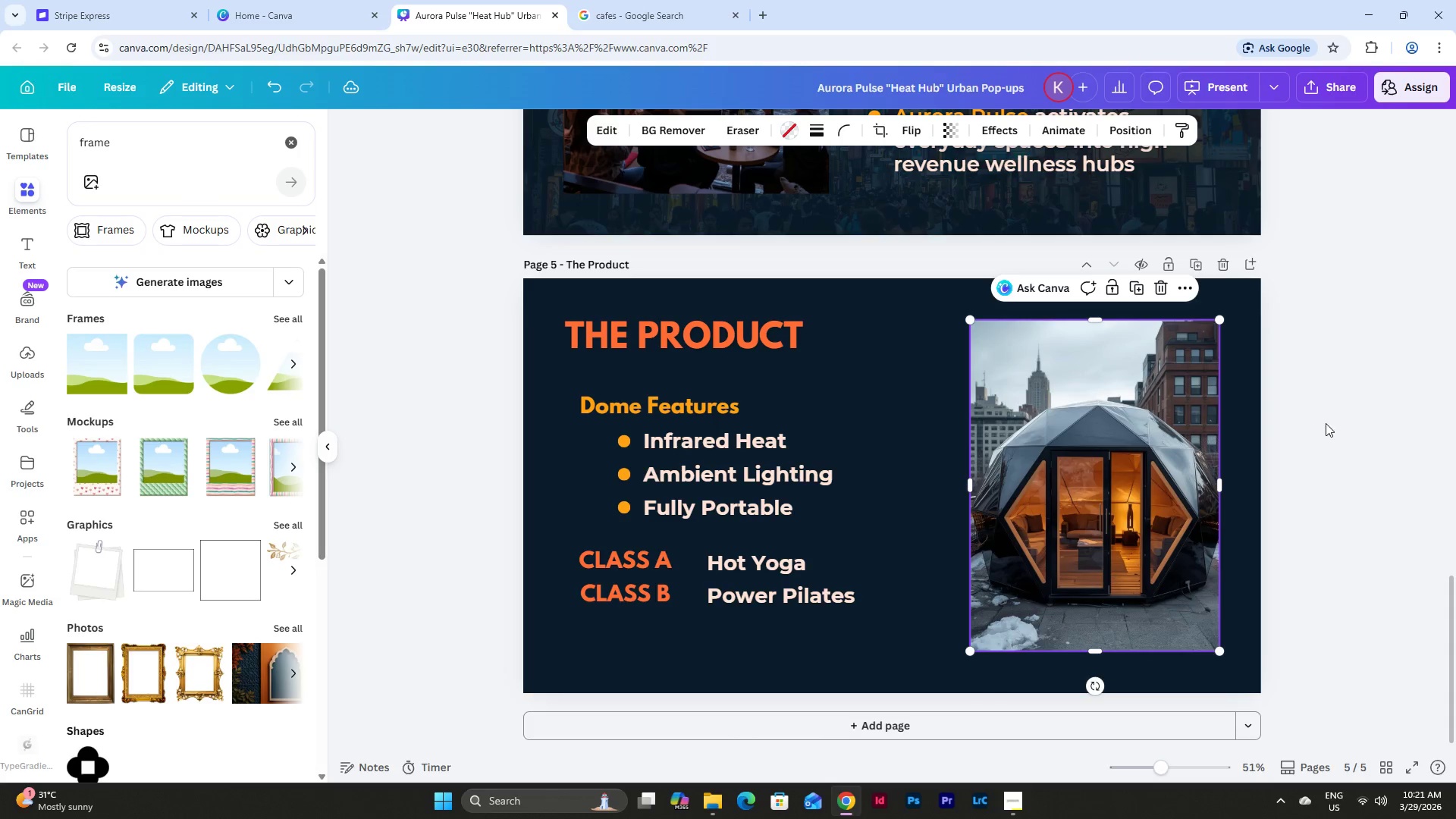 
left_click([1327, 423])
 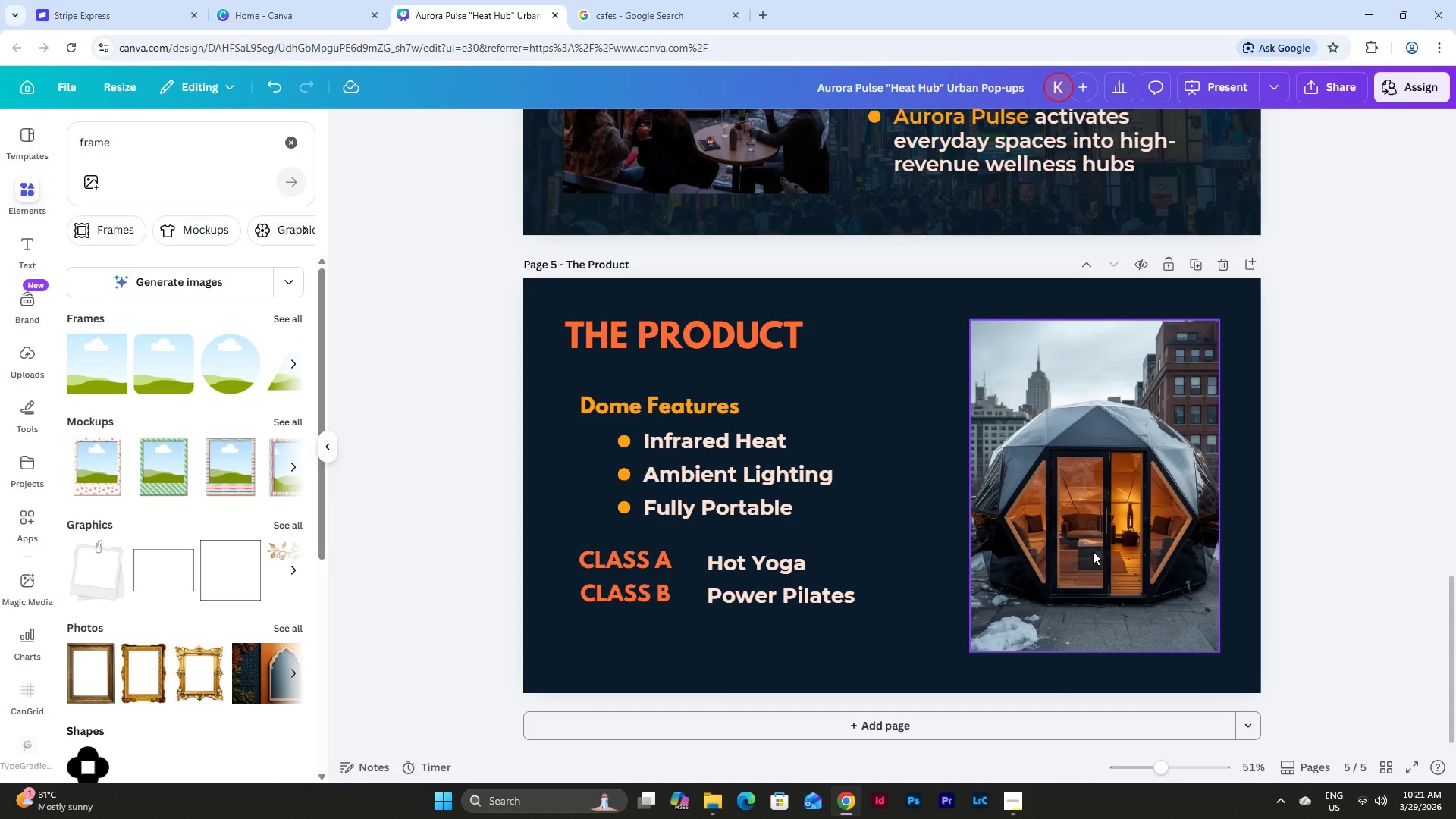 
double_click([1094, 550])
 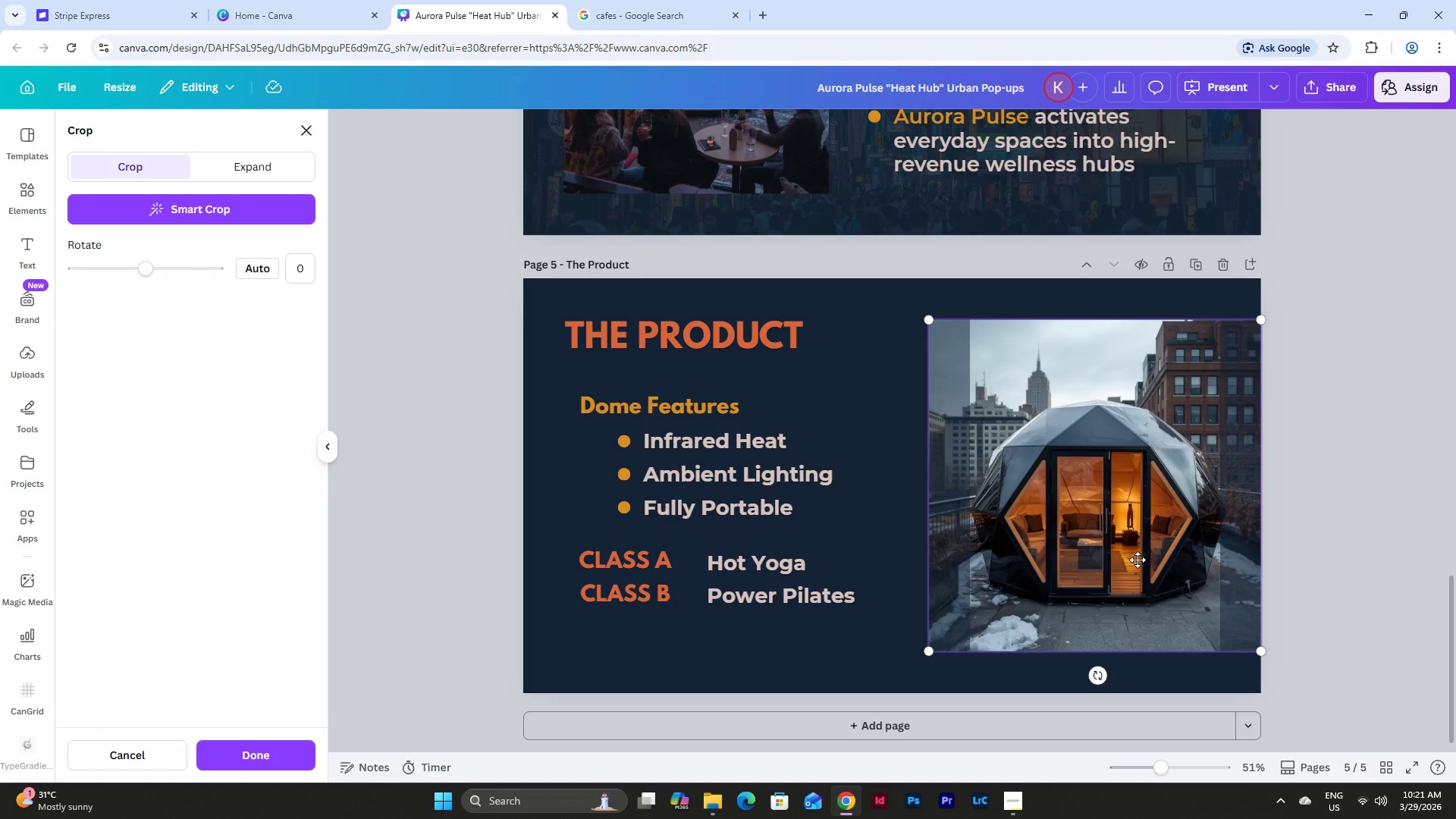 
left_click_drag(start_coordinate=[1138, 560], to_coordinate=[1125, 561])
 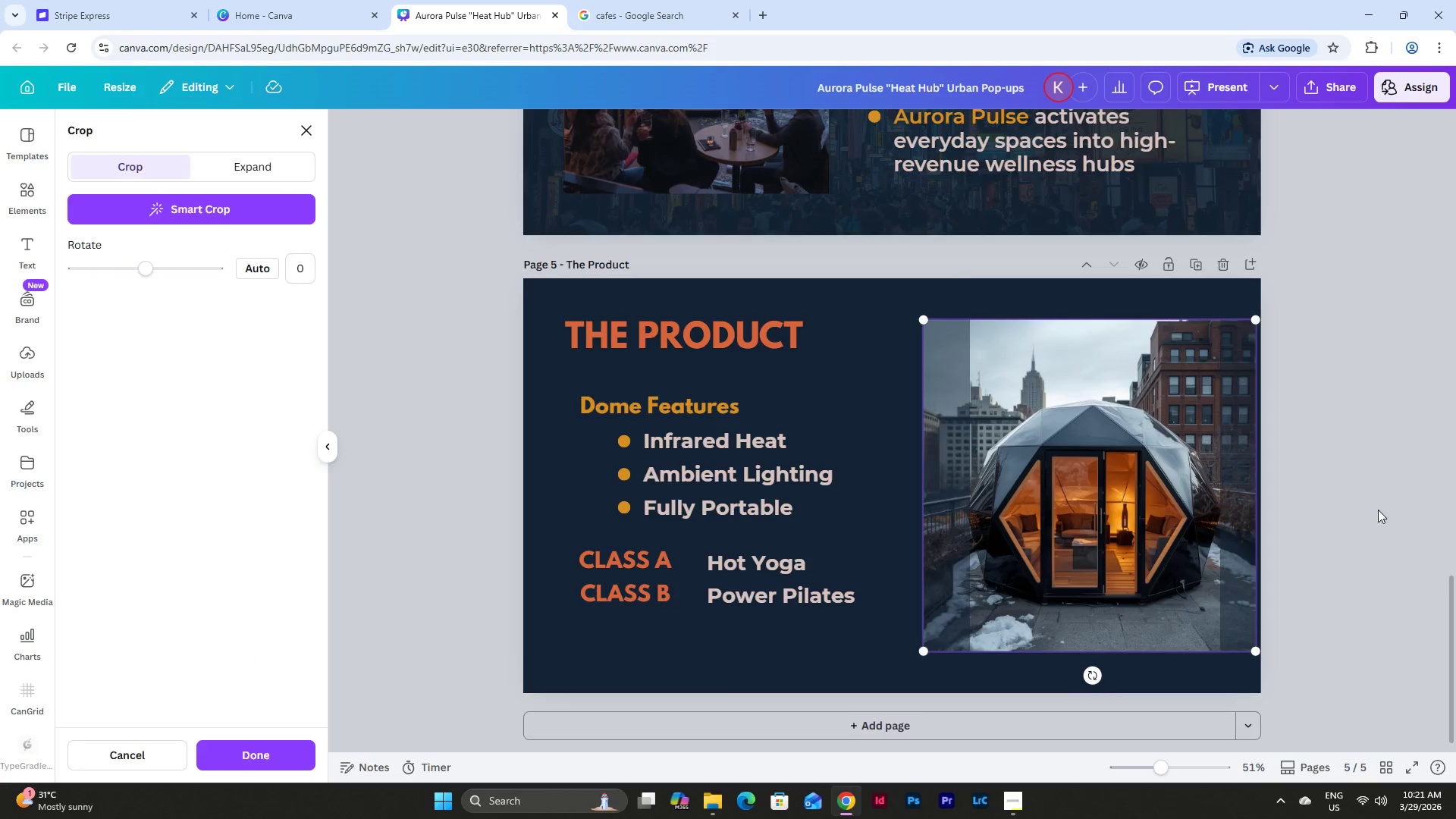 
left_click([1378, 510])
 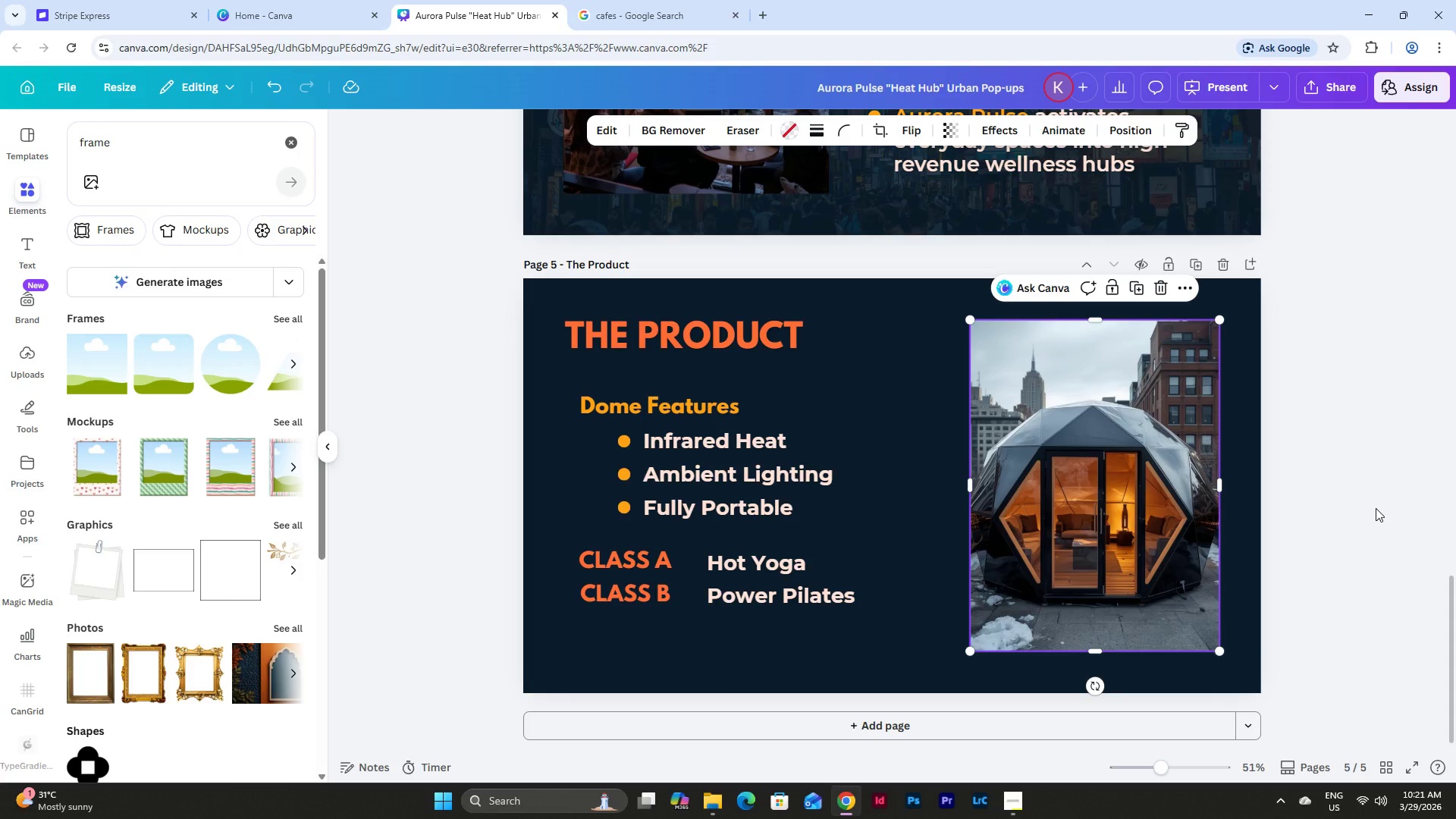 
left_click([1376, 508])
 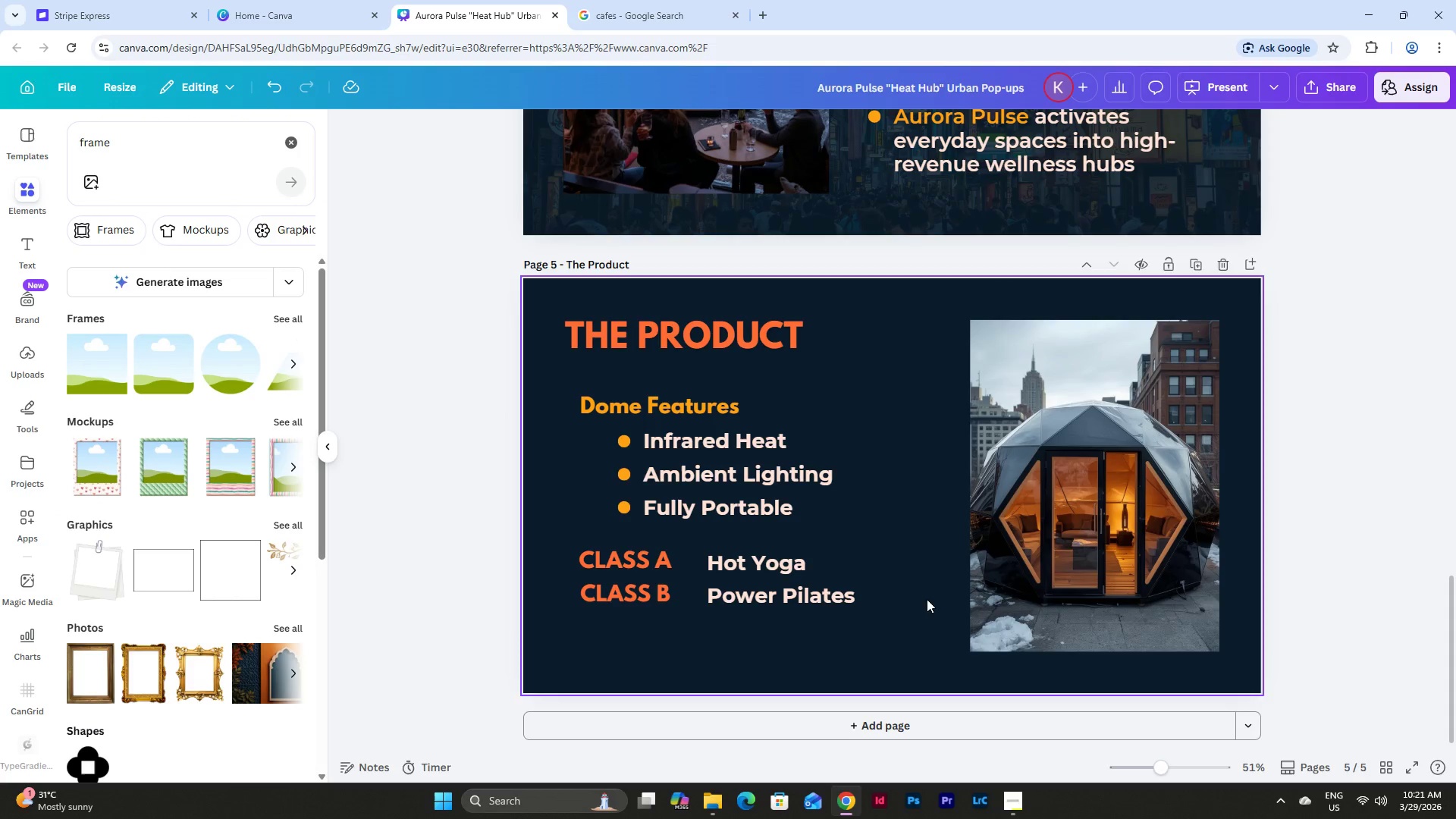 
left_click([1028, 500])
 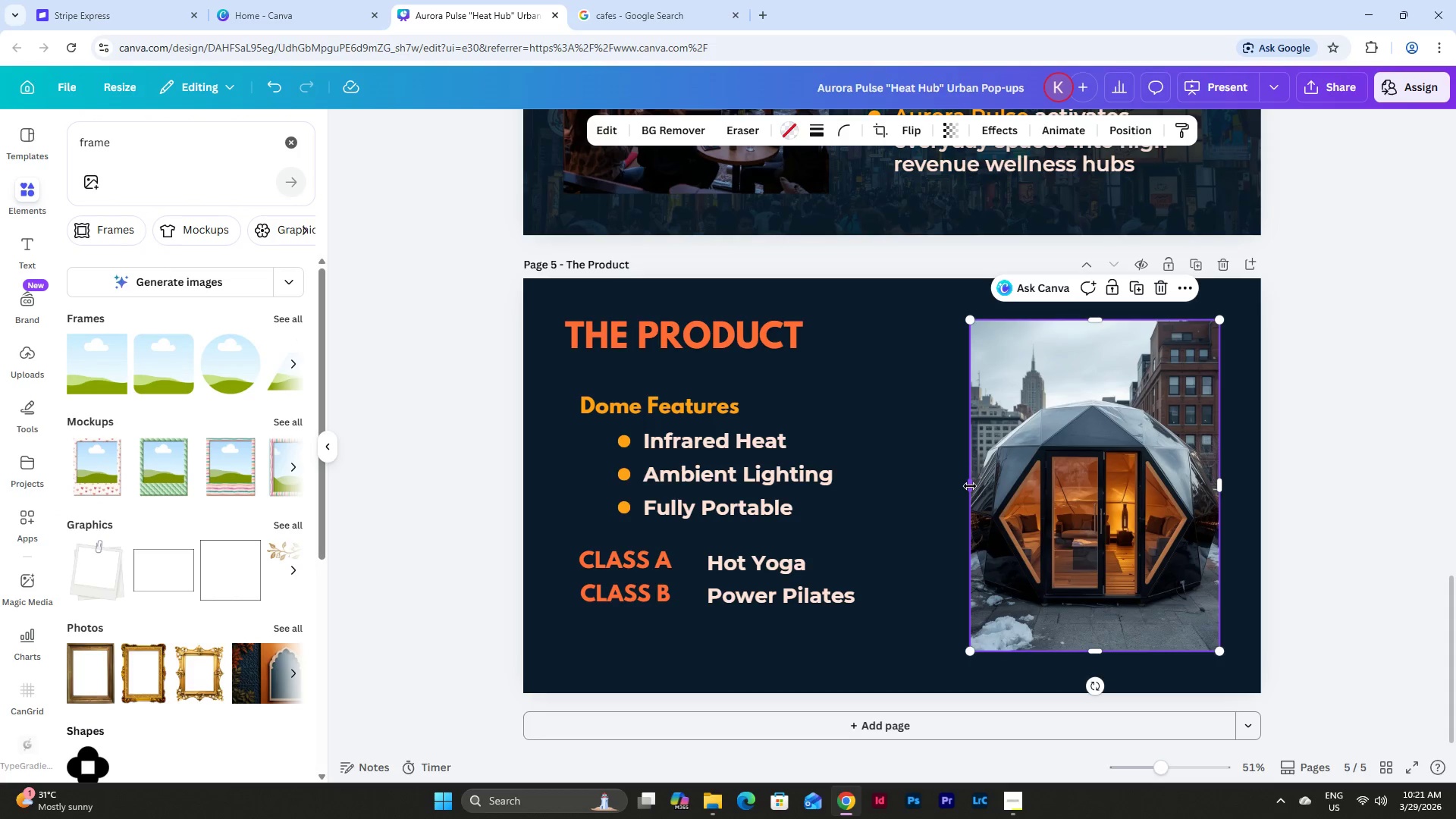 
left_click_drag(start_coordinate=[970, 486], to_coordinate=[940, 488])
 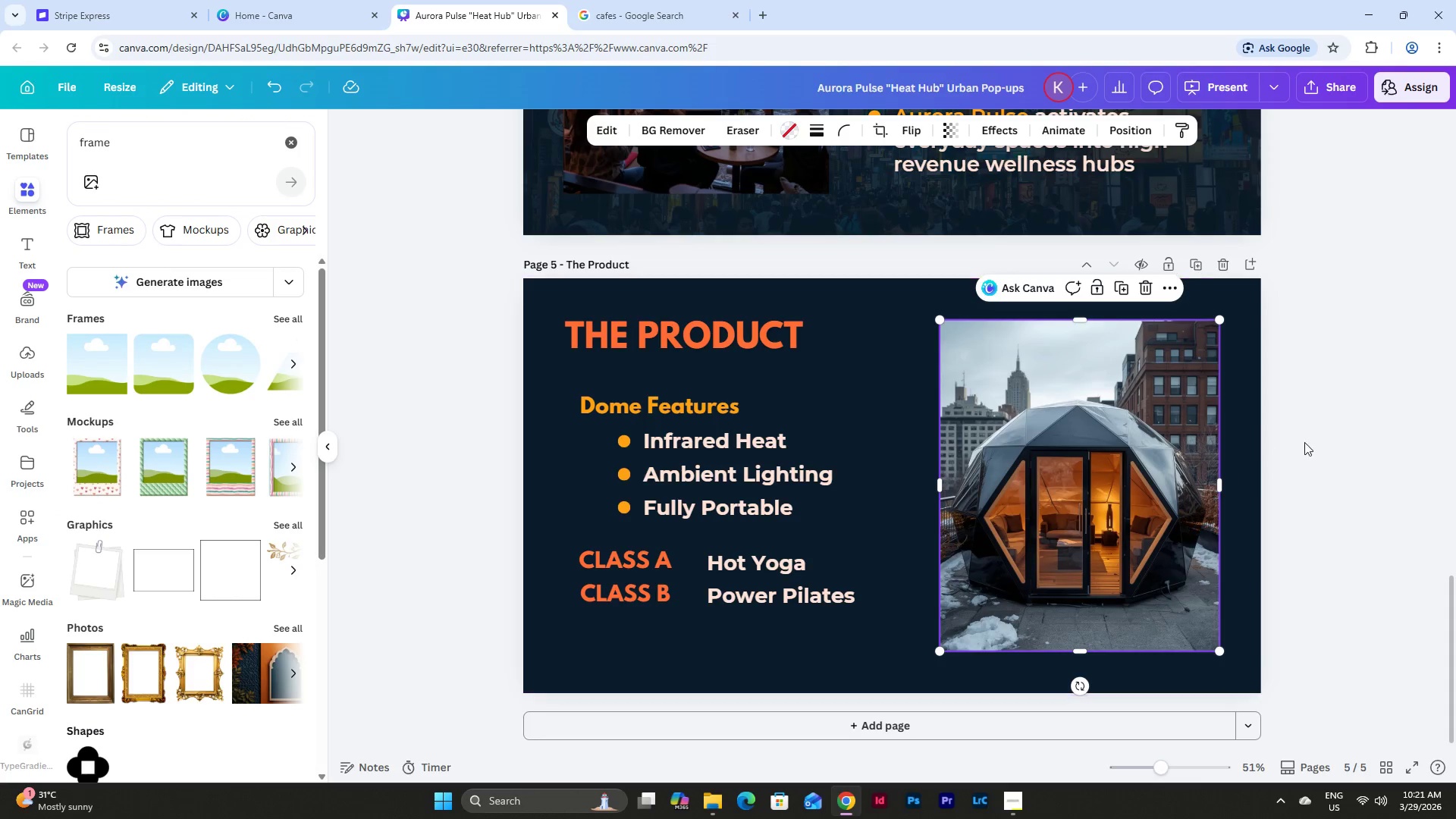 
left_click([1310, 441])
 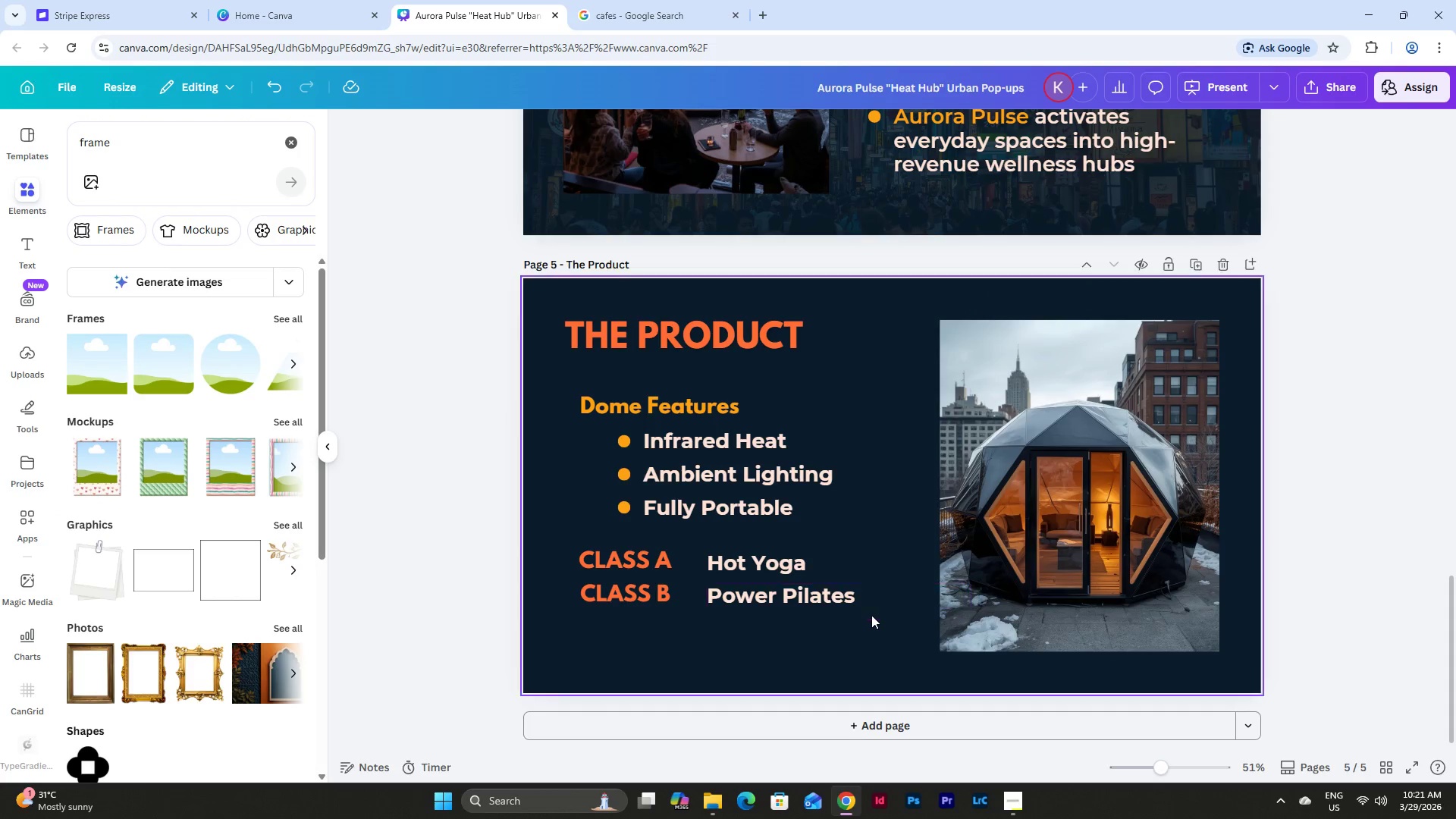 
left_click_drag(start_coordinate=[878, 629], to_coordinate=[725, 639])
 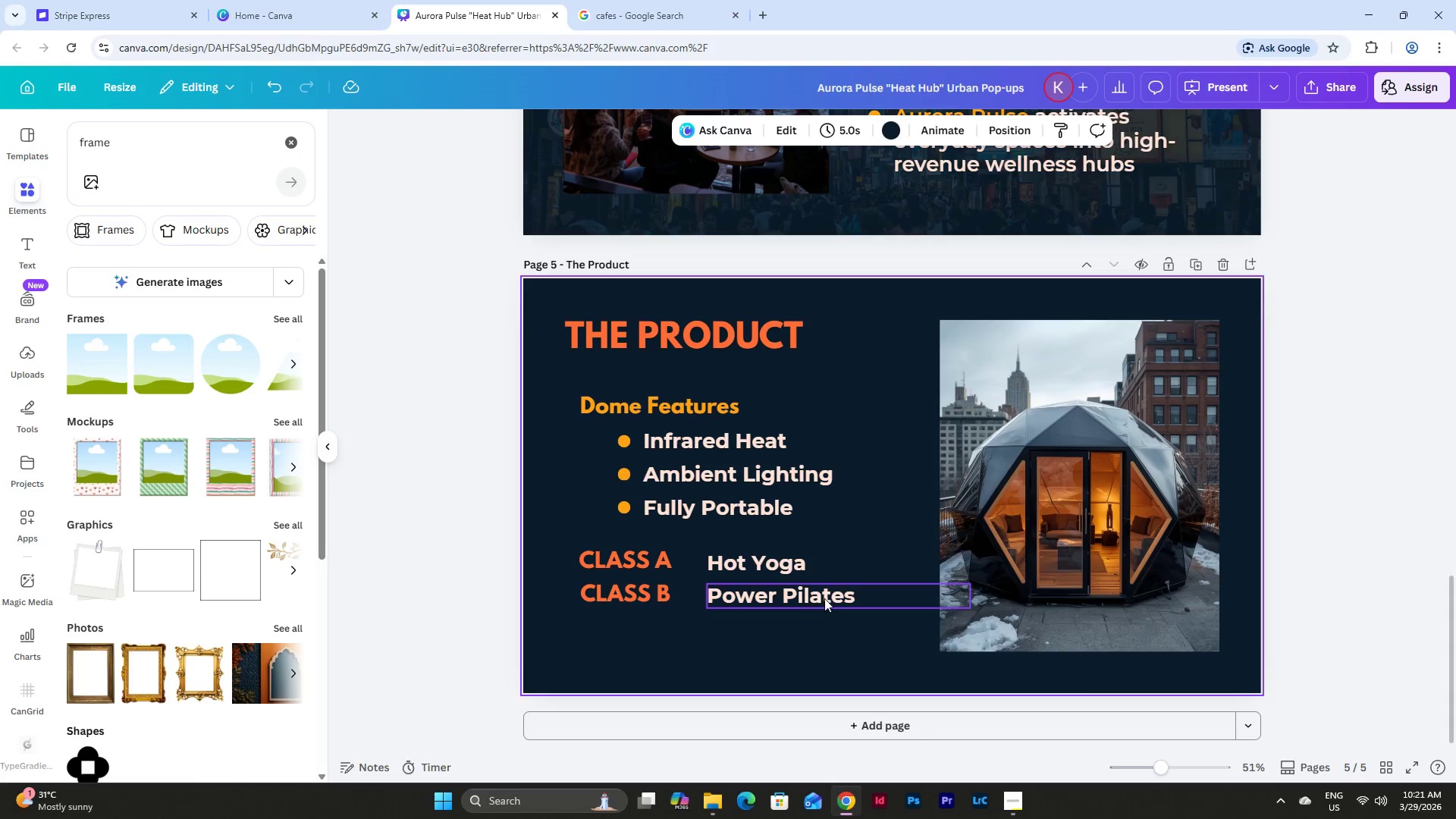 
double_click([824, 596])
 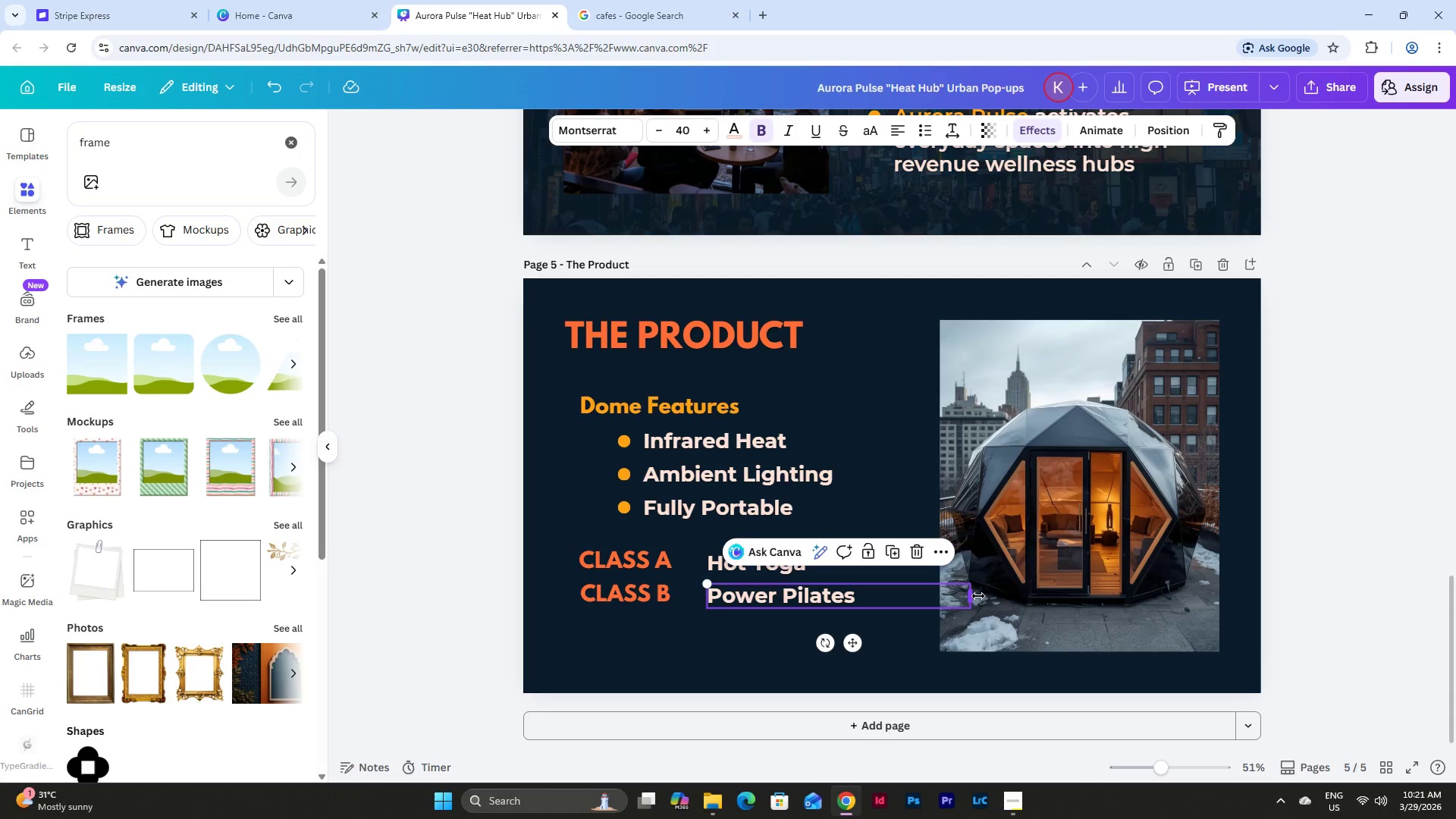 
left_click_drag(start_coordinate=[977, 596], to_coordinate=[908, 595])
 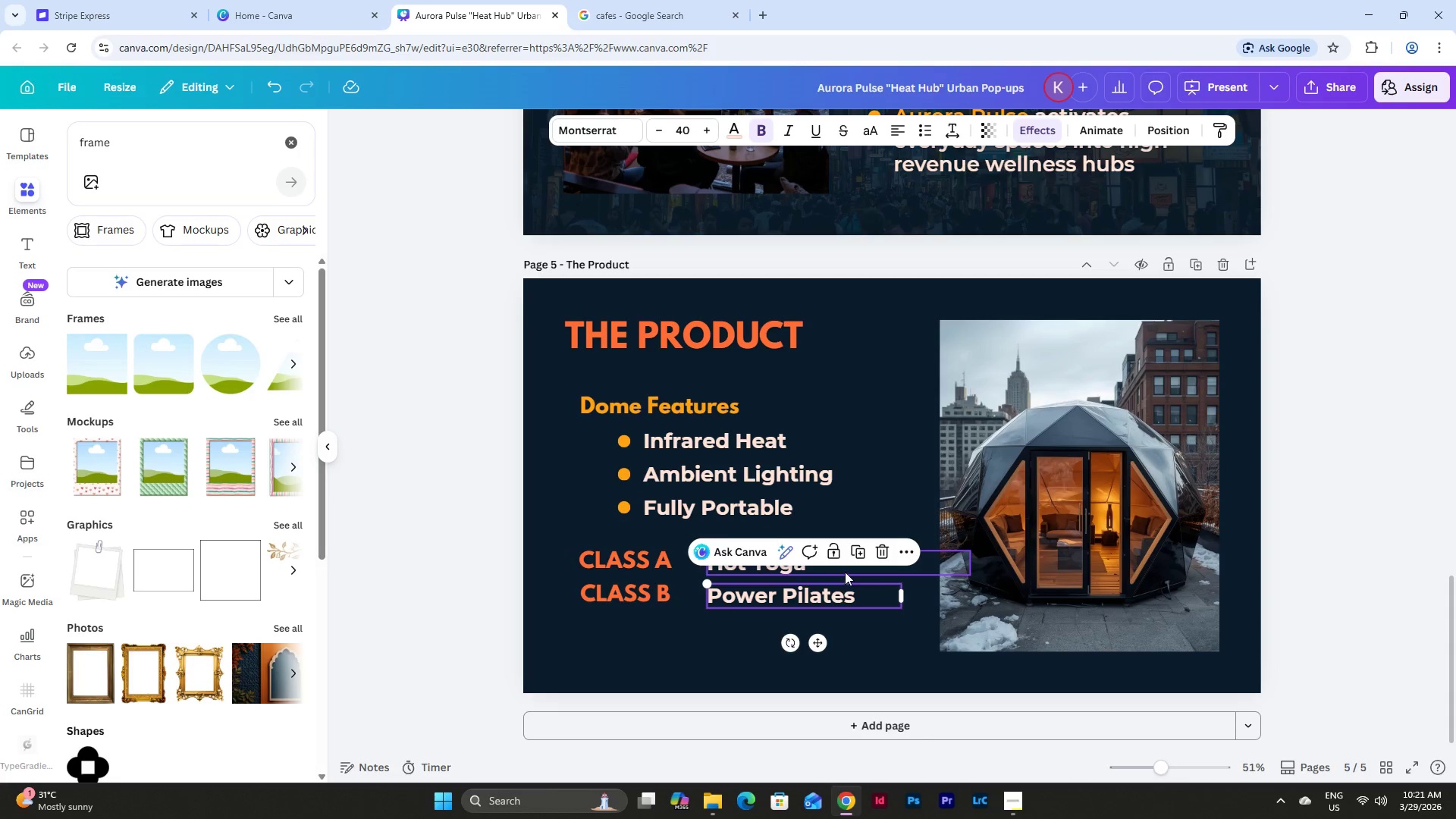 
left_click([845, 571])
 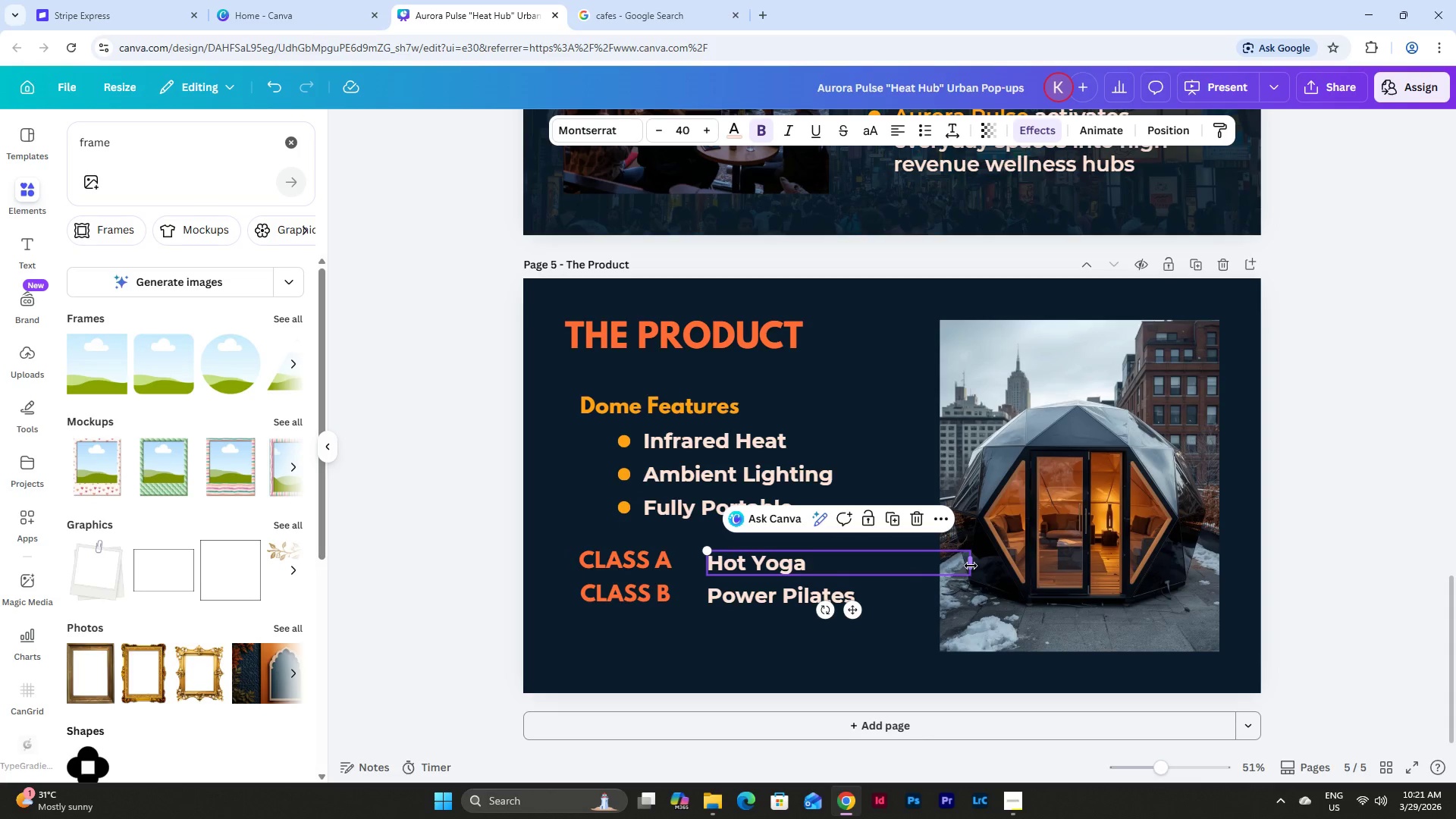 
left_click_drag(start_coordinate=[972, 566], to_coordinate=[899, 570])
 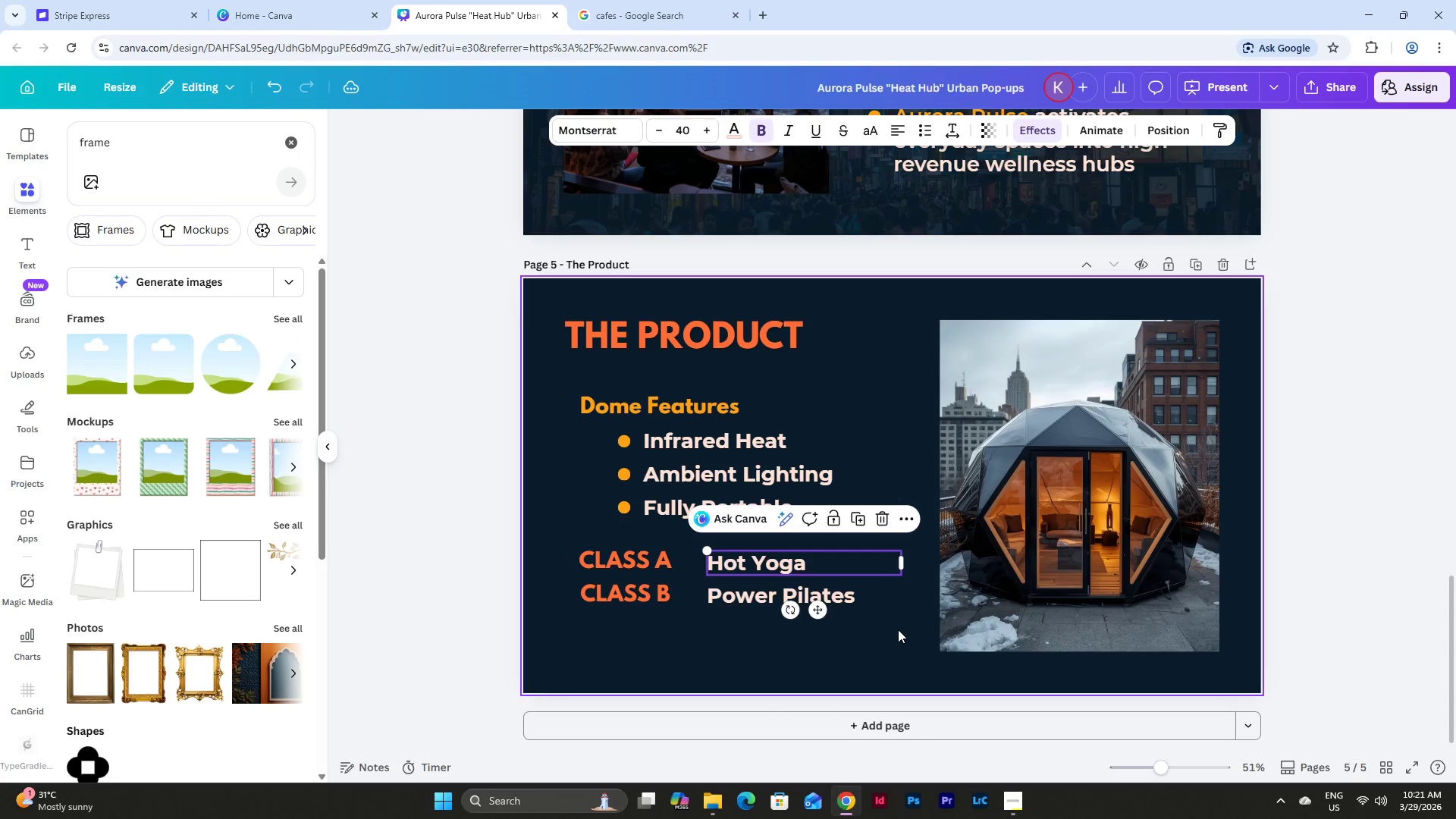 
left_click([898, 629])
 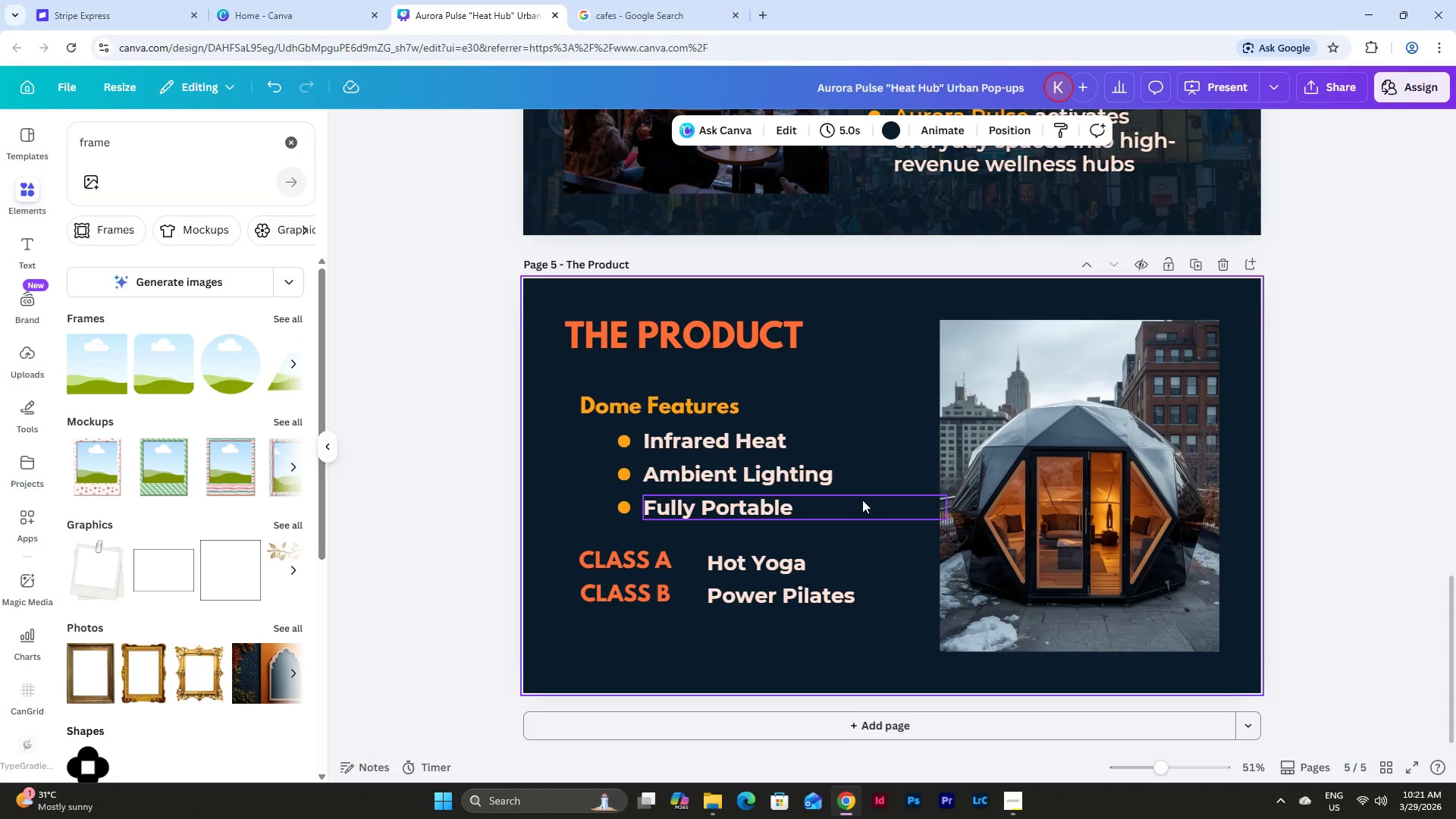 
left_click([862, 500])
 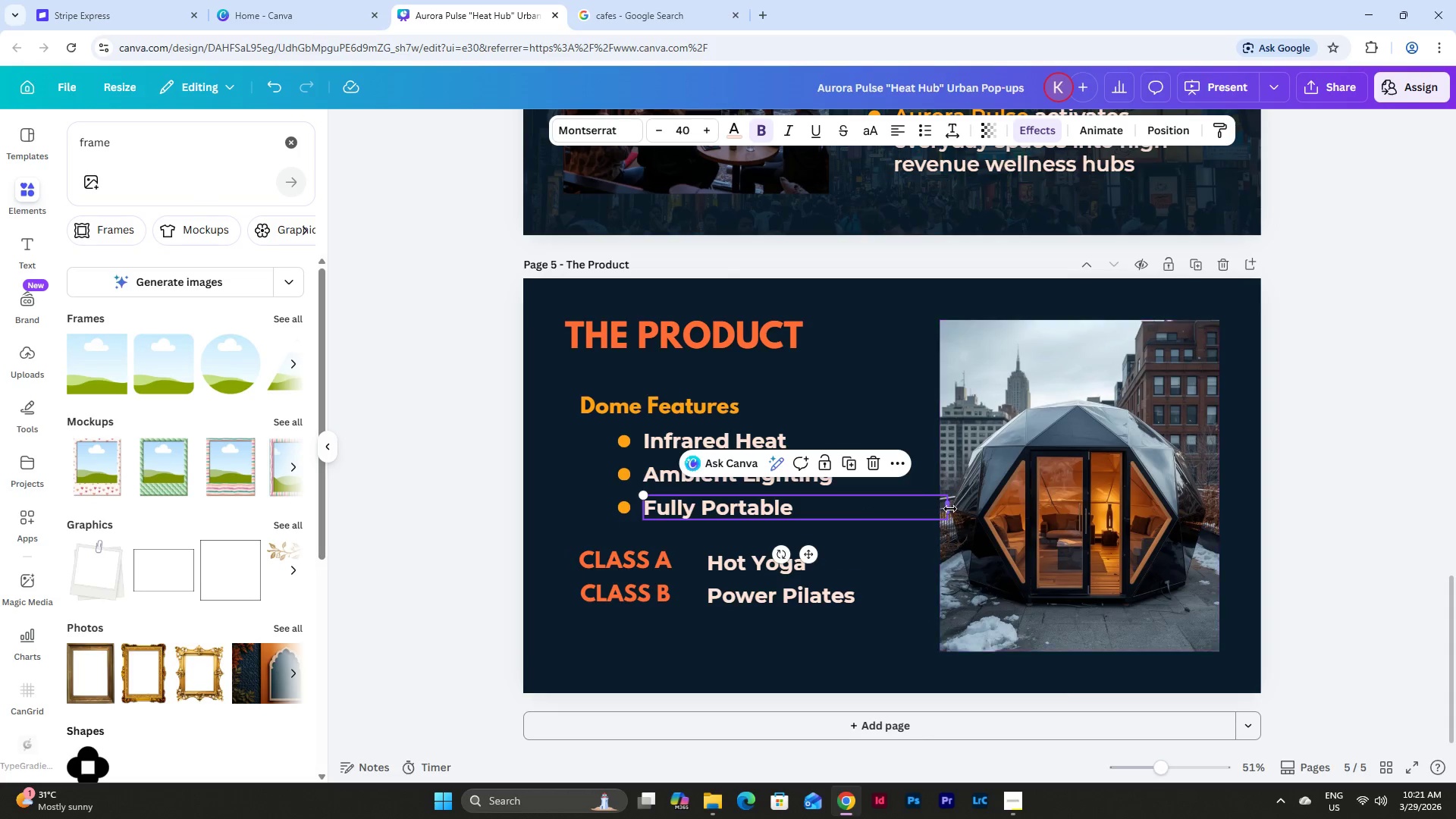 
left_click_drag(start_coordinate=[950, 509], to_coordinate=[892, 510])
 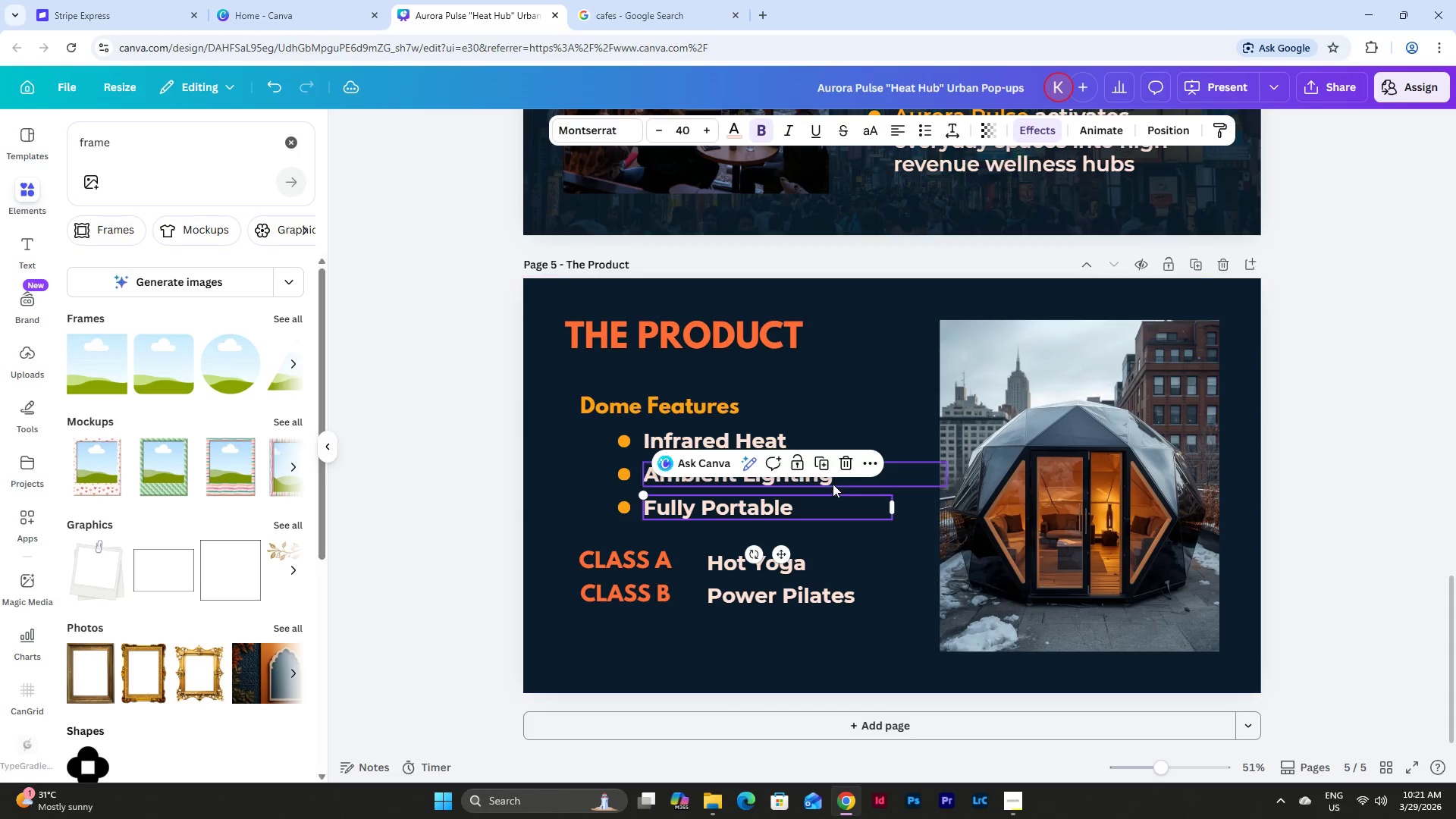 
left_click([833, 482])
 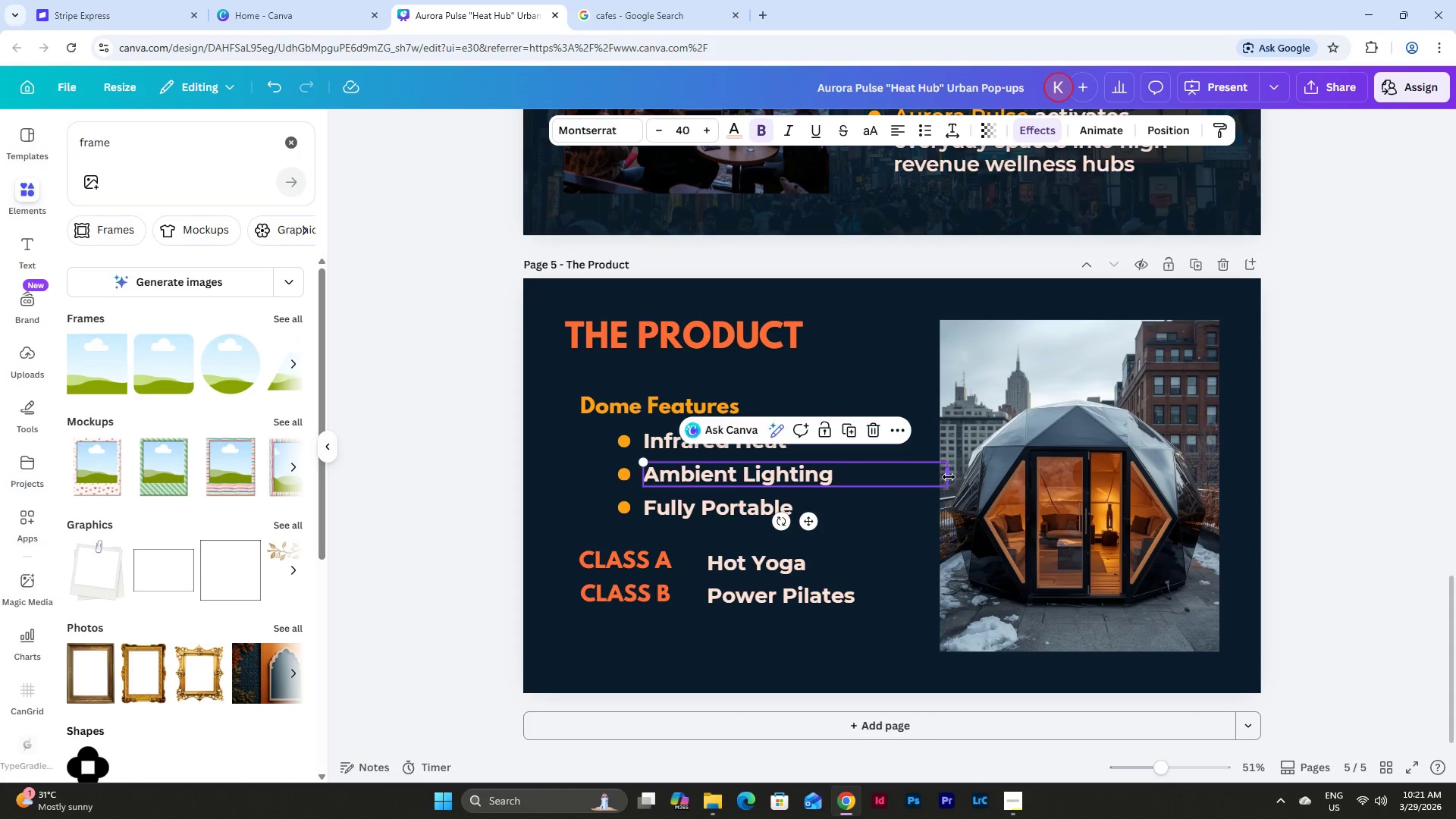 
left_click_drag(start_coordinate=[949, 477], to_coordinate=[892, 479])
 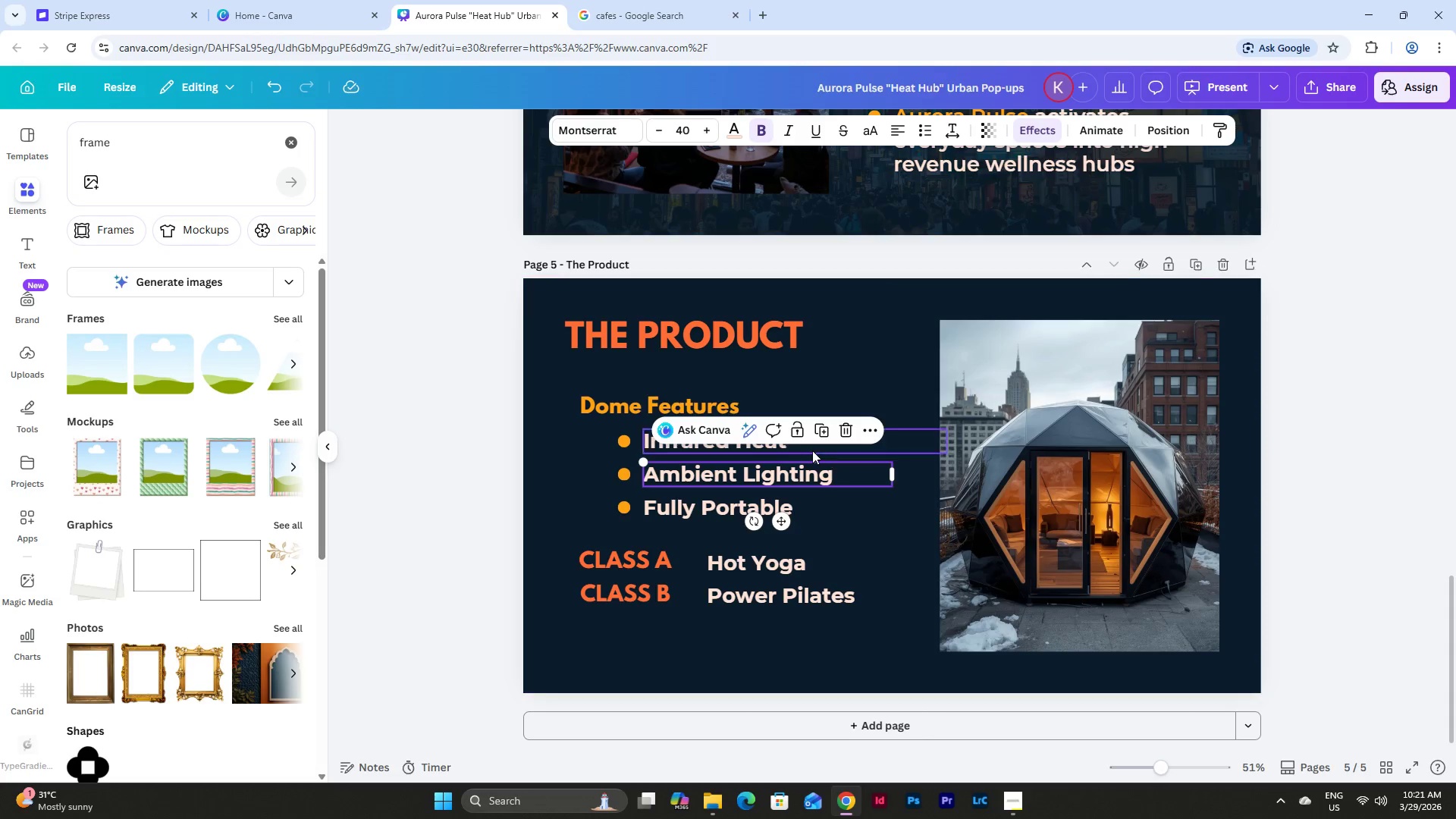 
left_click([795, 450])
 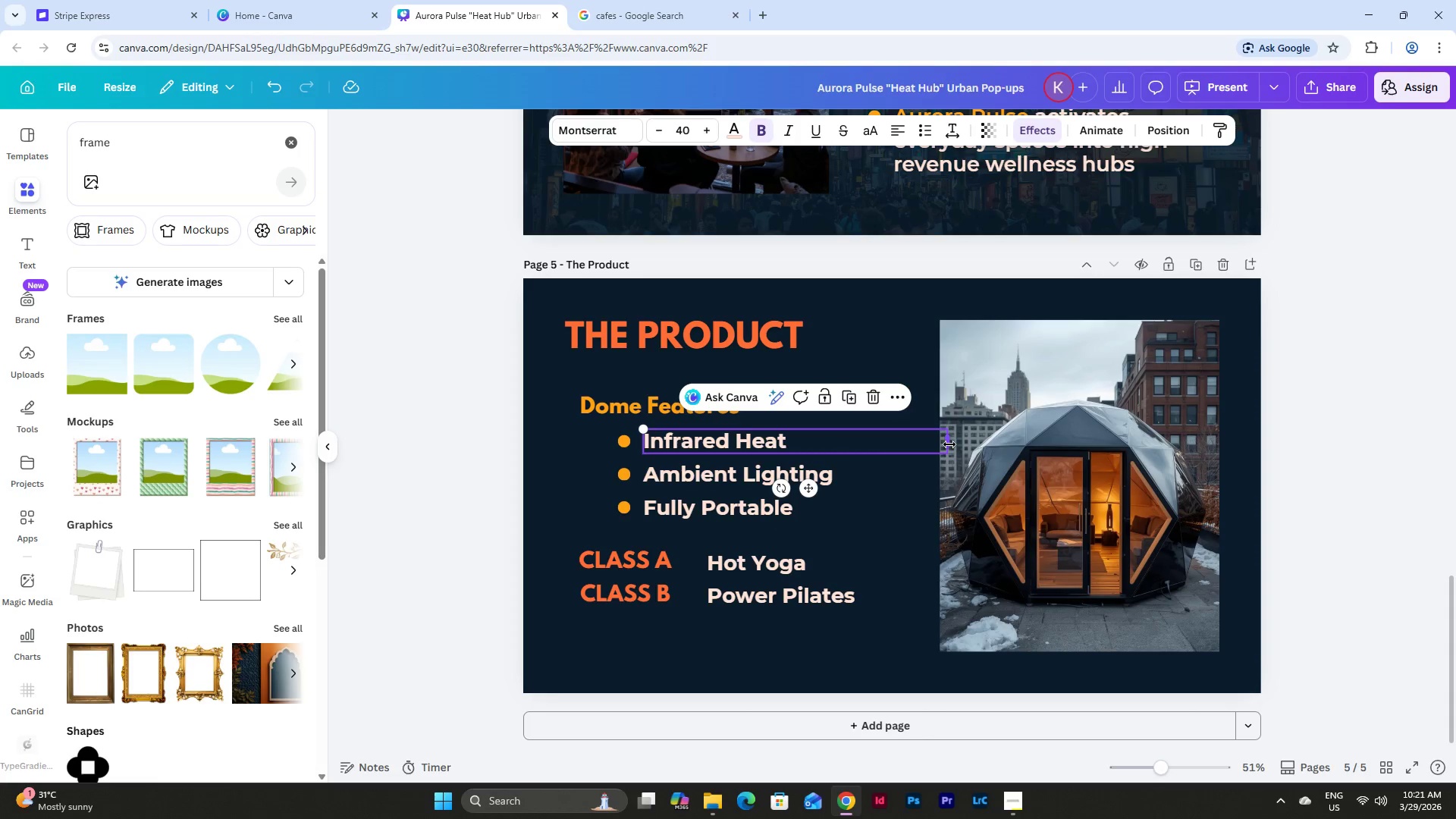 
left_click_drag(start_coordinate=[949, 444], to_coordinate=[897, 447])
 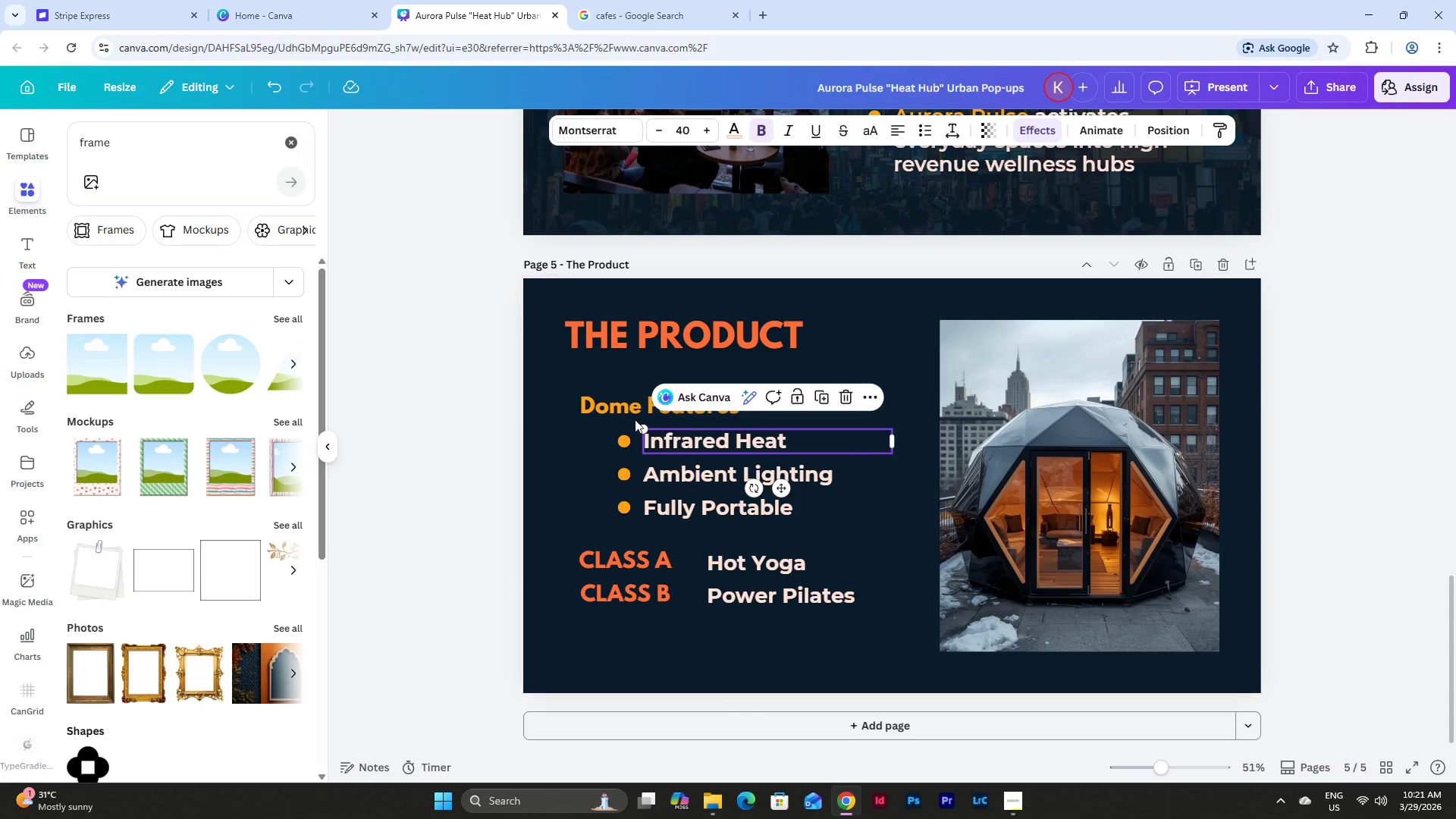 
left_click([604, 410])
 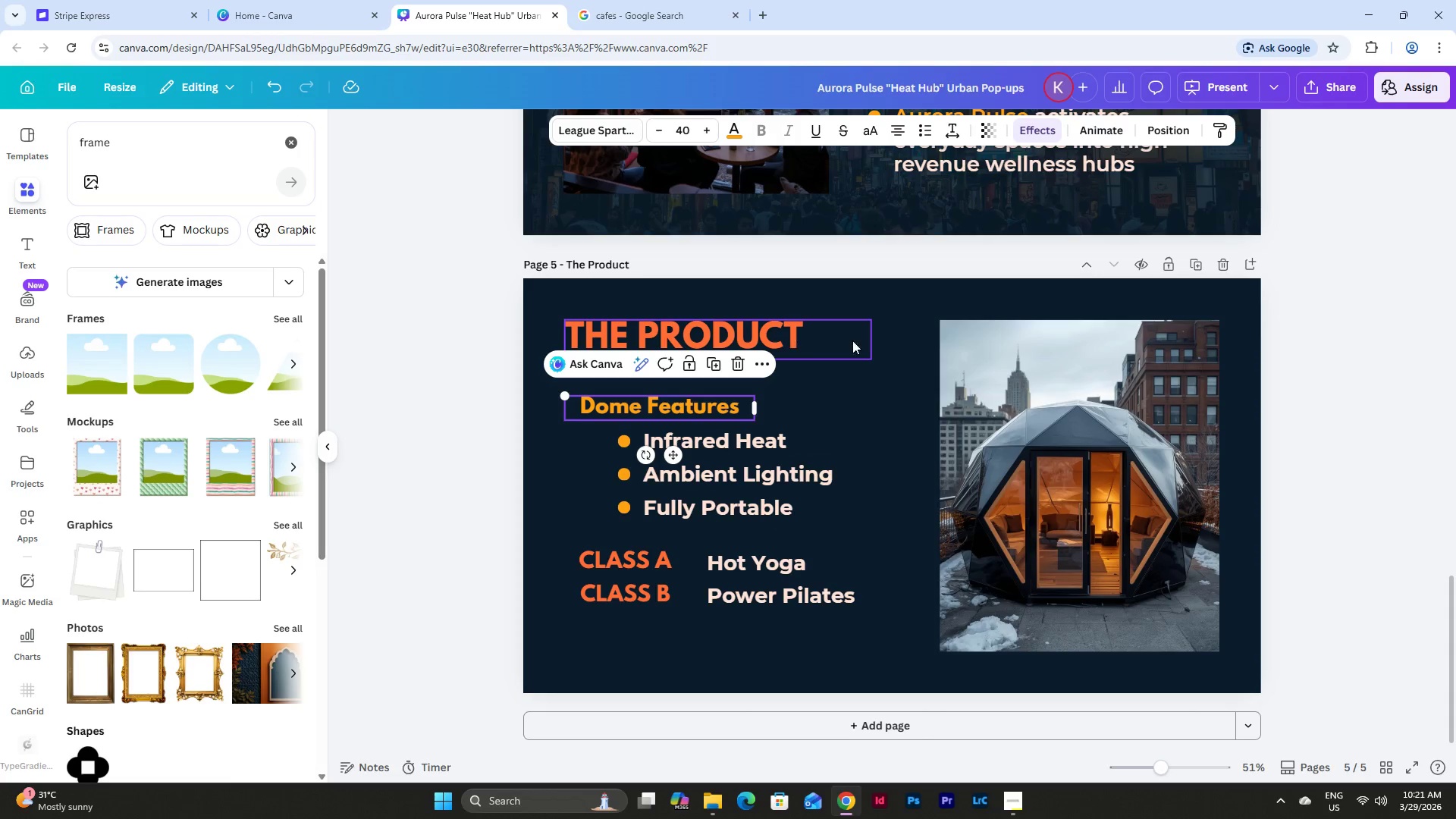 
left_click([785, 331])
 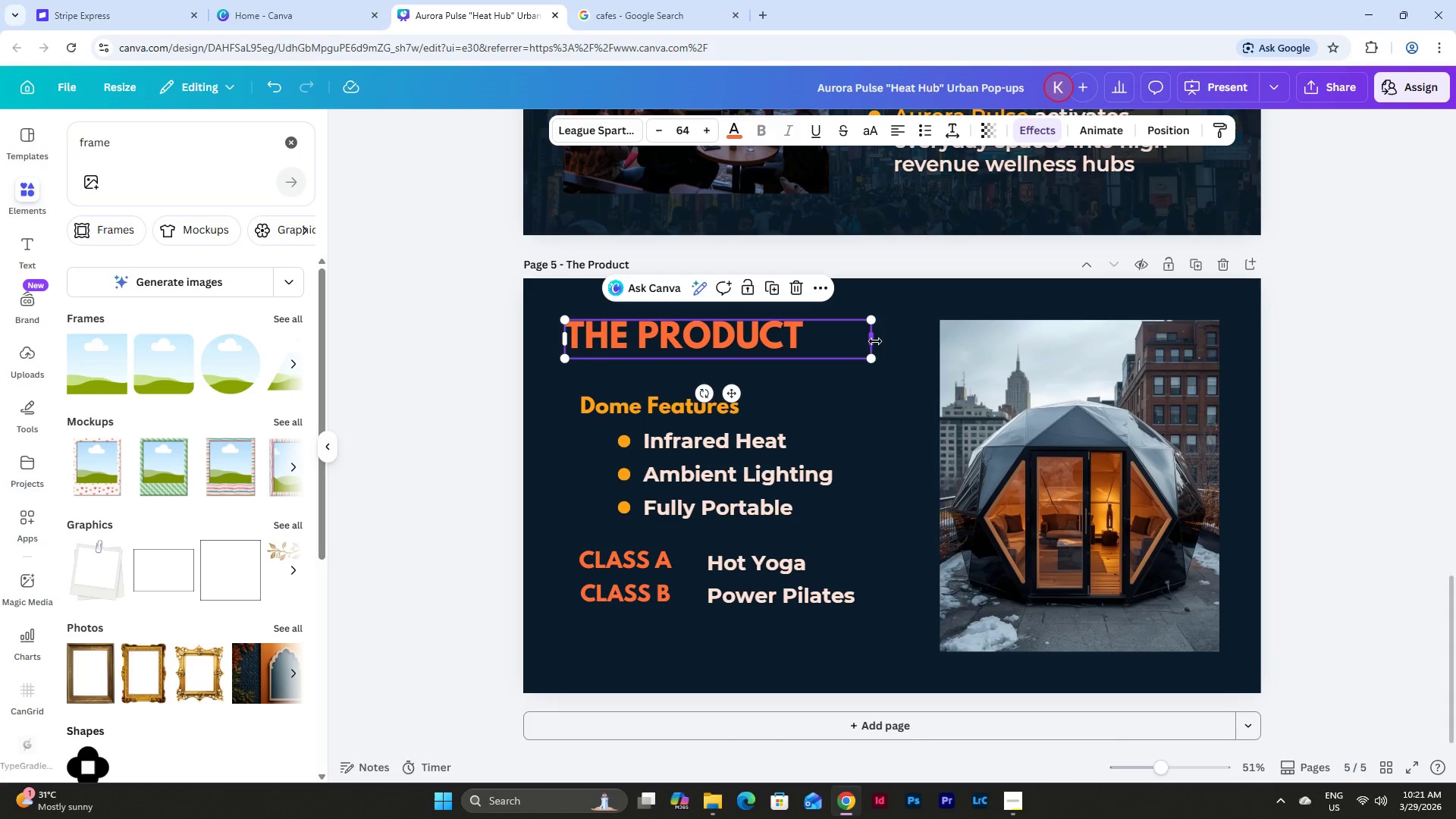 
left_click_drag(start_coordinate=[875, 341], to_coordinate=[859, 351])
 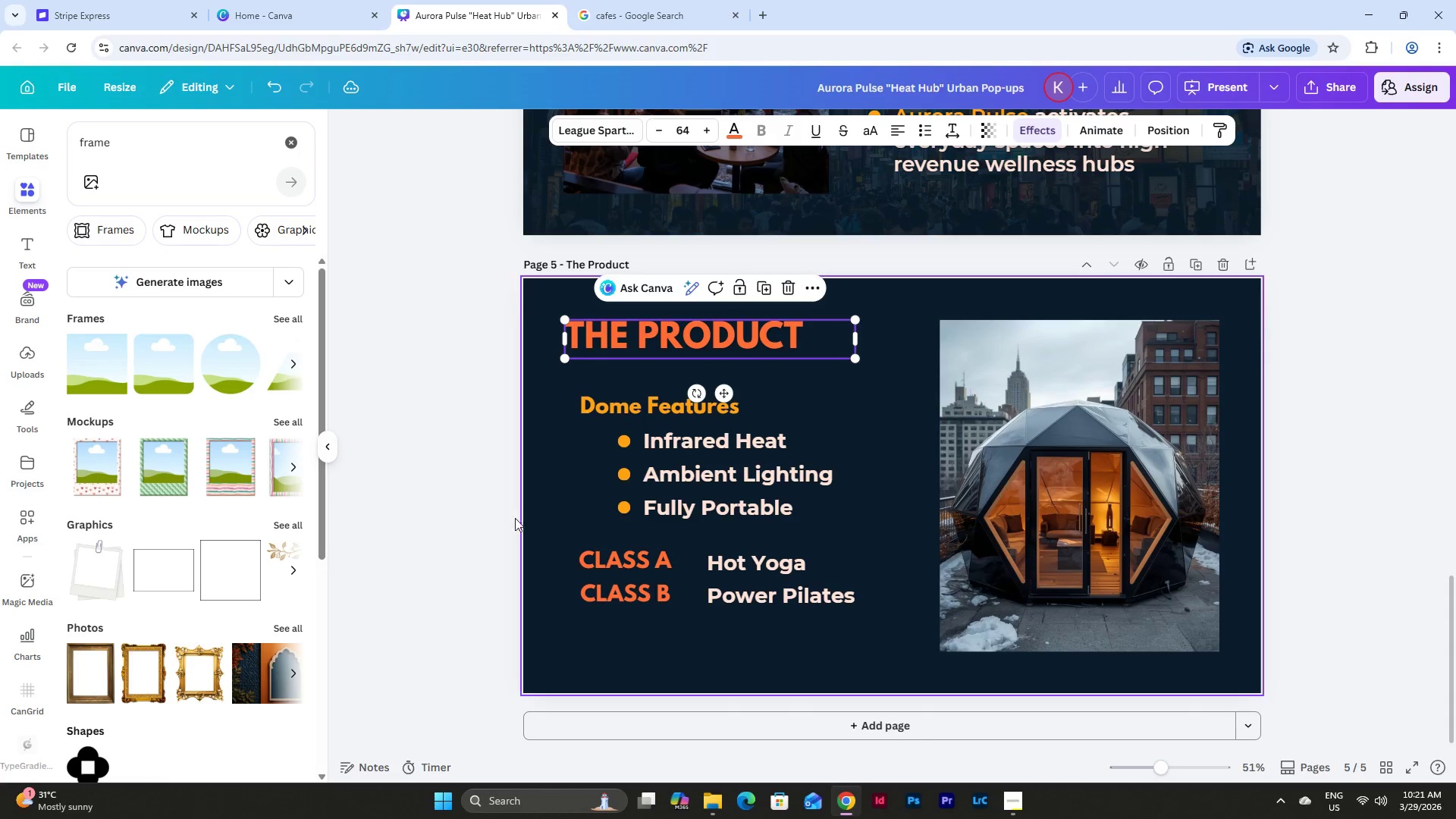 
left_click([483, 526])
 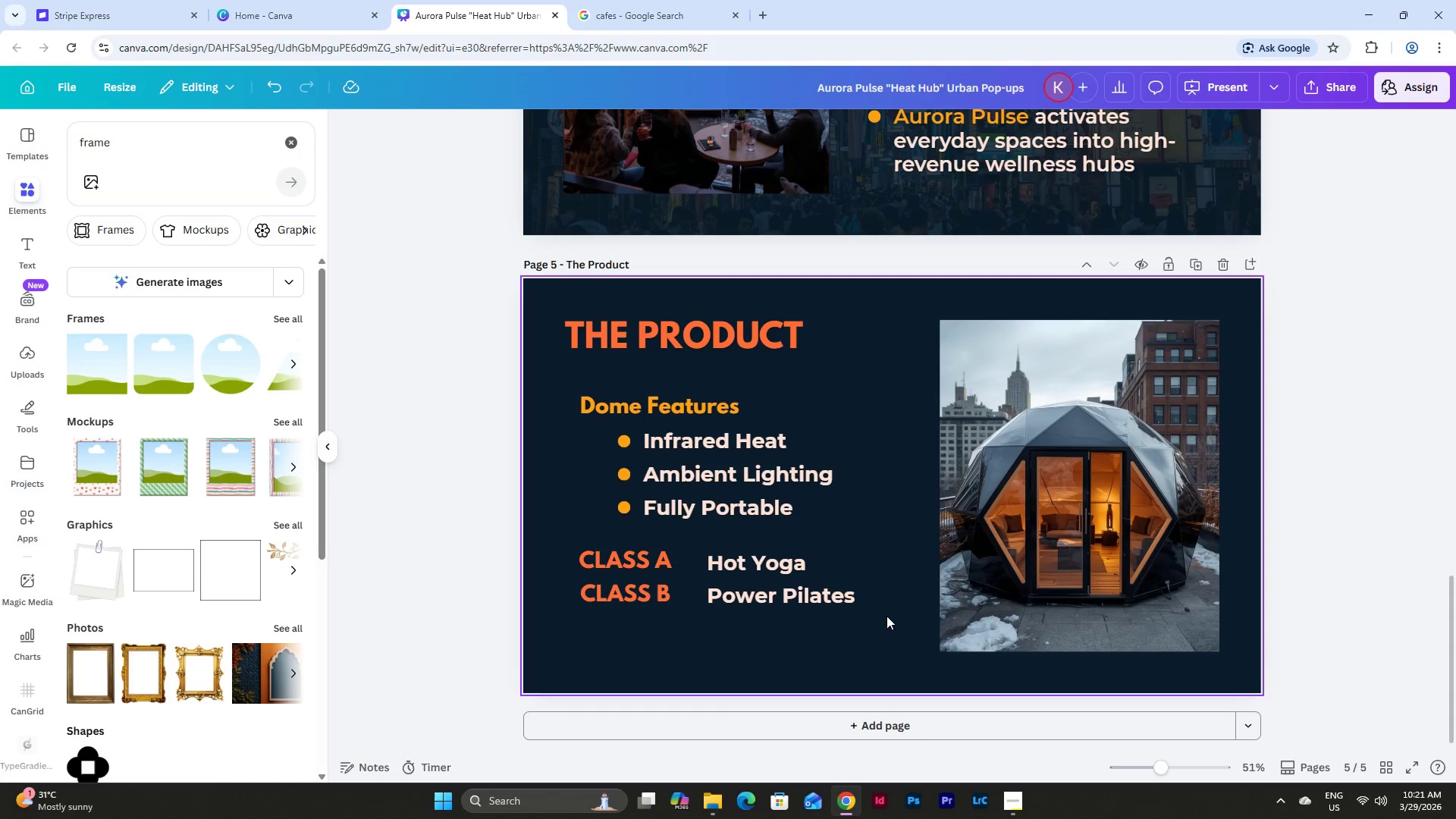 
left_click_drag(start_coordinate=[884, 620], to_coordinate=[579, 318])
 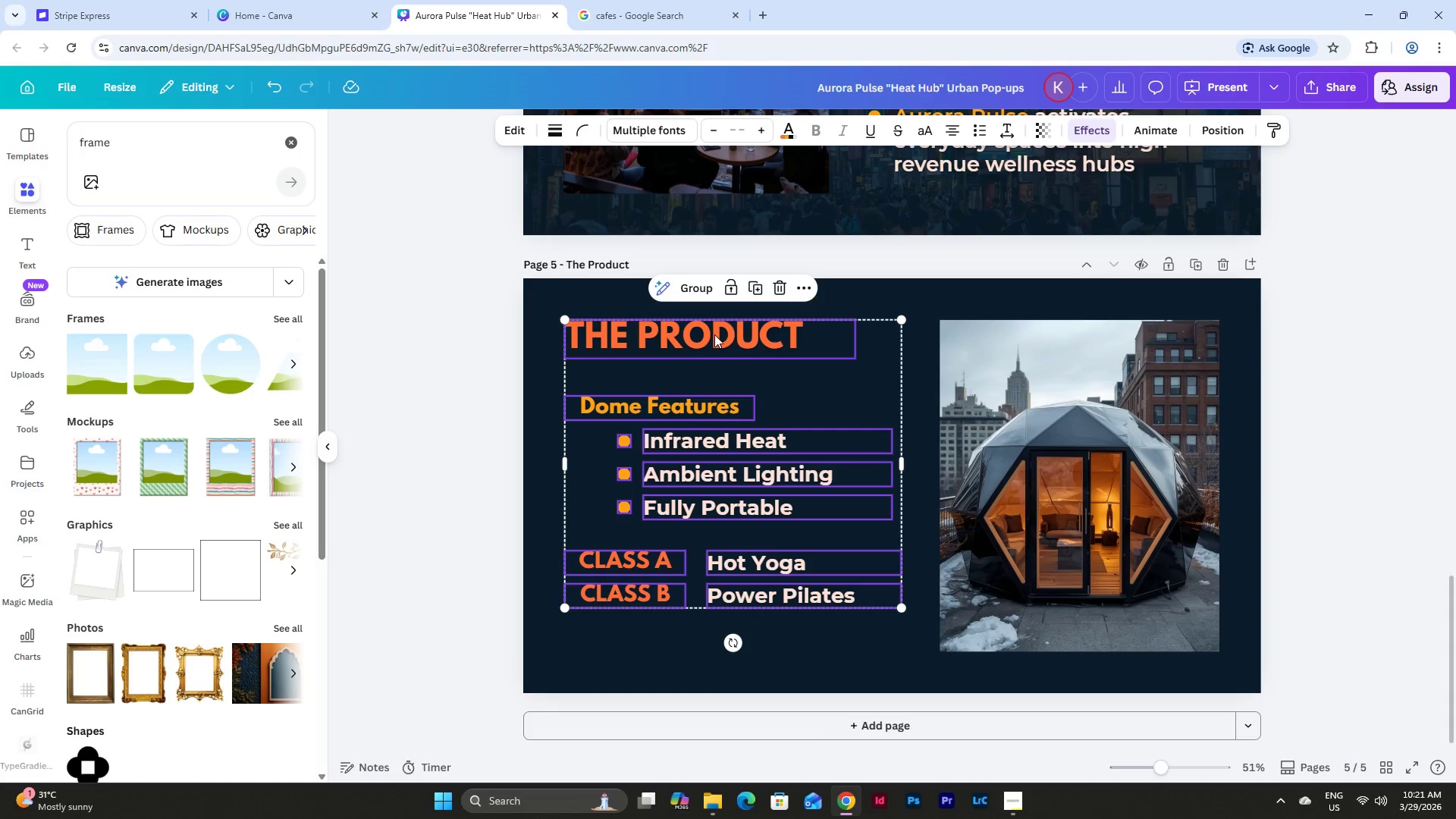 
left_click_drag(start_coordinate=[716, 334], to_coordinate=[719, 356])
 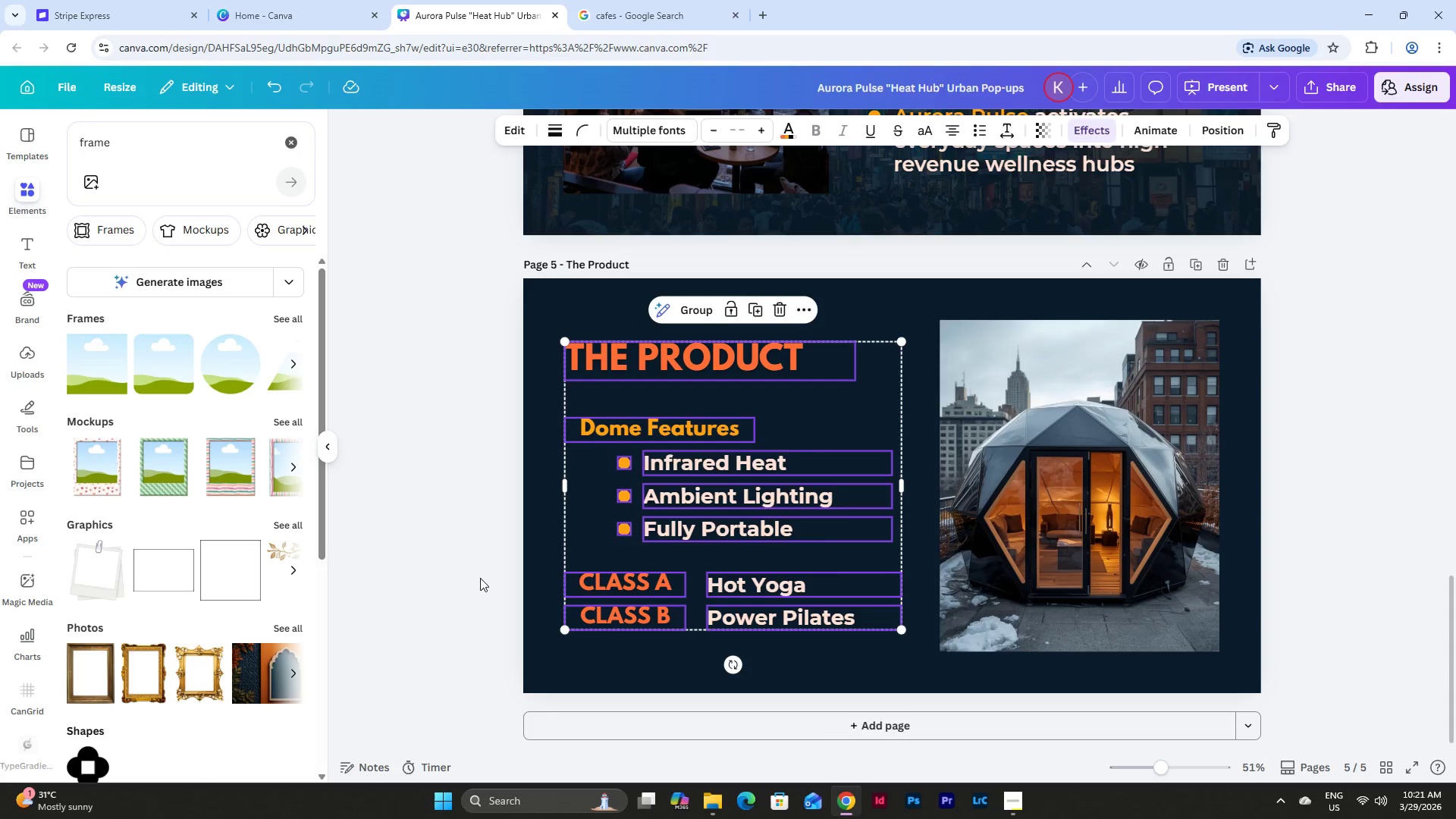 
left_click([450, 568])
 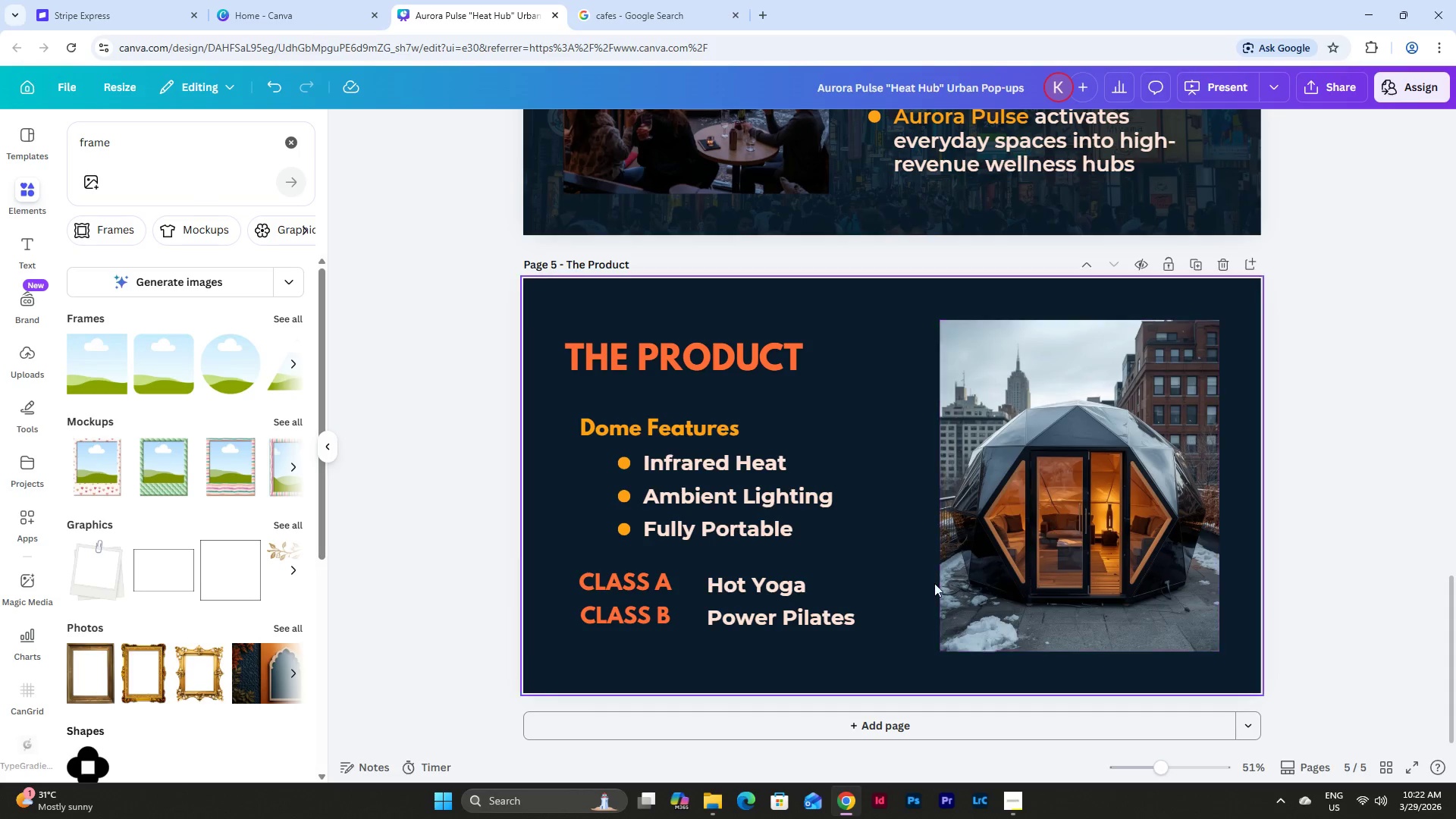 
left_click_drag(start_coordinate=[892, 647], to_coordinate=[516, 322])
 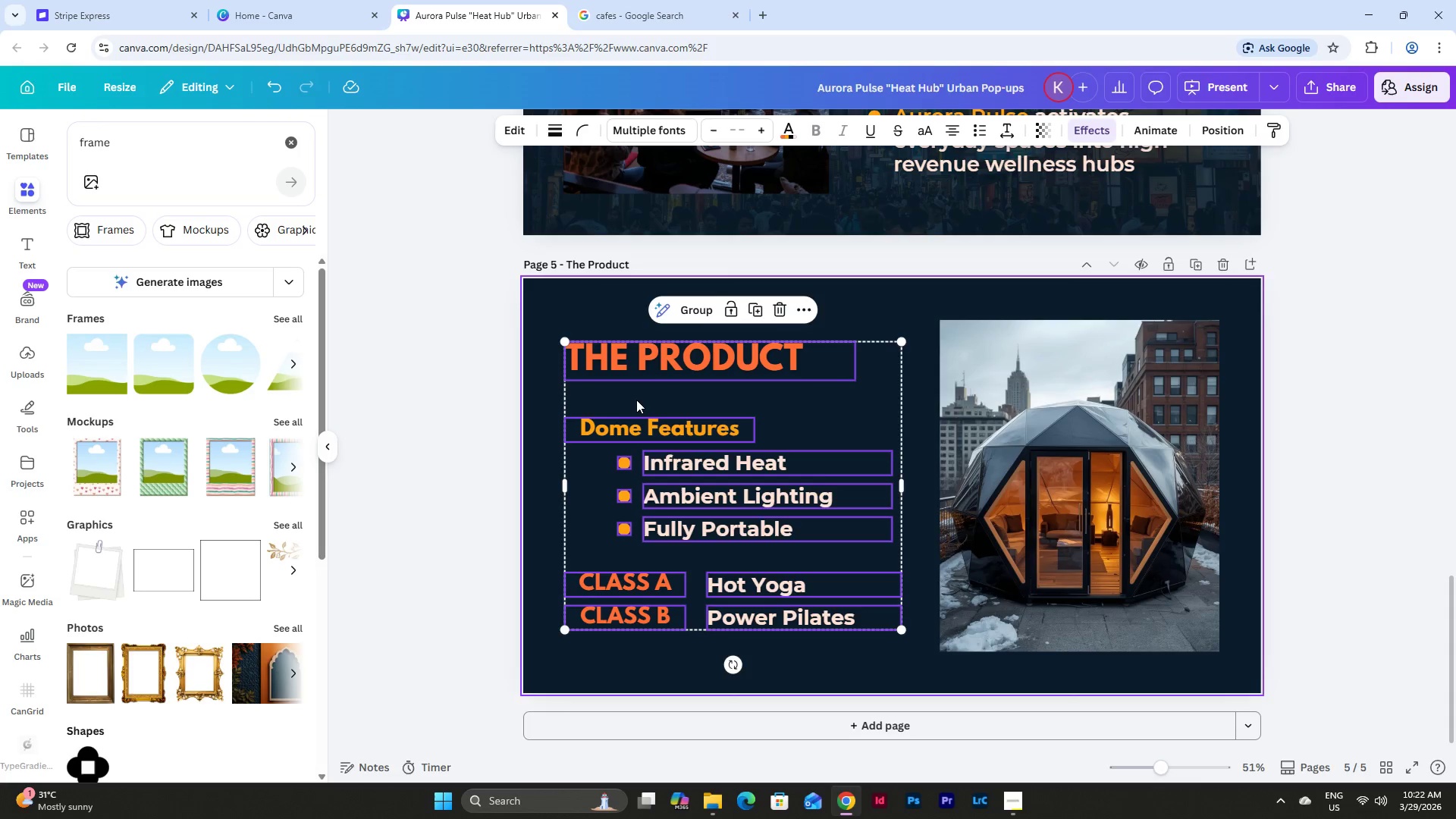 
left_click_drag(start_coordinate=[637, 400], to_coordinate=[654, 404])
 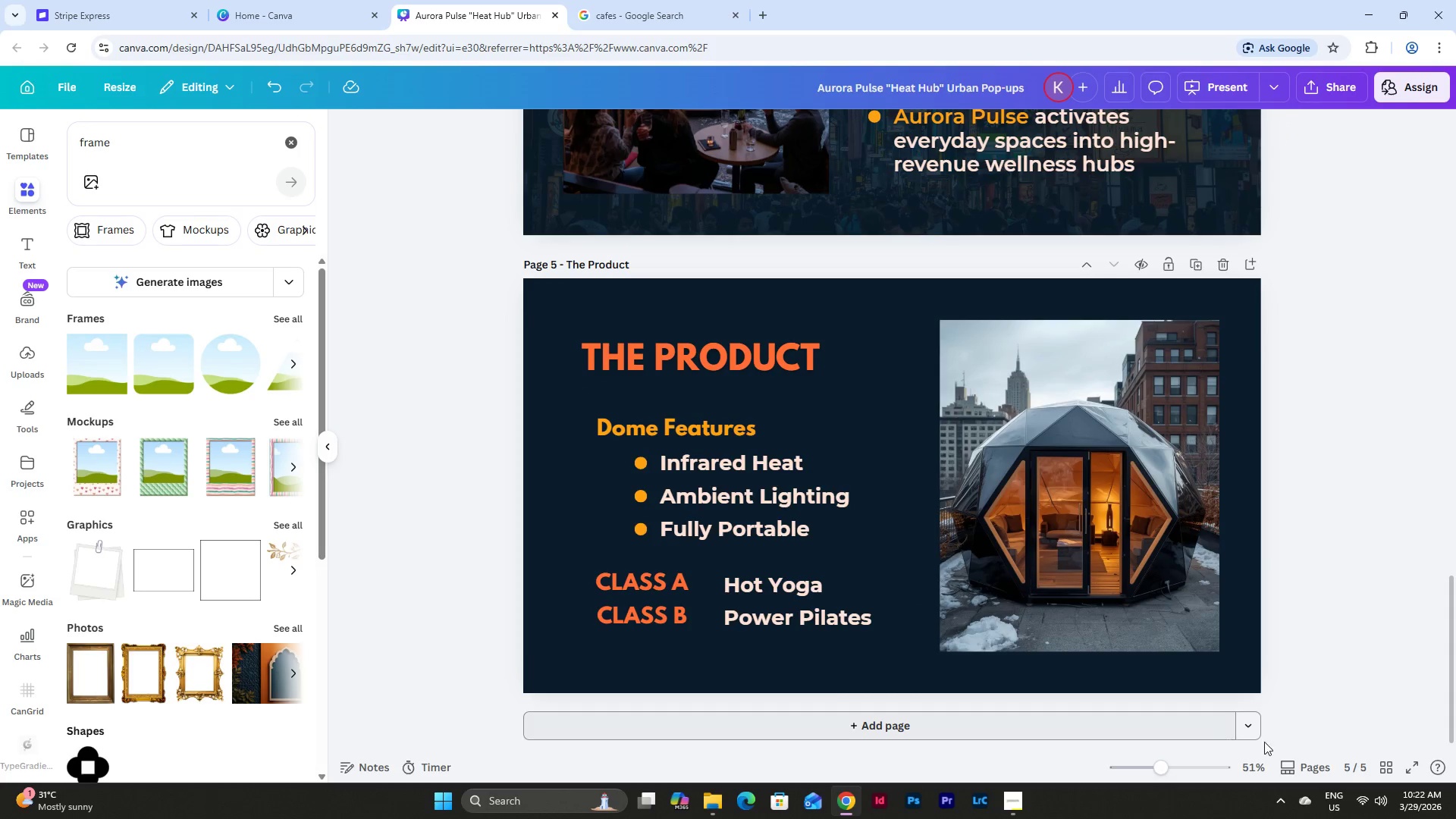 
left_click([1395, 761])
 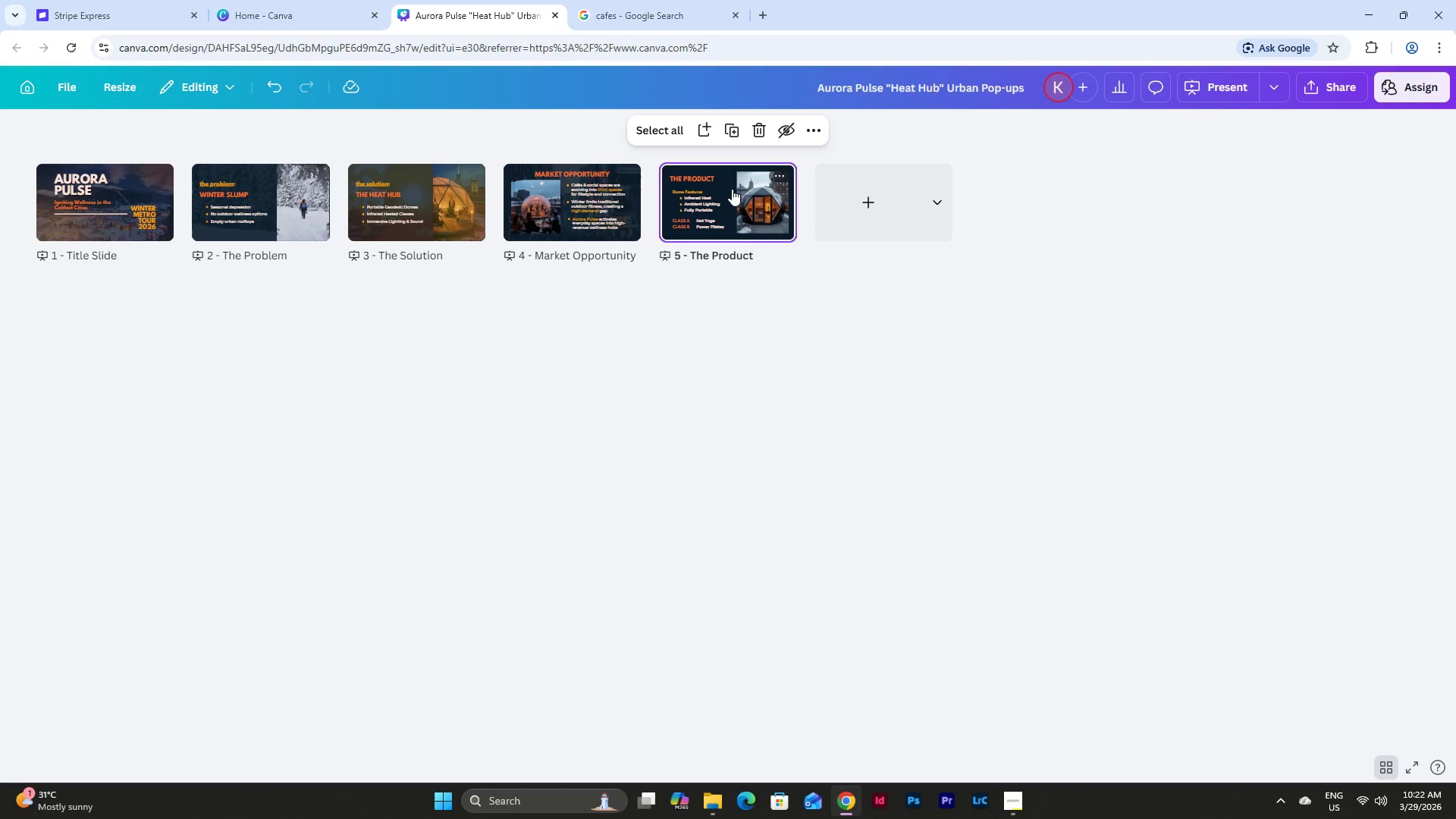 
double_click([761, 213])
 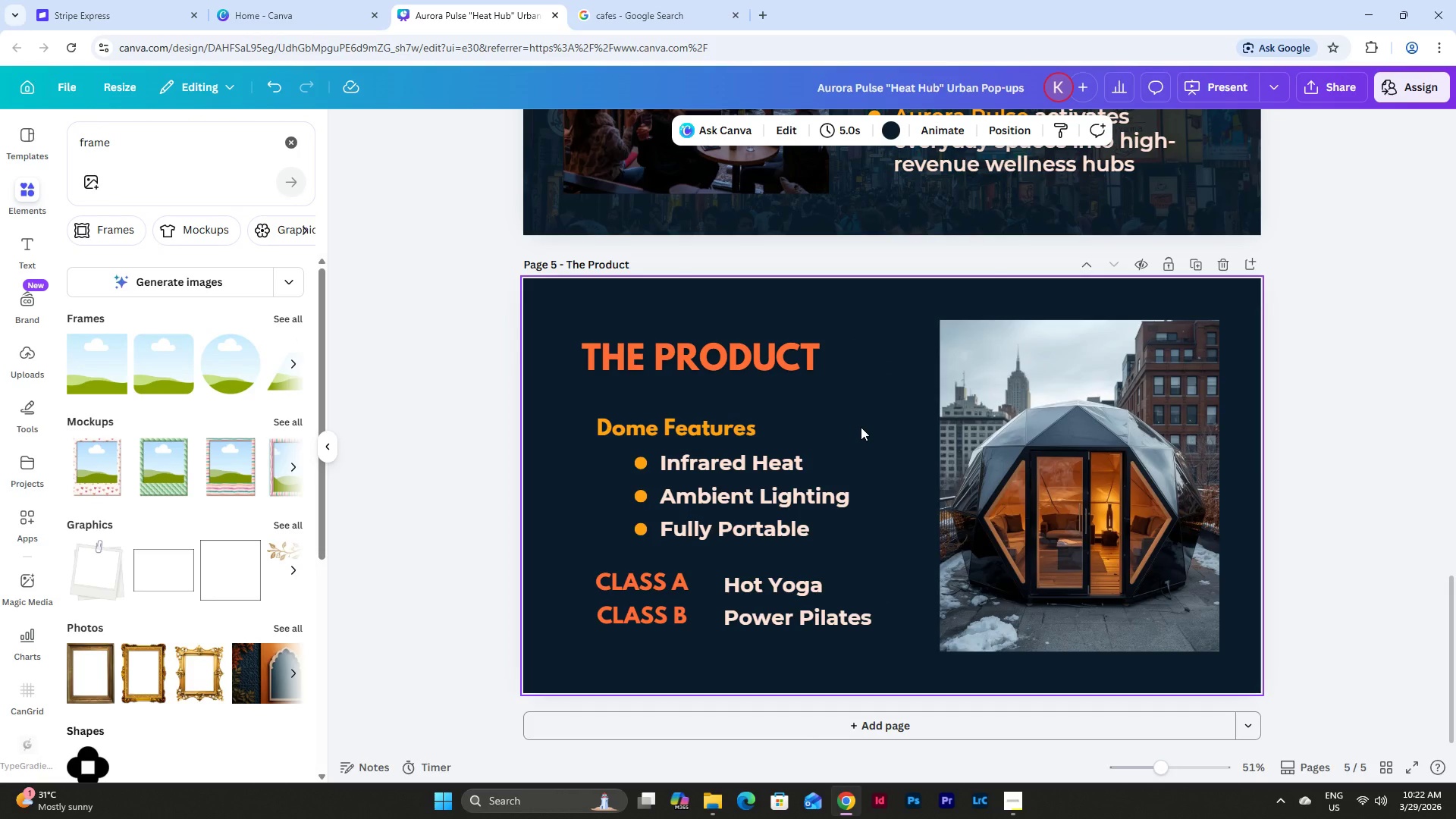 
wait(18.45)
 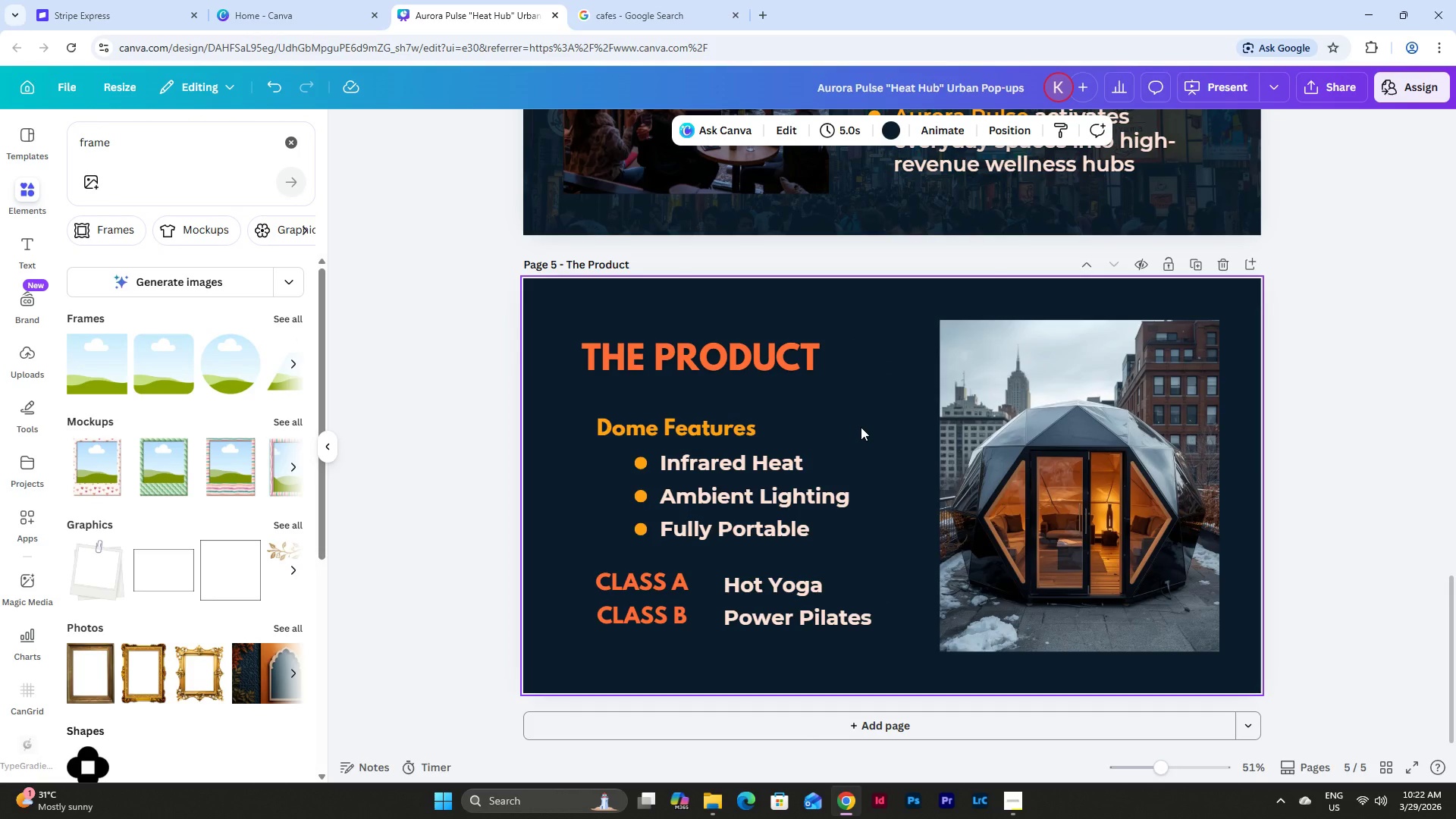 
left_click([1312, 483])
 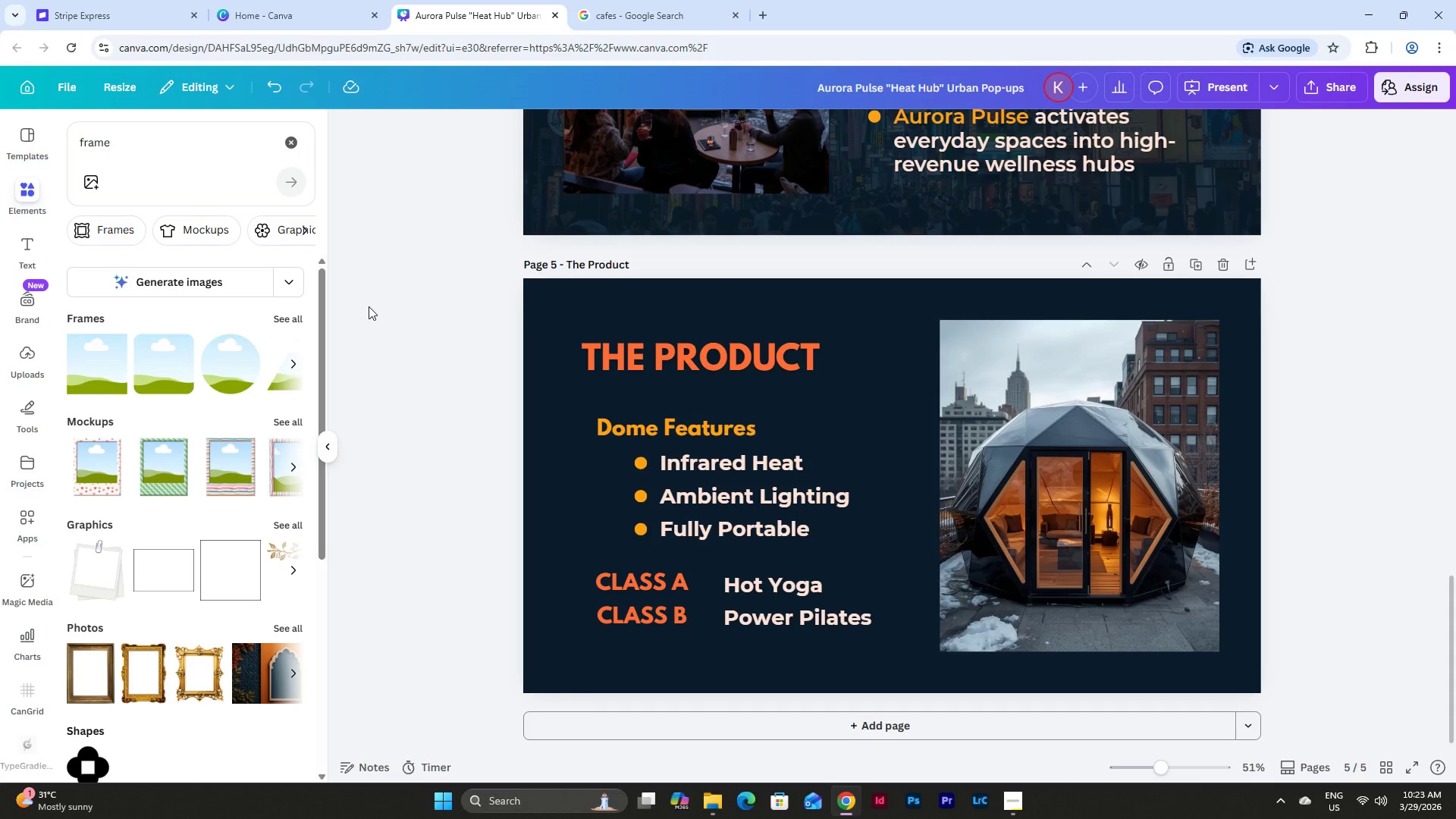 
wait(43.17)
 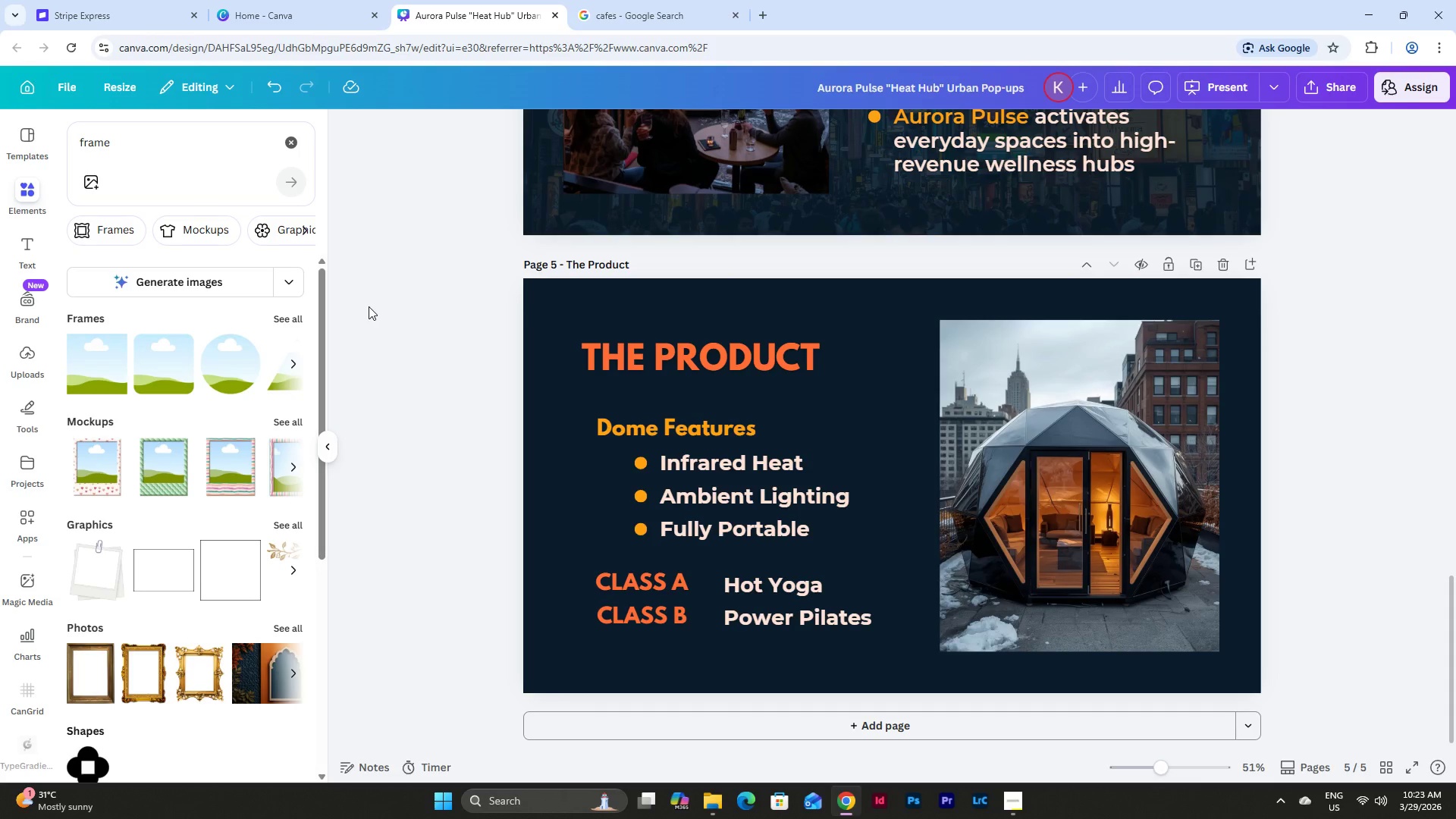 
scroll: coordinate [1034, 470], scroll_direction: up, amount: 13.0
 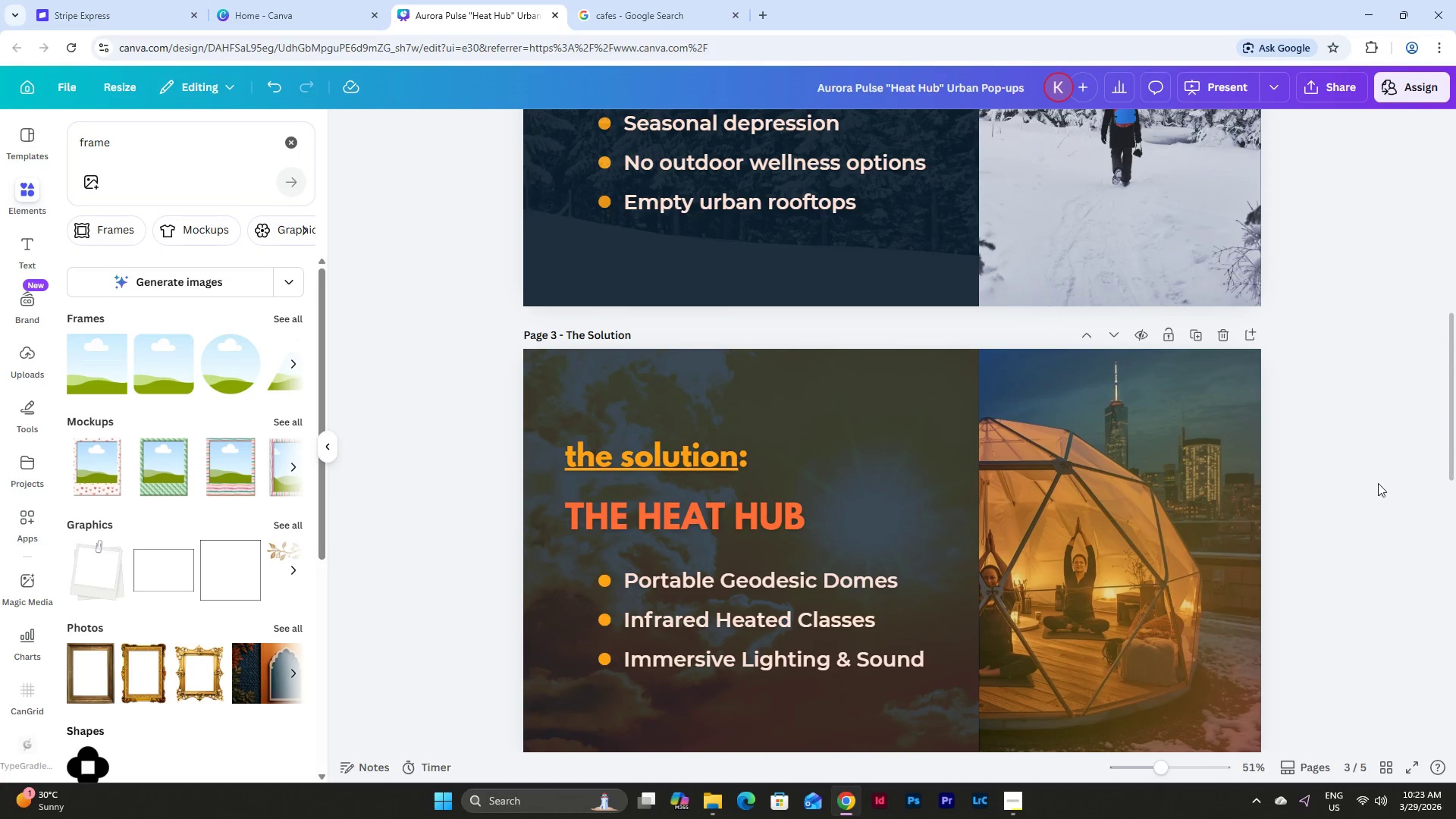 
scroll: coordinate [1312, 480], scroll_direction: down, amount: 10.0
 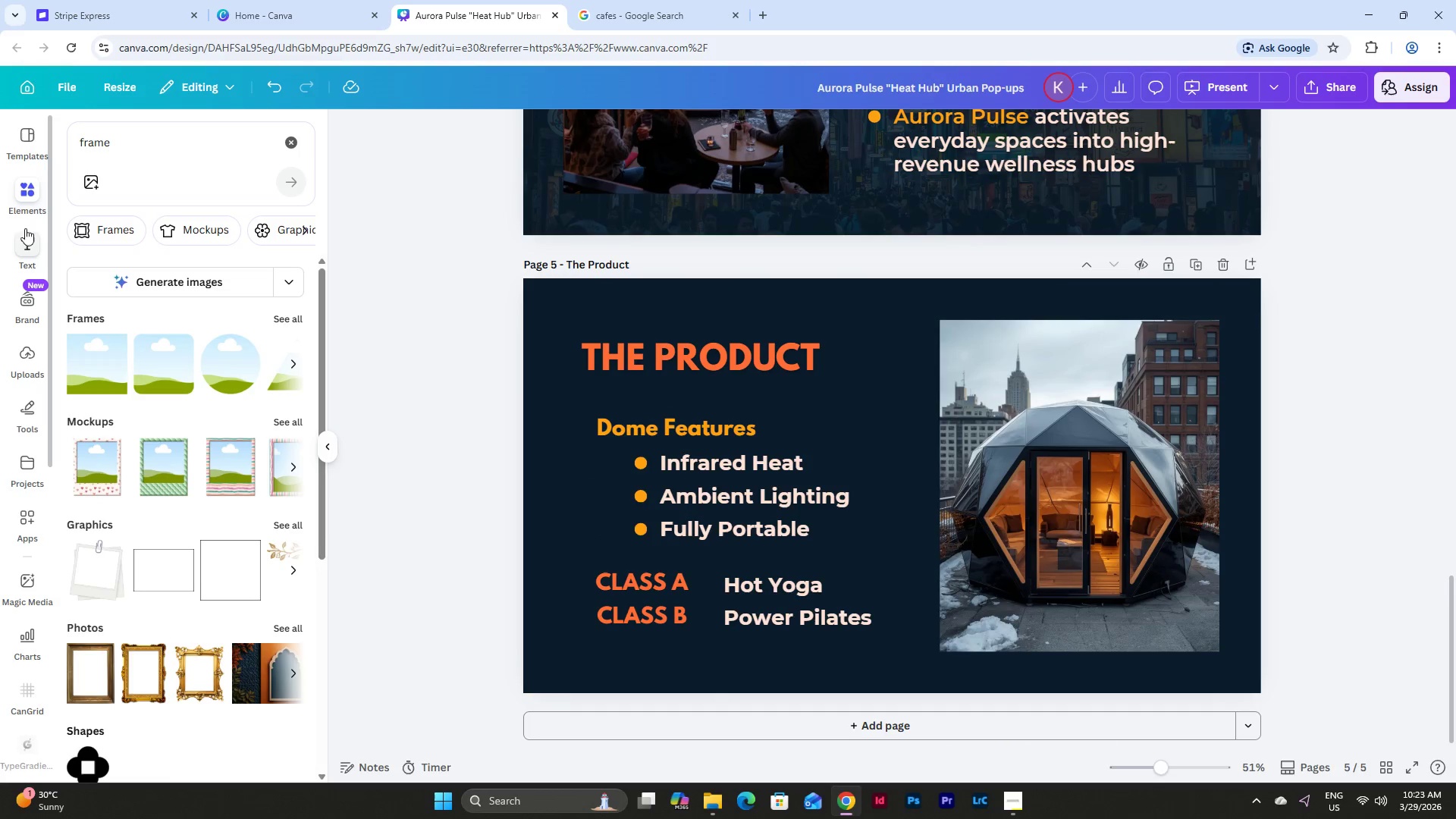 
left_click([28, 190])
 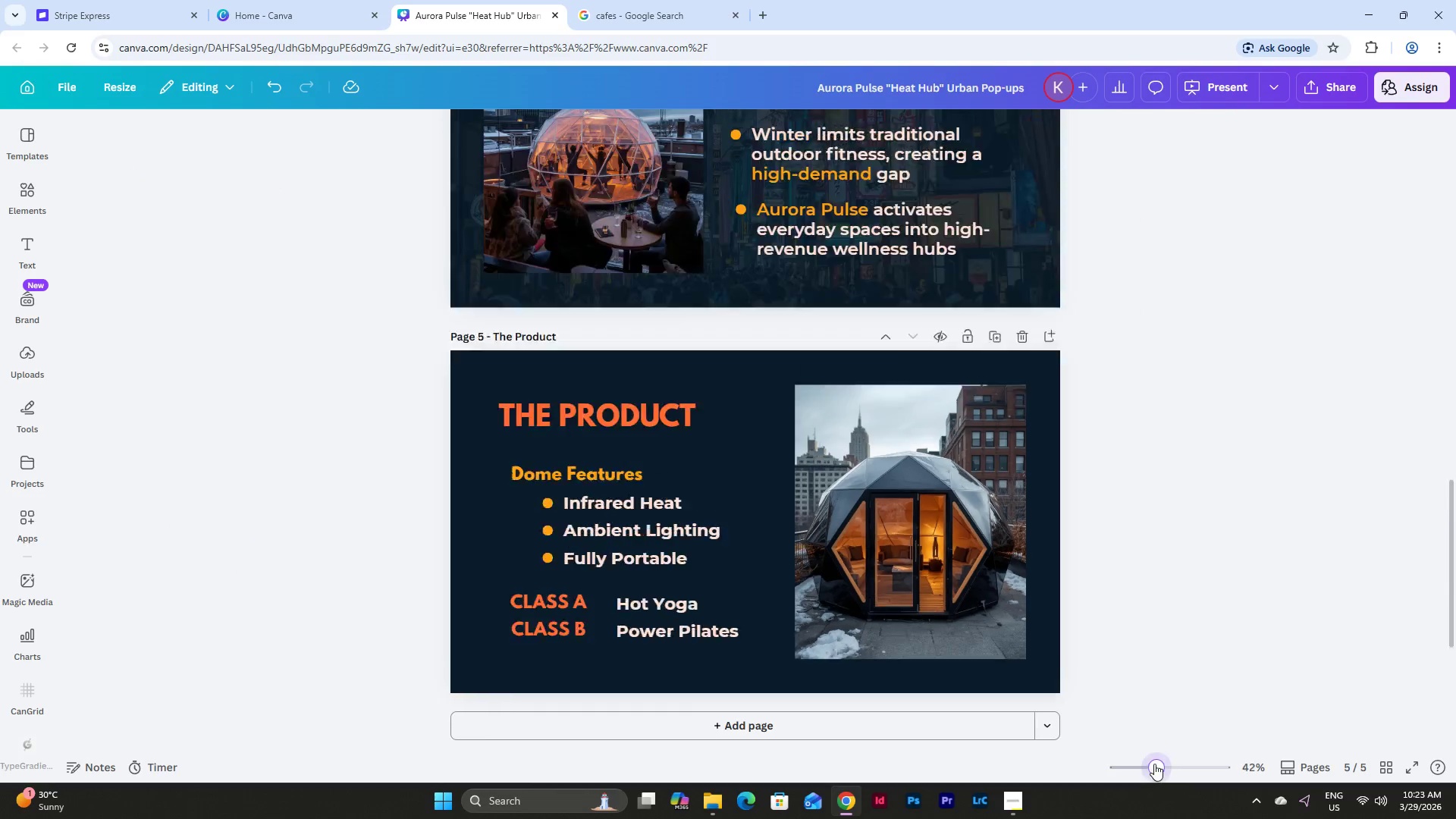 
scroll: coordinate [1194, 494], scroll_direction: up, amount: 9.0
 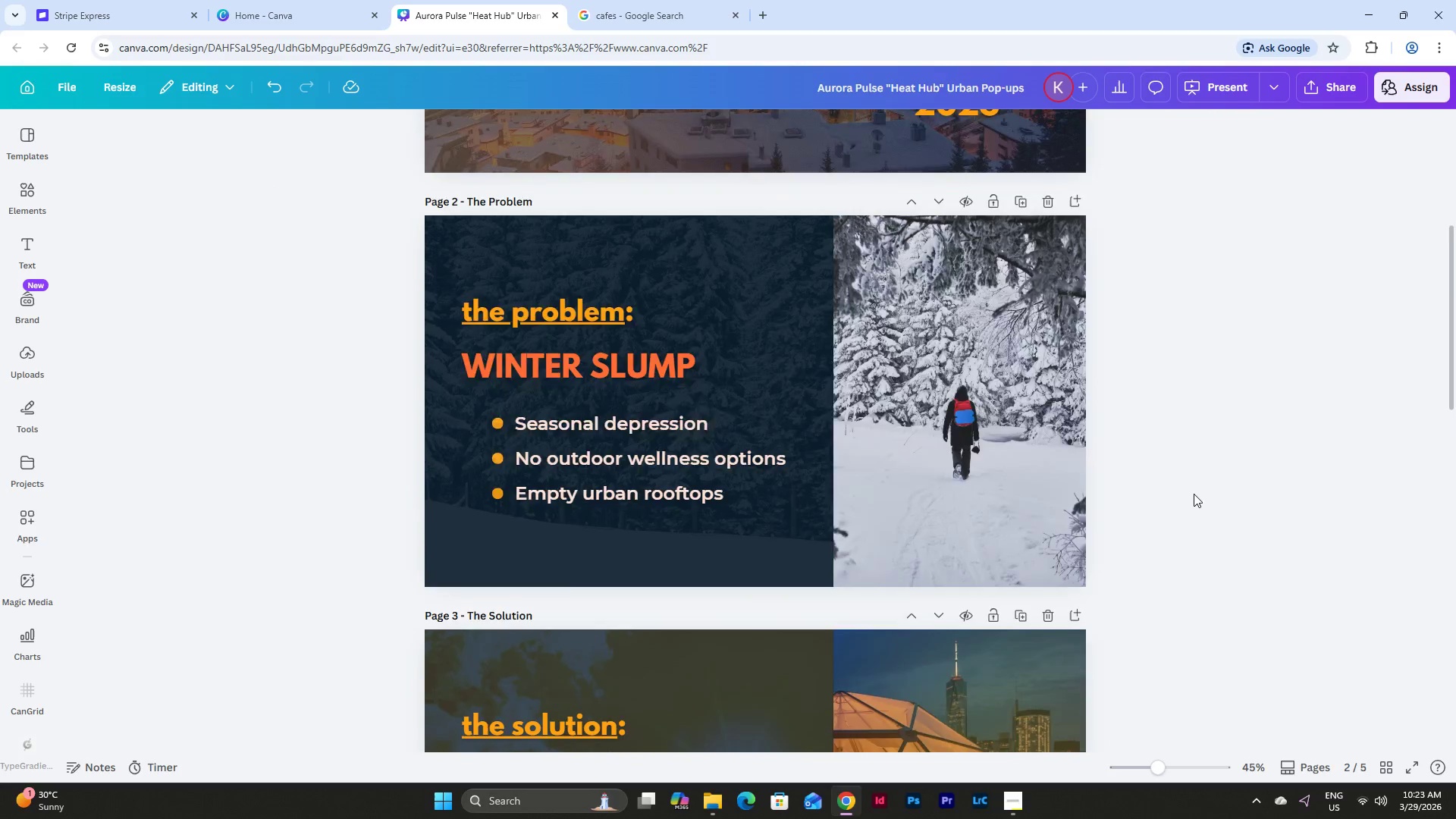 
scroll: coordinate [1194, 494], scroll_direction: down, amount: 20.0
 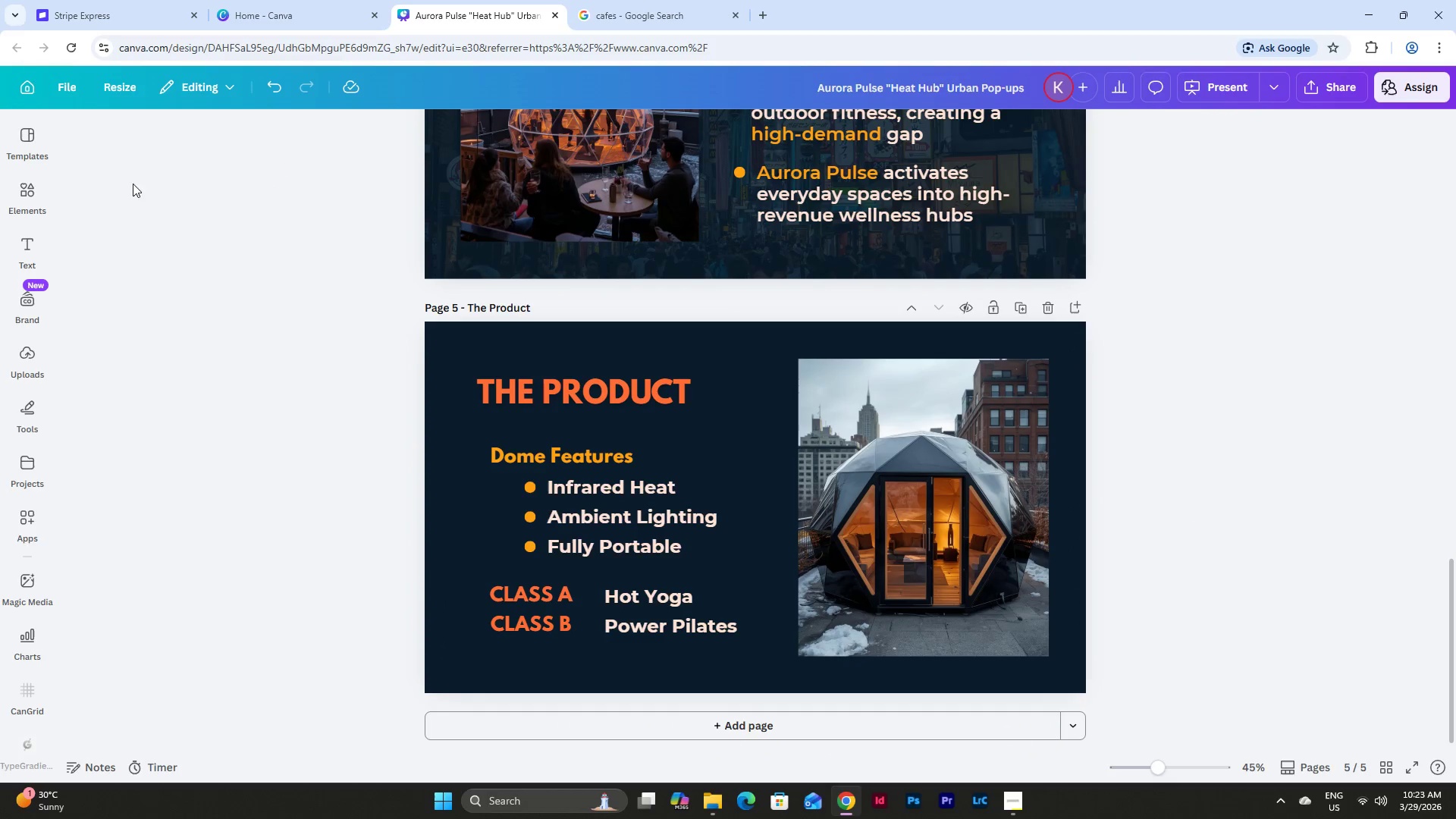 
left_click([31, 190])
 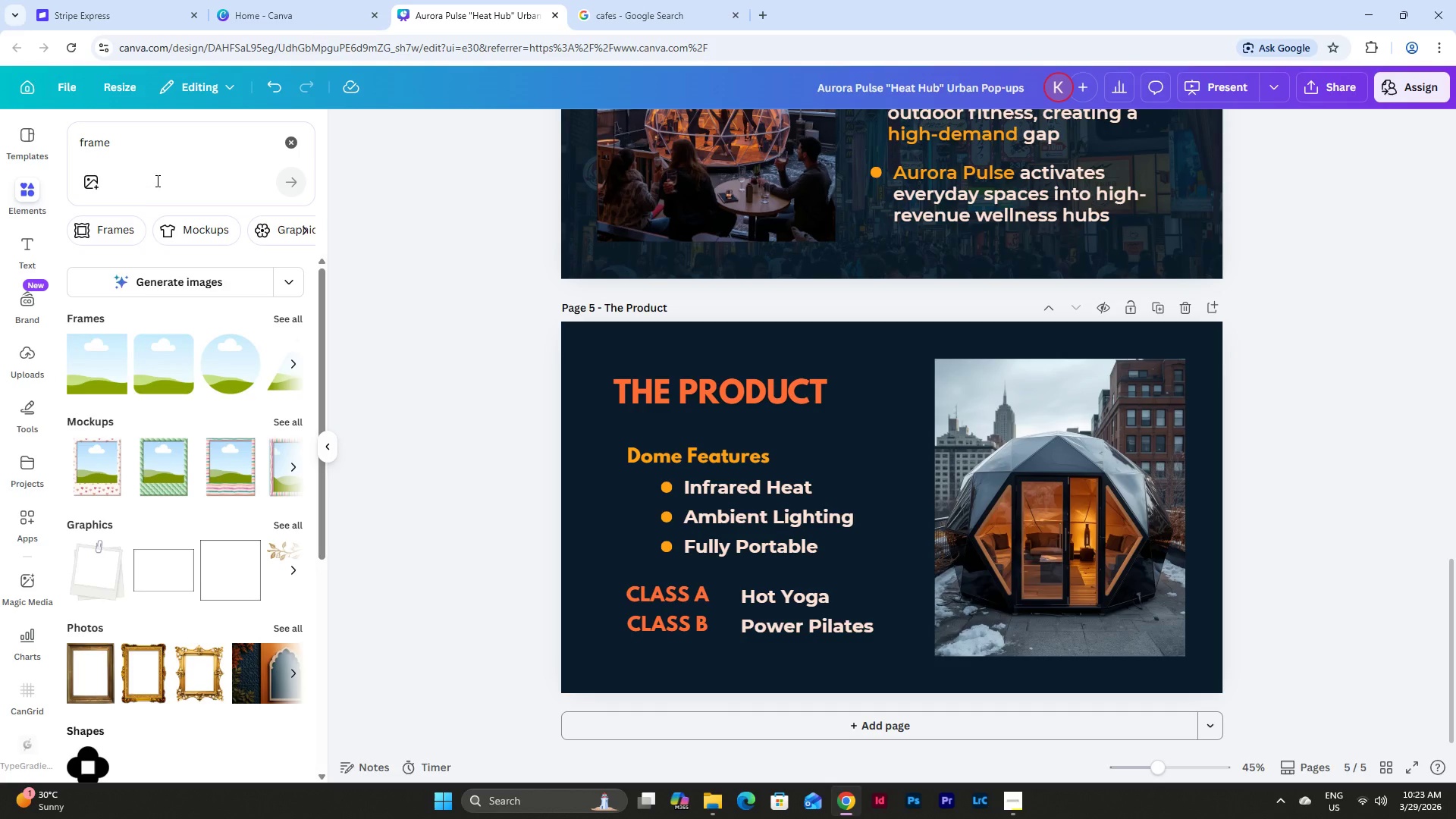 
left_click([152, 150])
 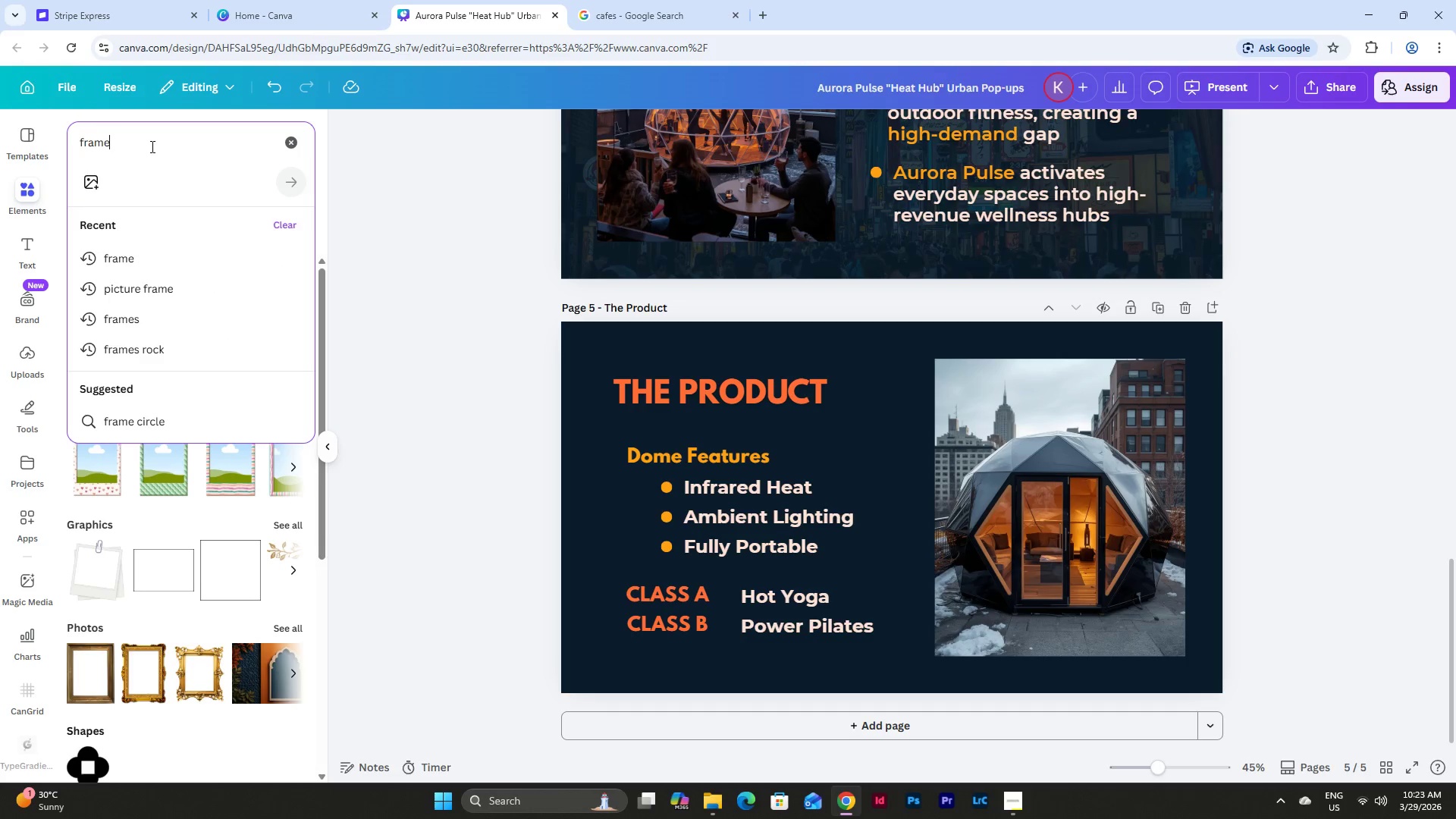 
left_click_drag(start_coordinate=[149, 146], to_coordinate=[63, 138])
 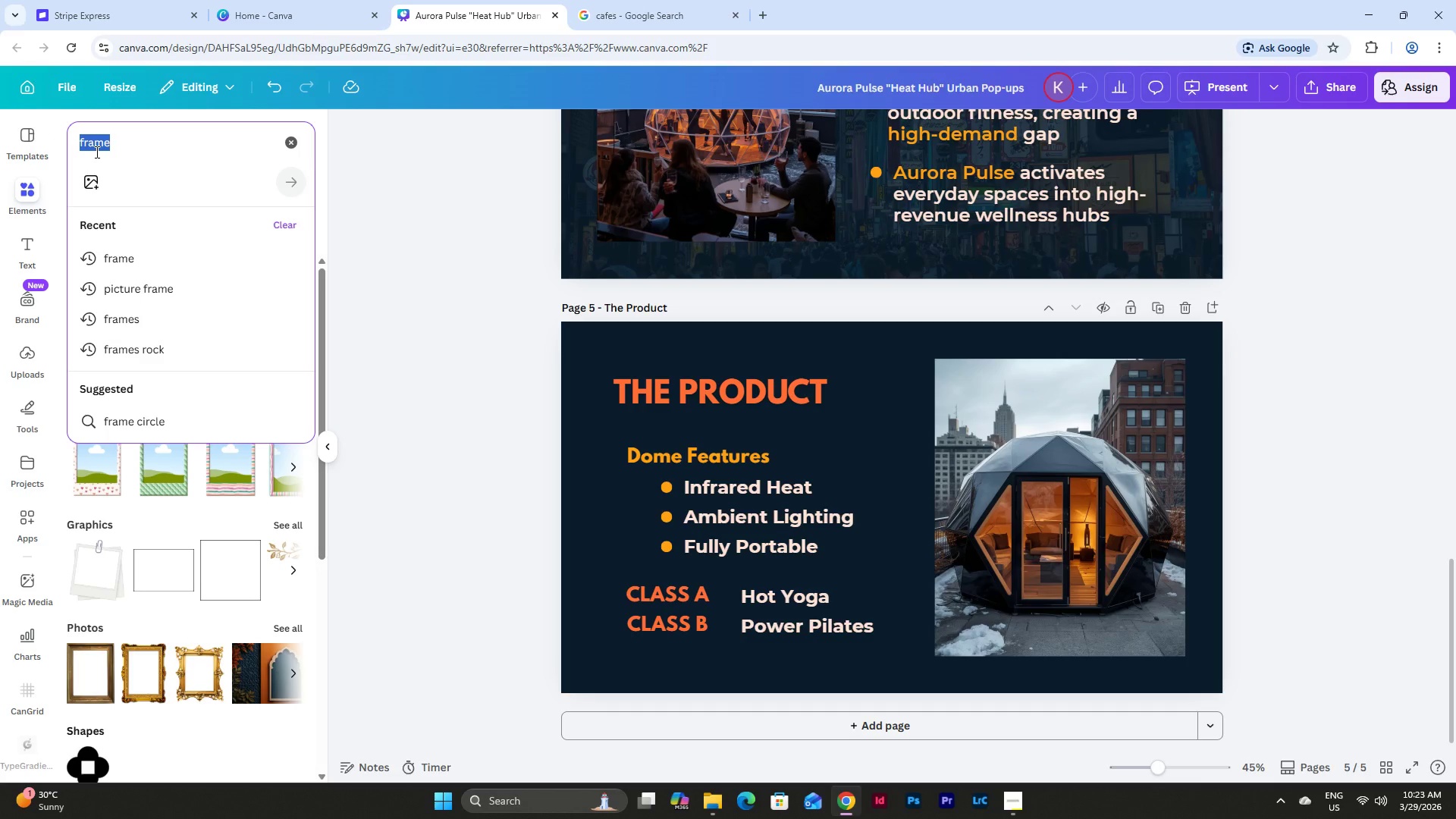 
type(winter)
 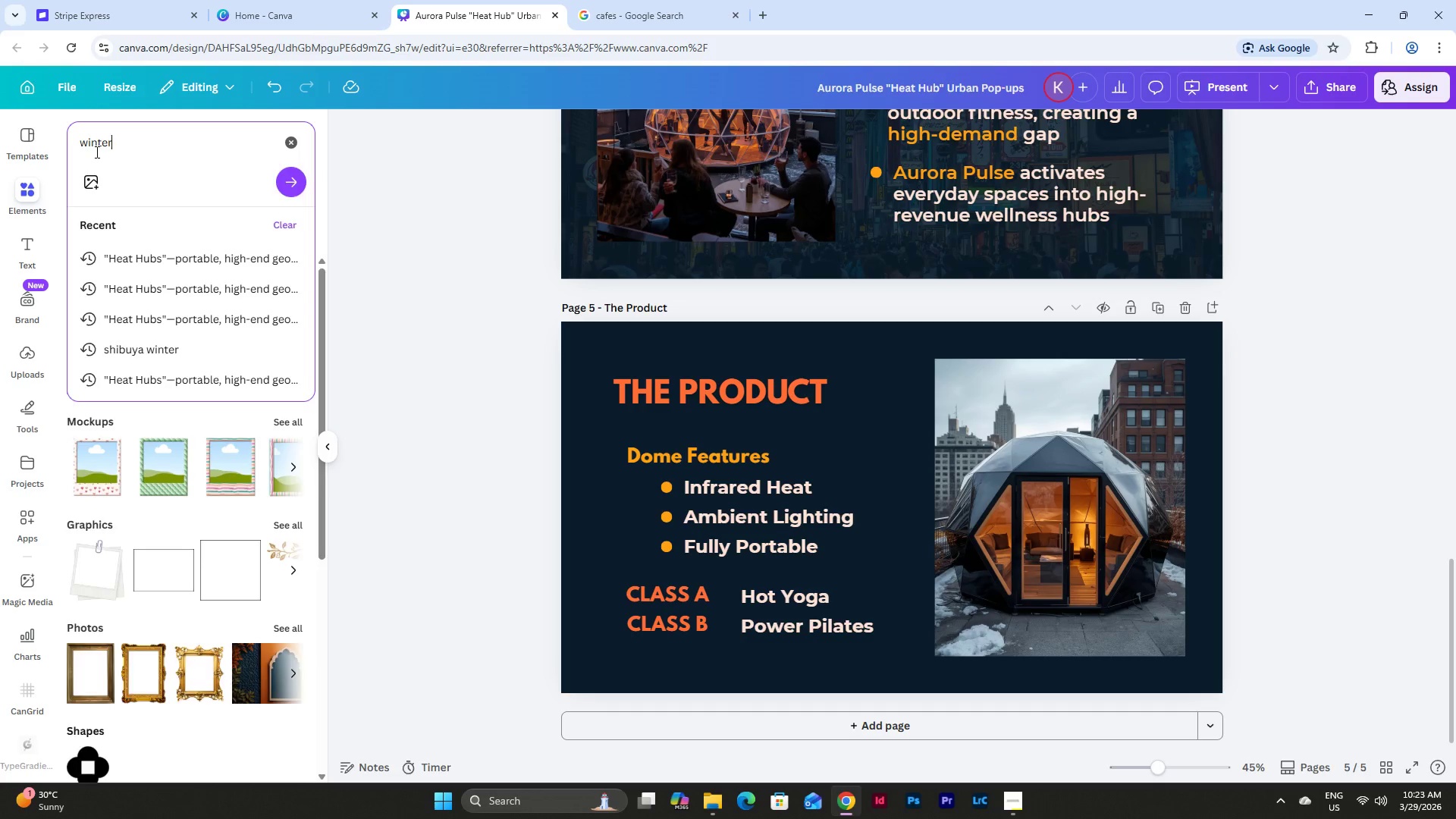 
key(Enter)
 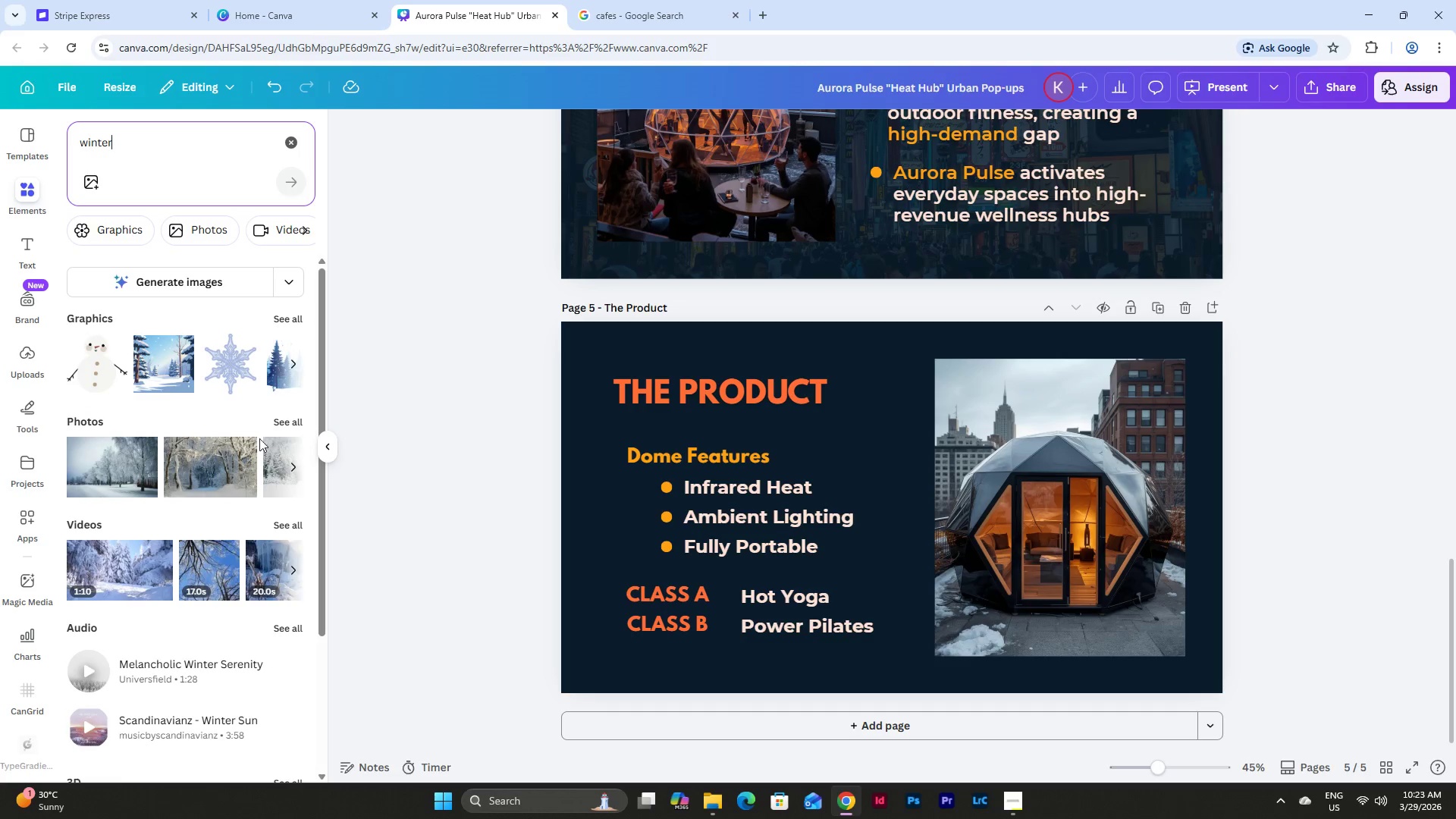 
left_click([276, 419])
 